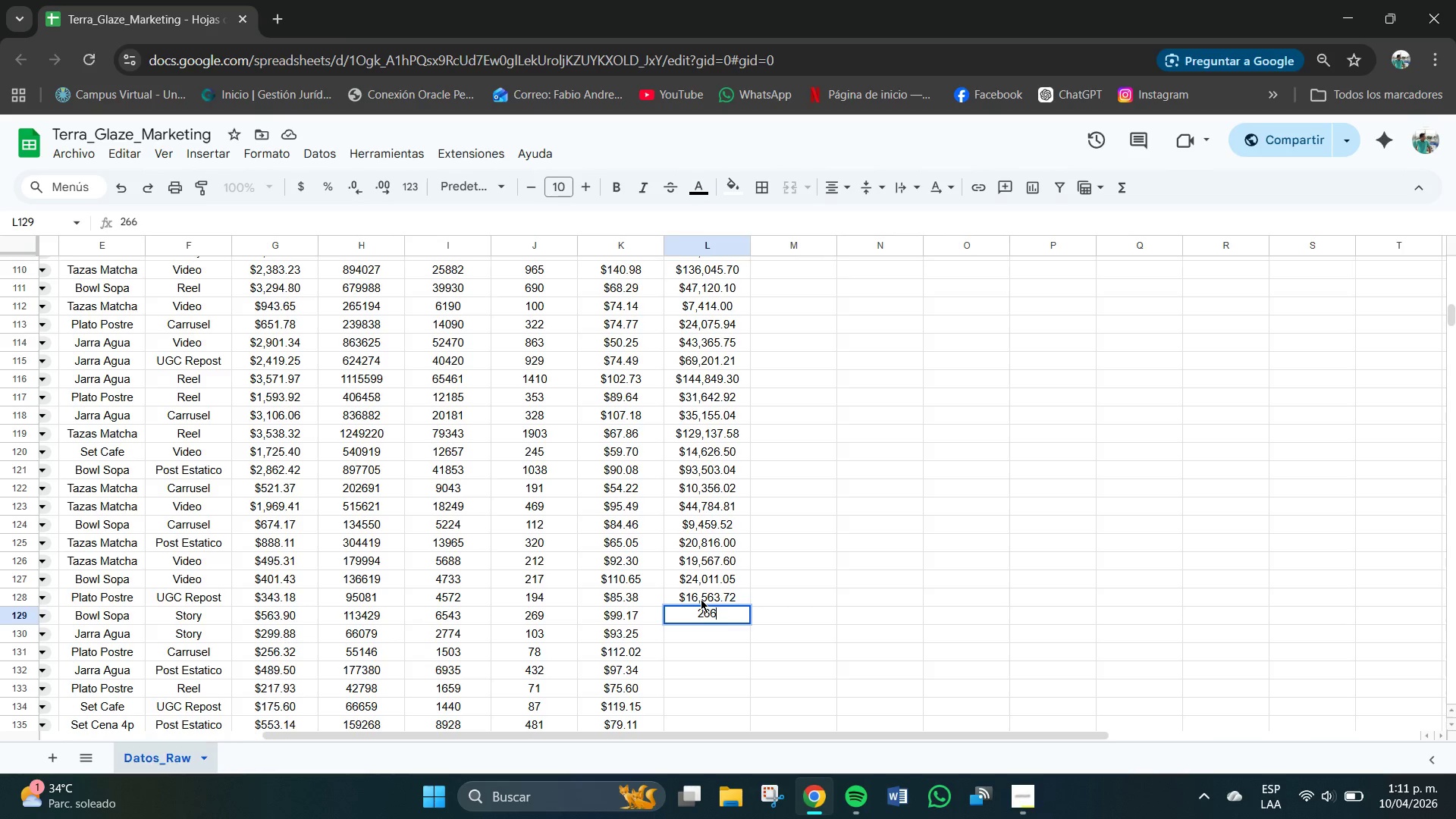 
key(Numpad7)
 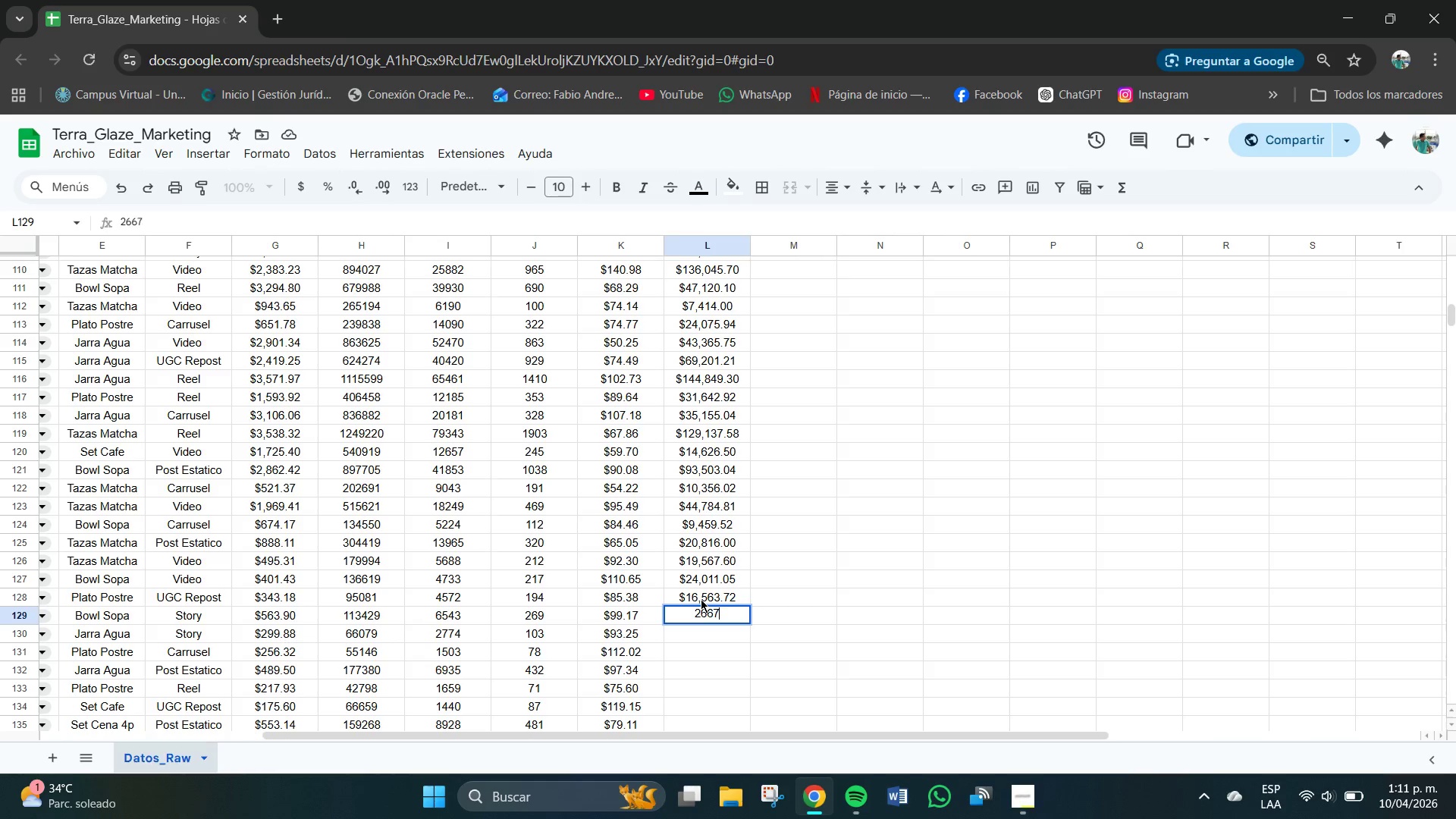 
key(Numpad6)
 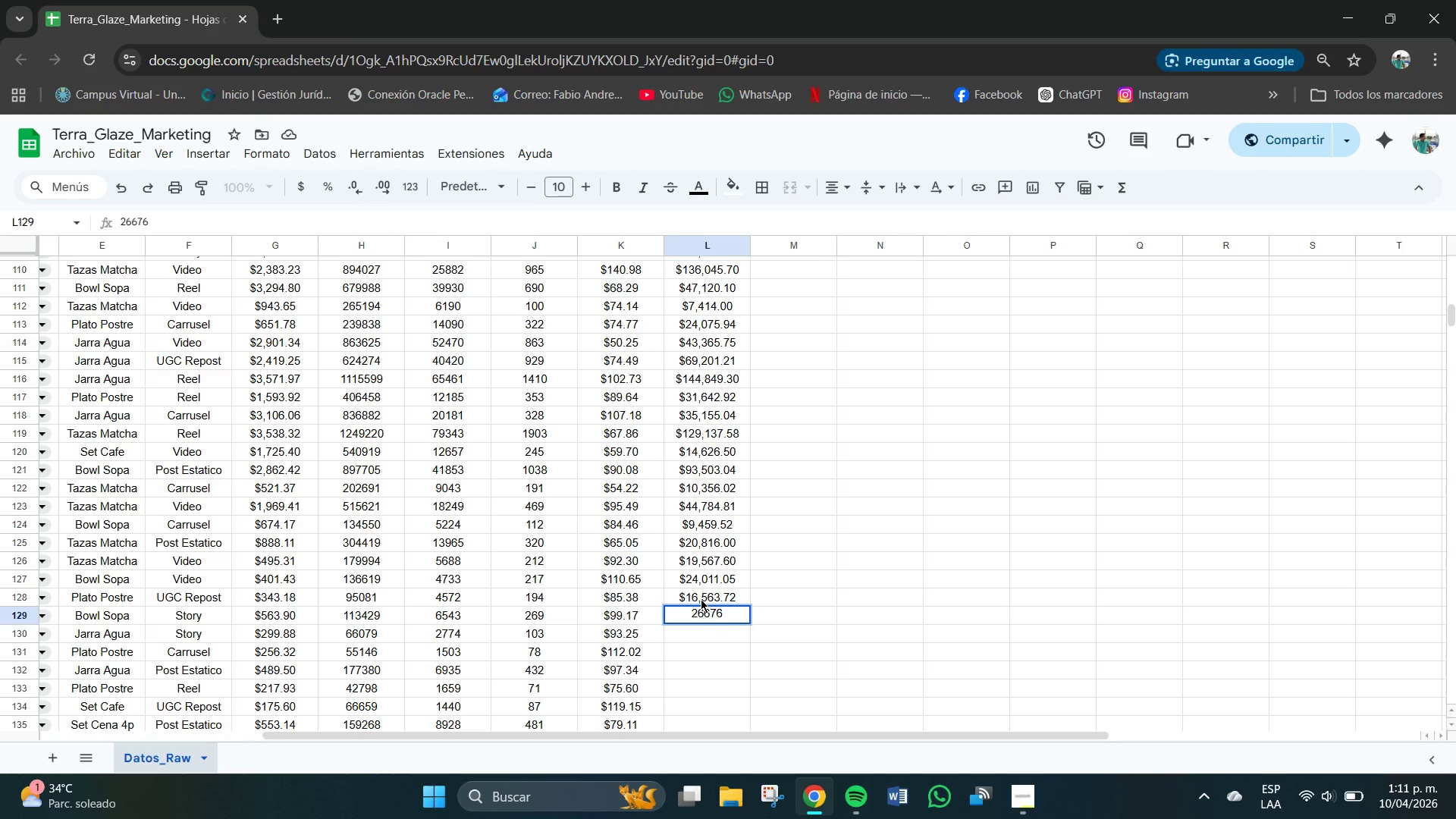 
key(NumpadDecimal)
 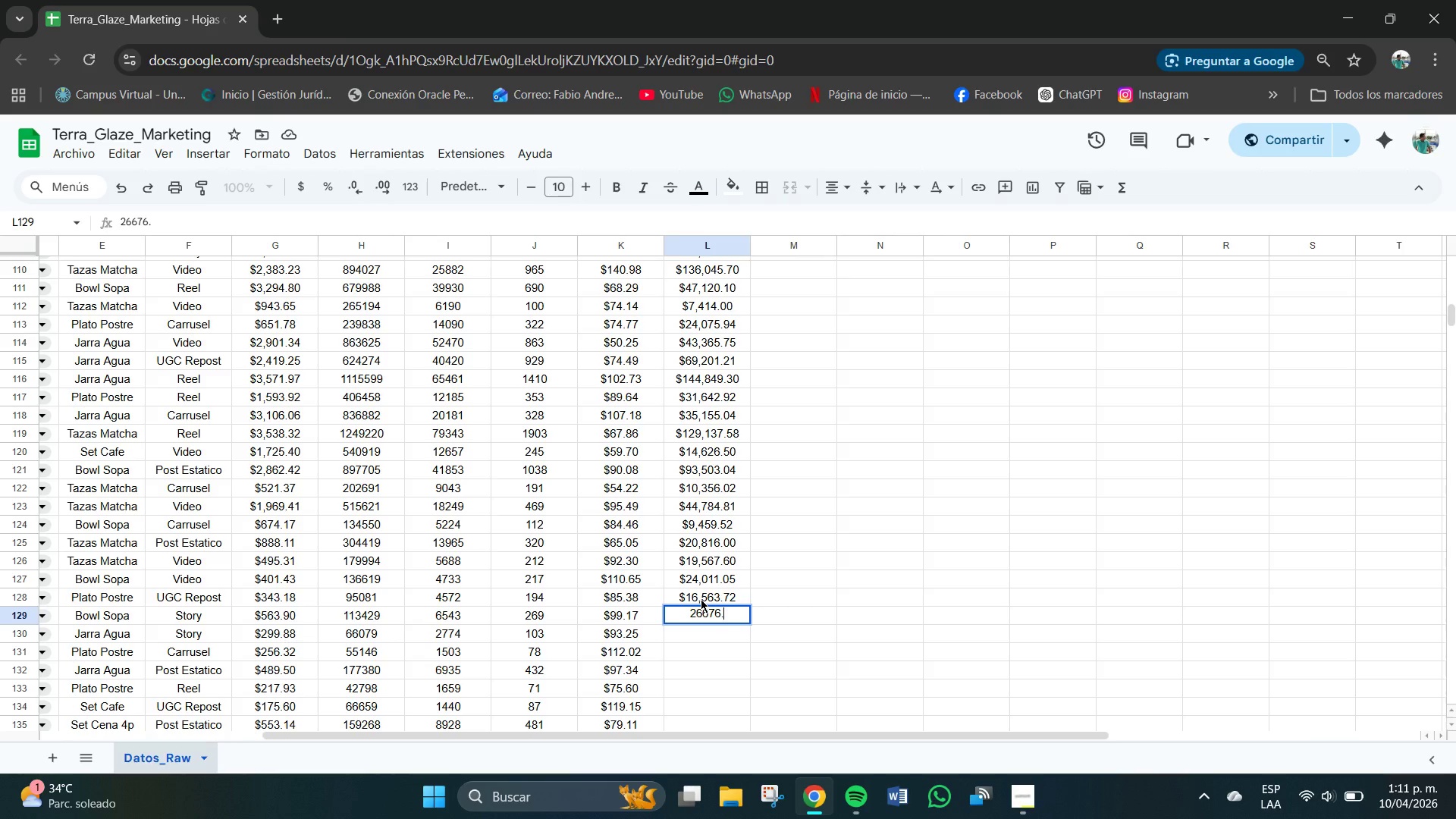 
key(Numpad7)
 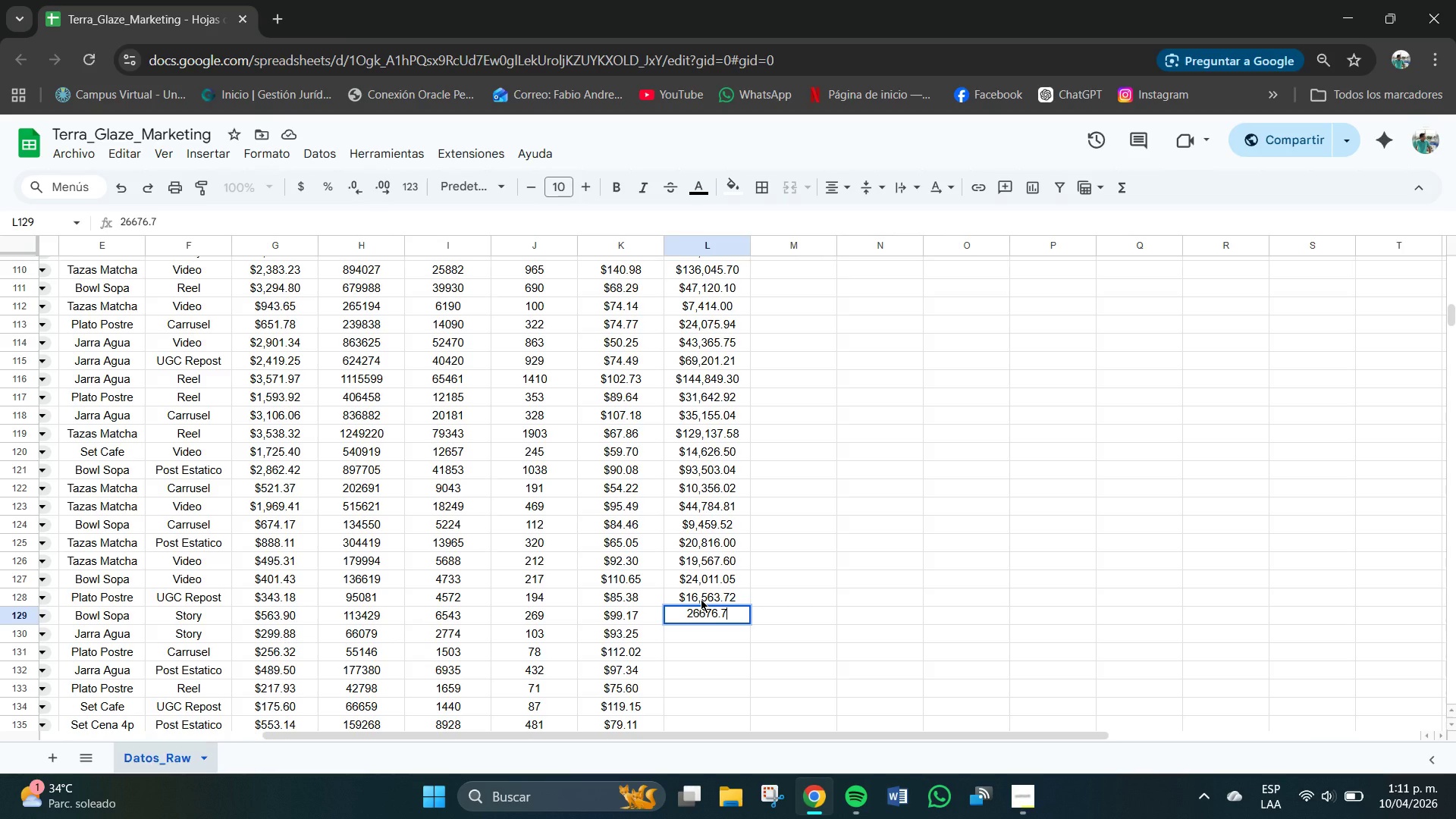 
key(Numpad3)
 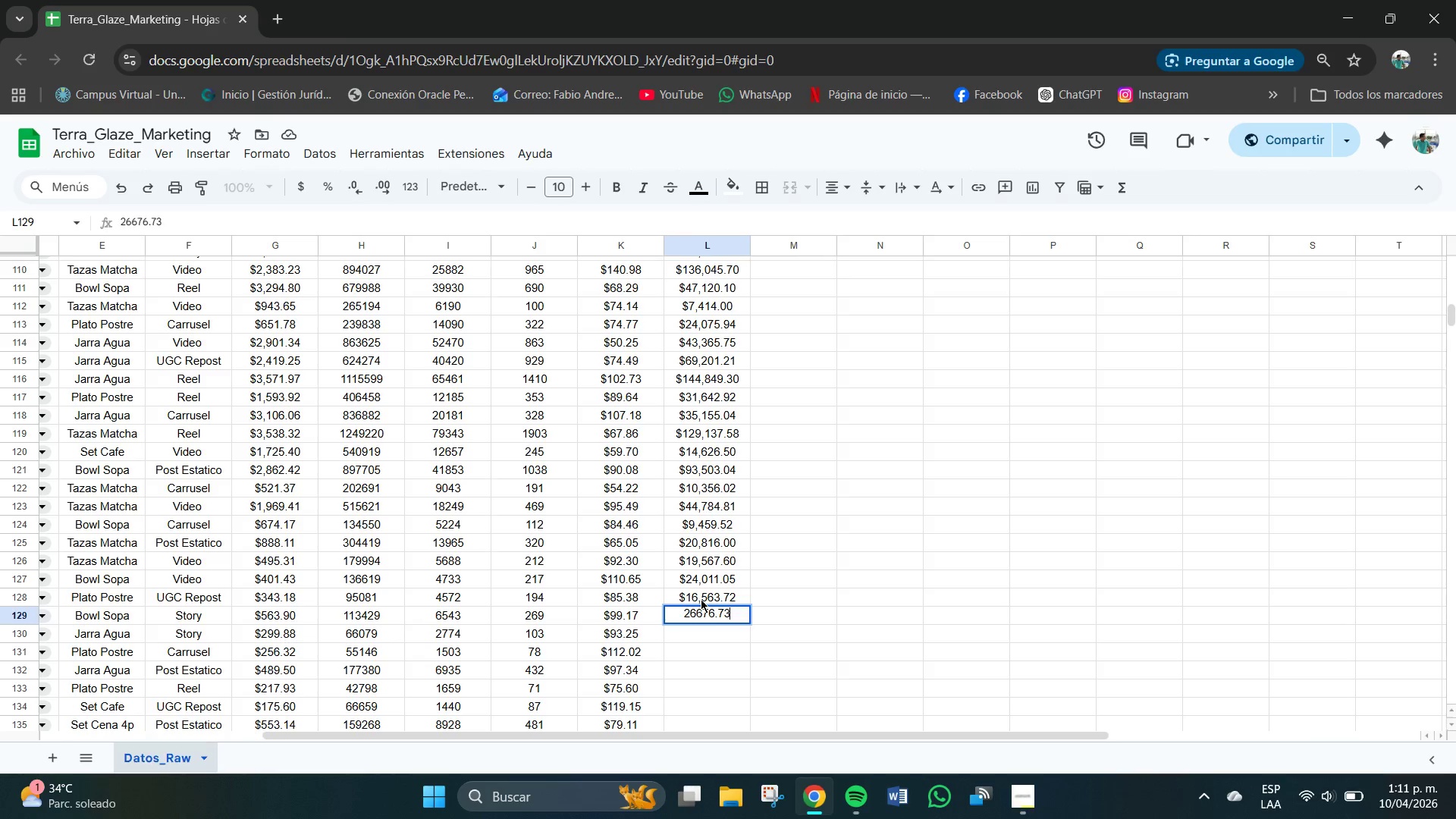 
key(NumpadEnter)
 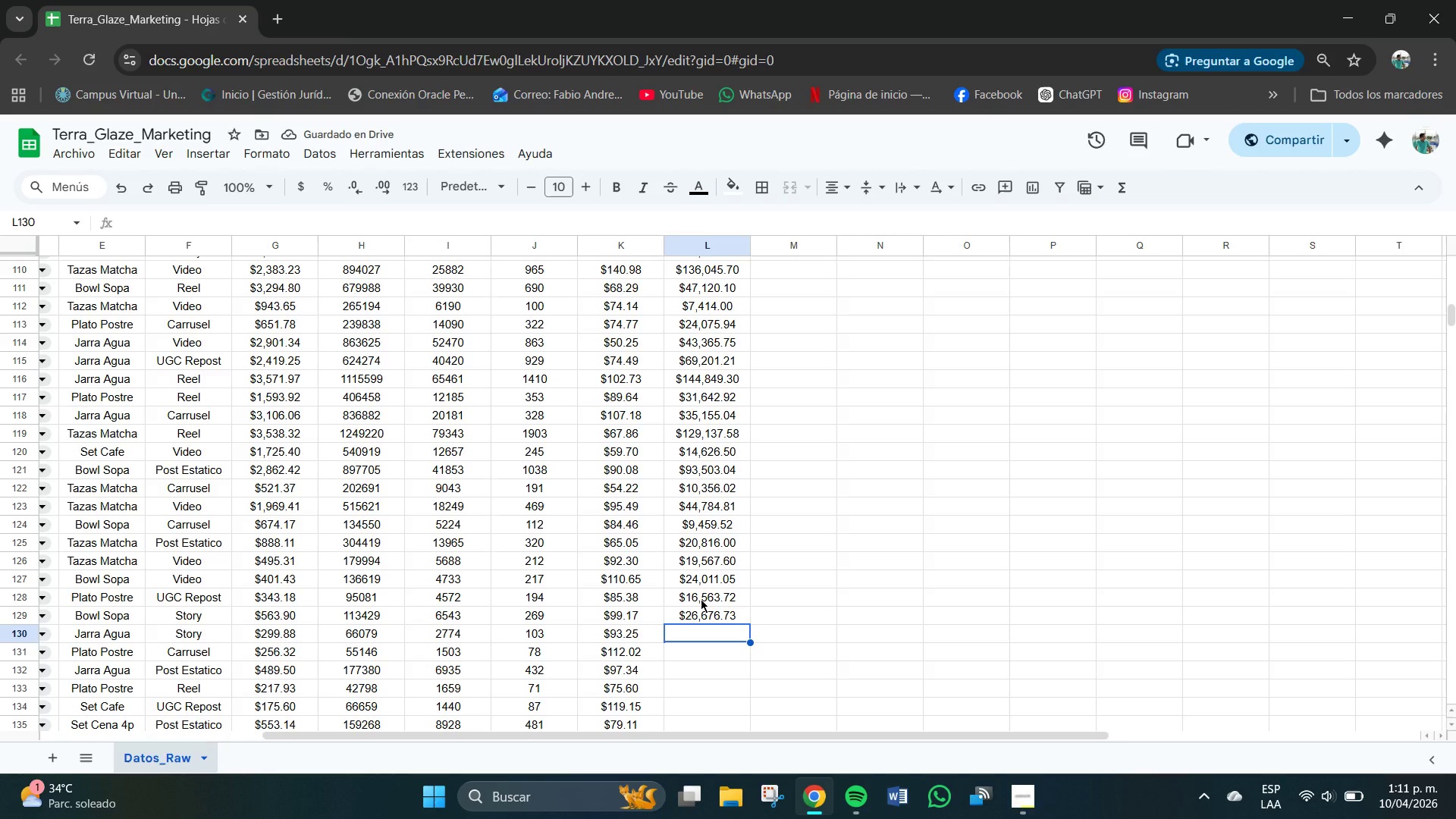 
wait(9.84)
 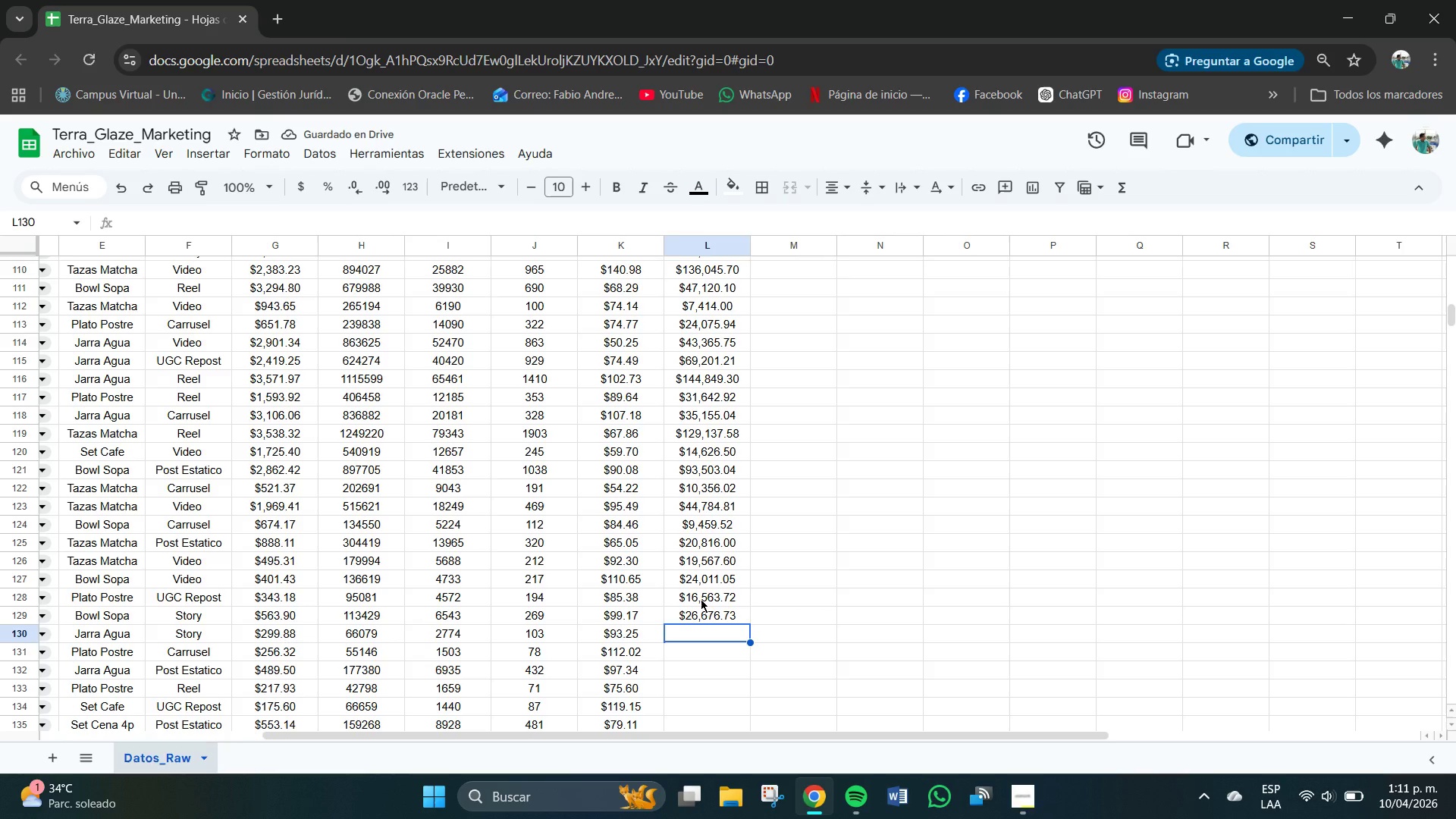 
key(Numpad9)
 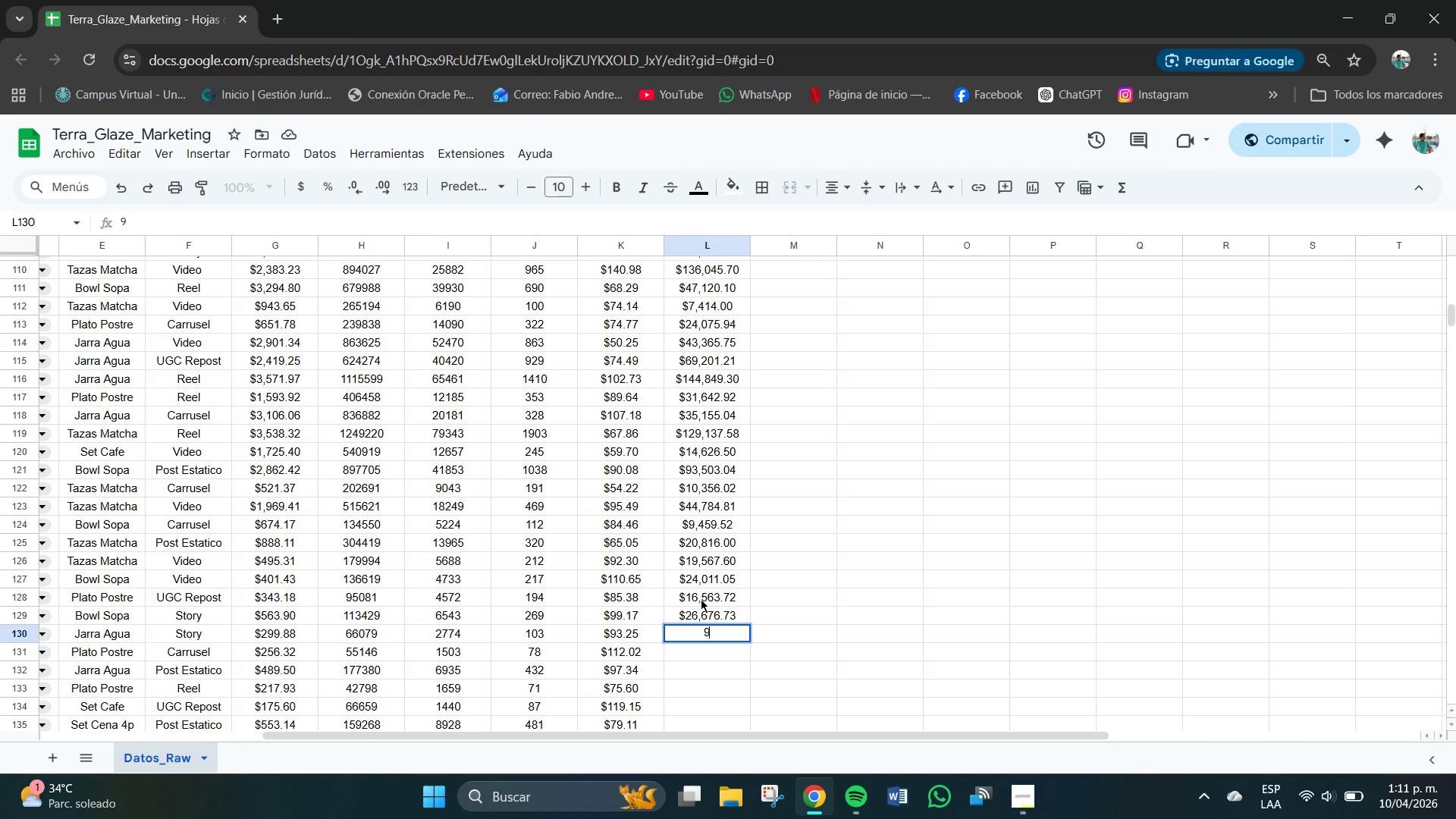 
key(Numpad6)
 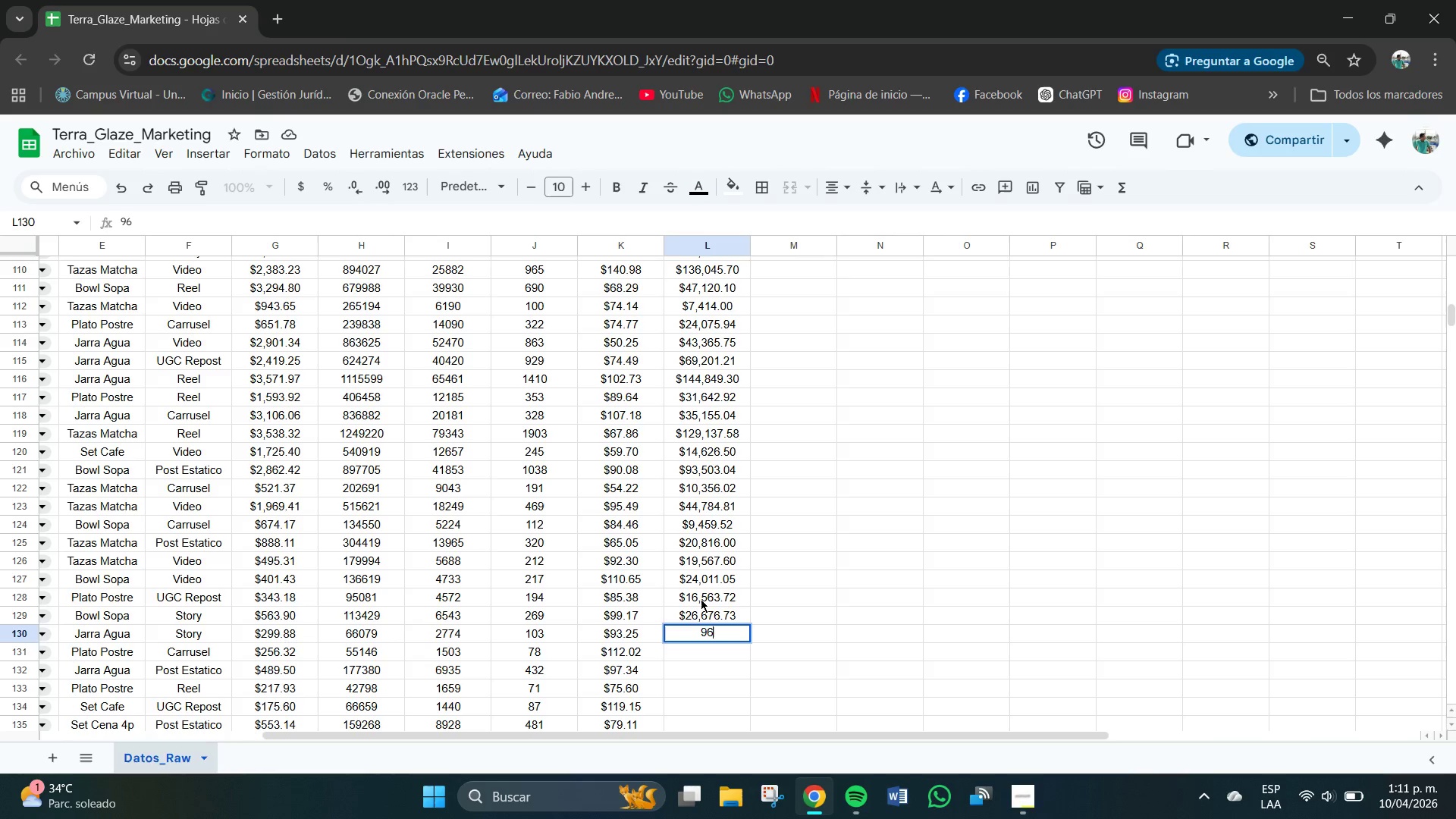 
key(Numpad0)
 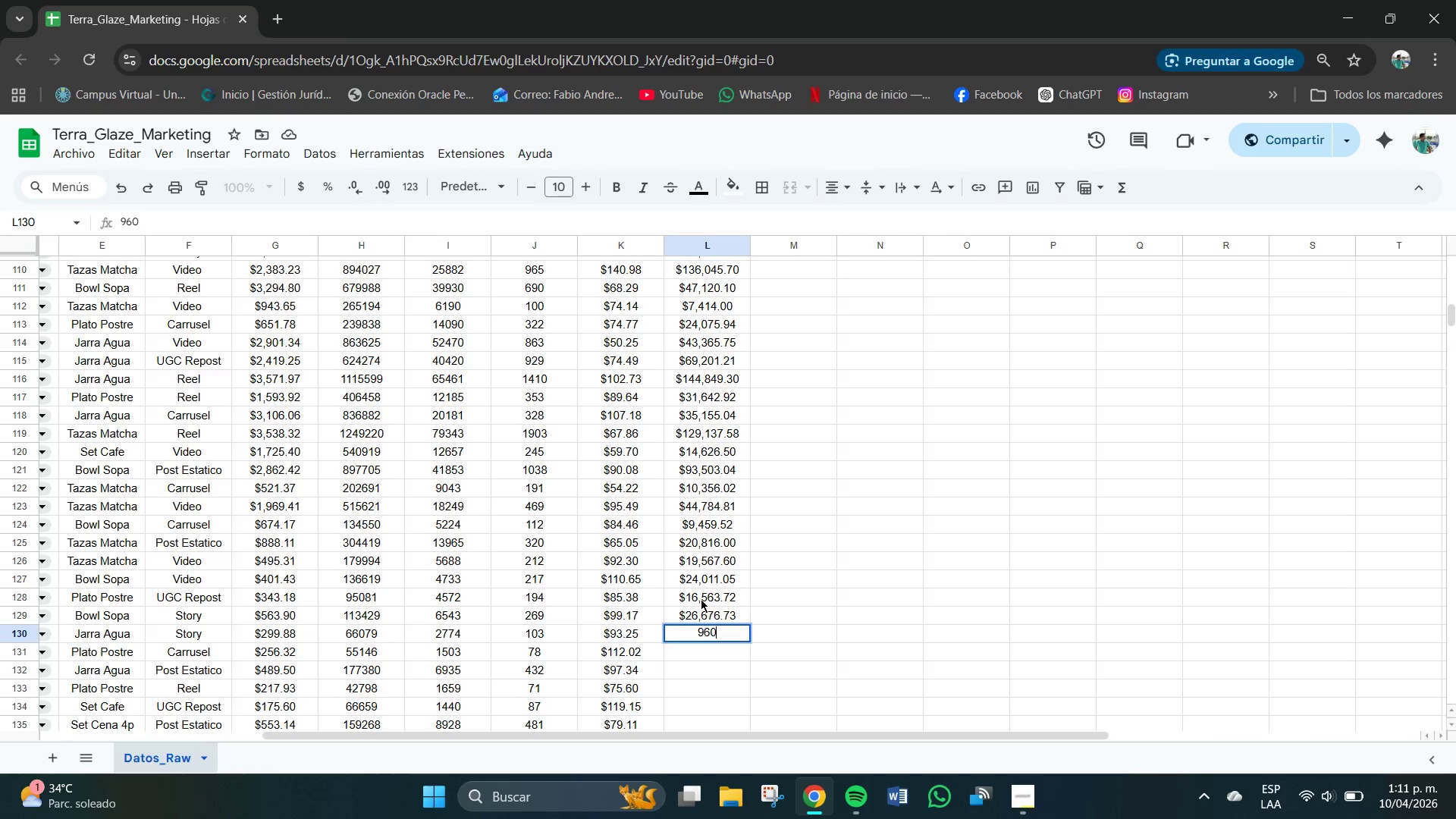 
key(Numpad4)
 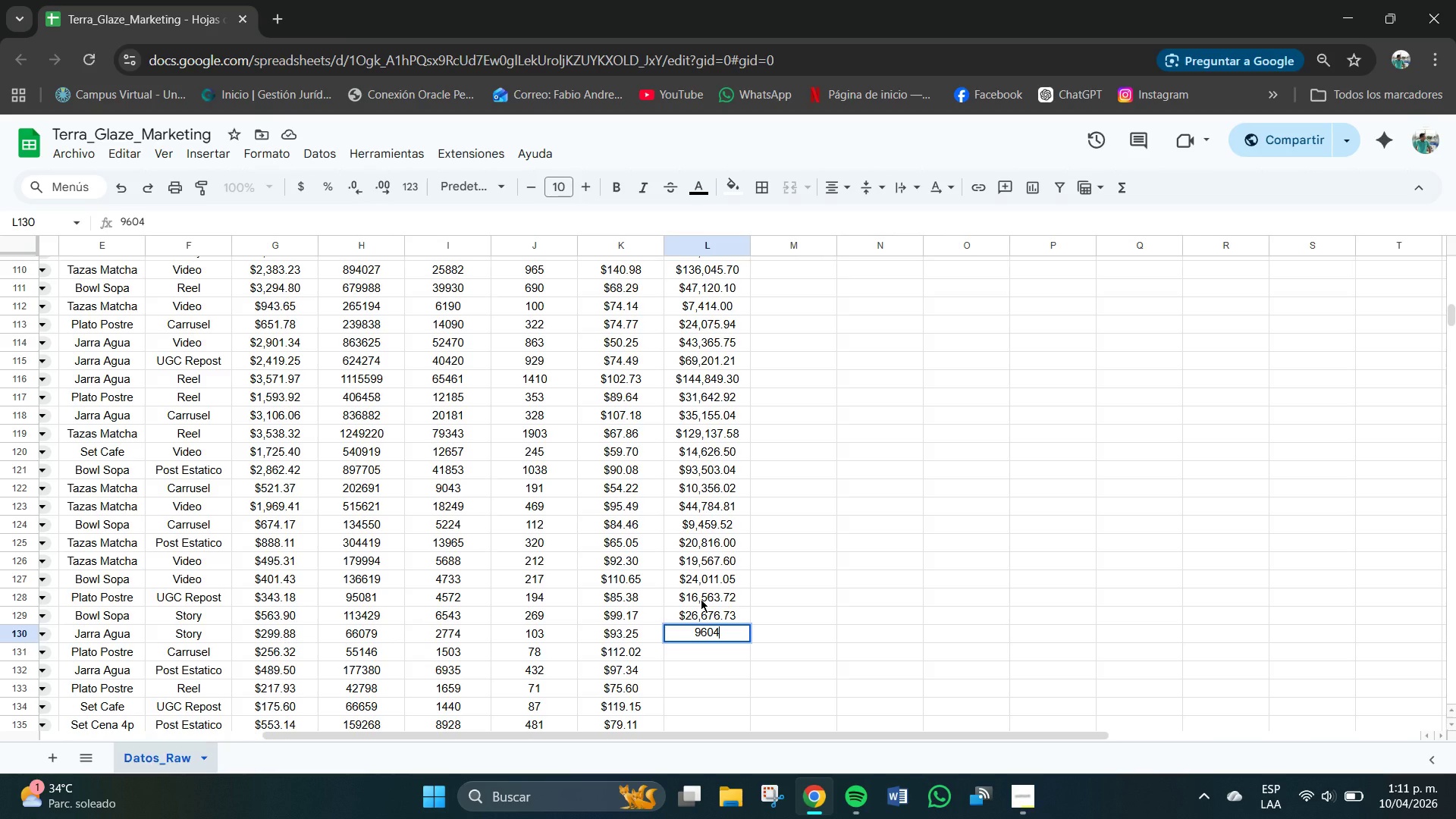 
key(NumpadDecimal)
 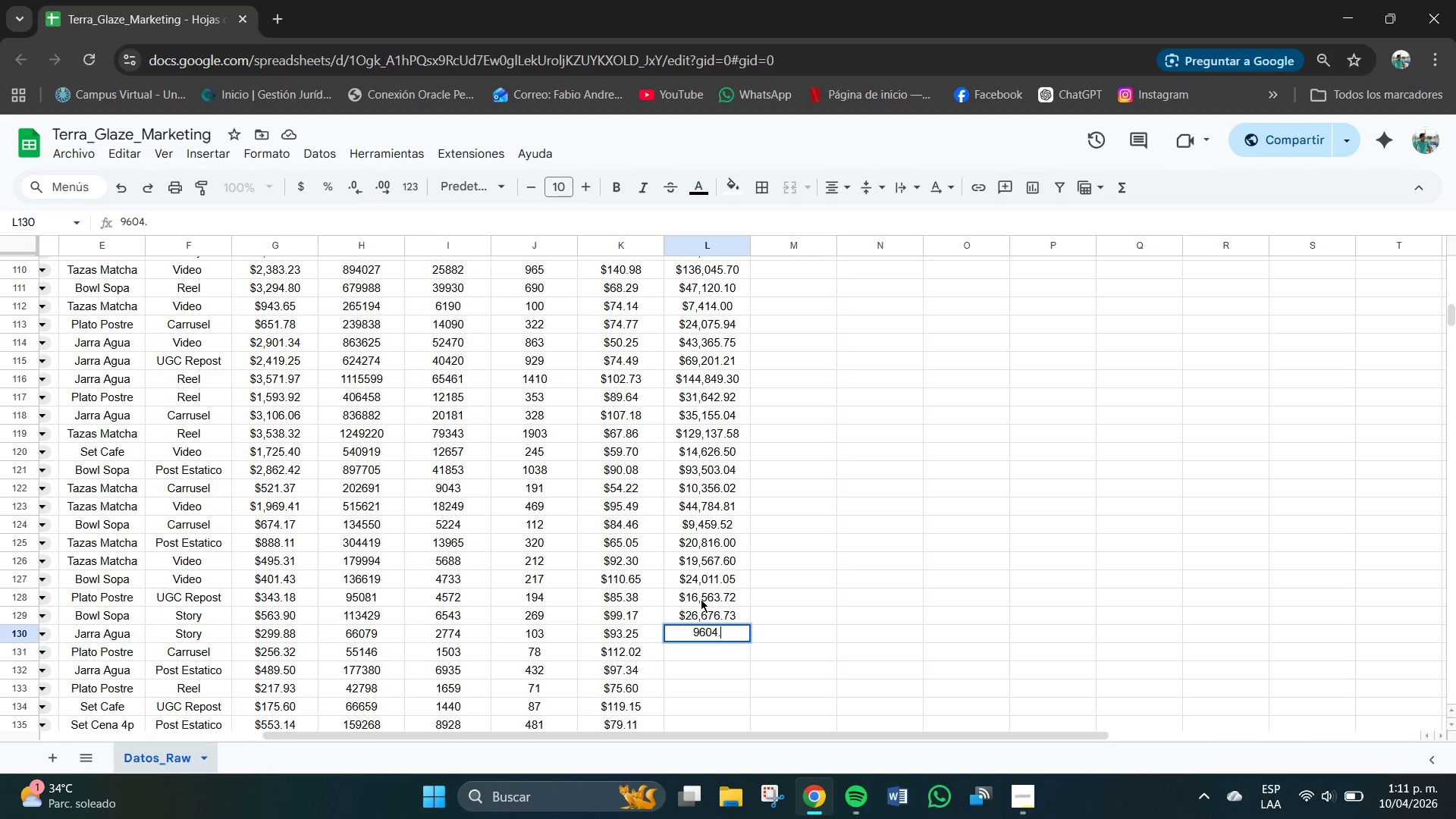 
key(Numpad7)
 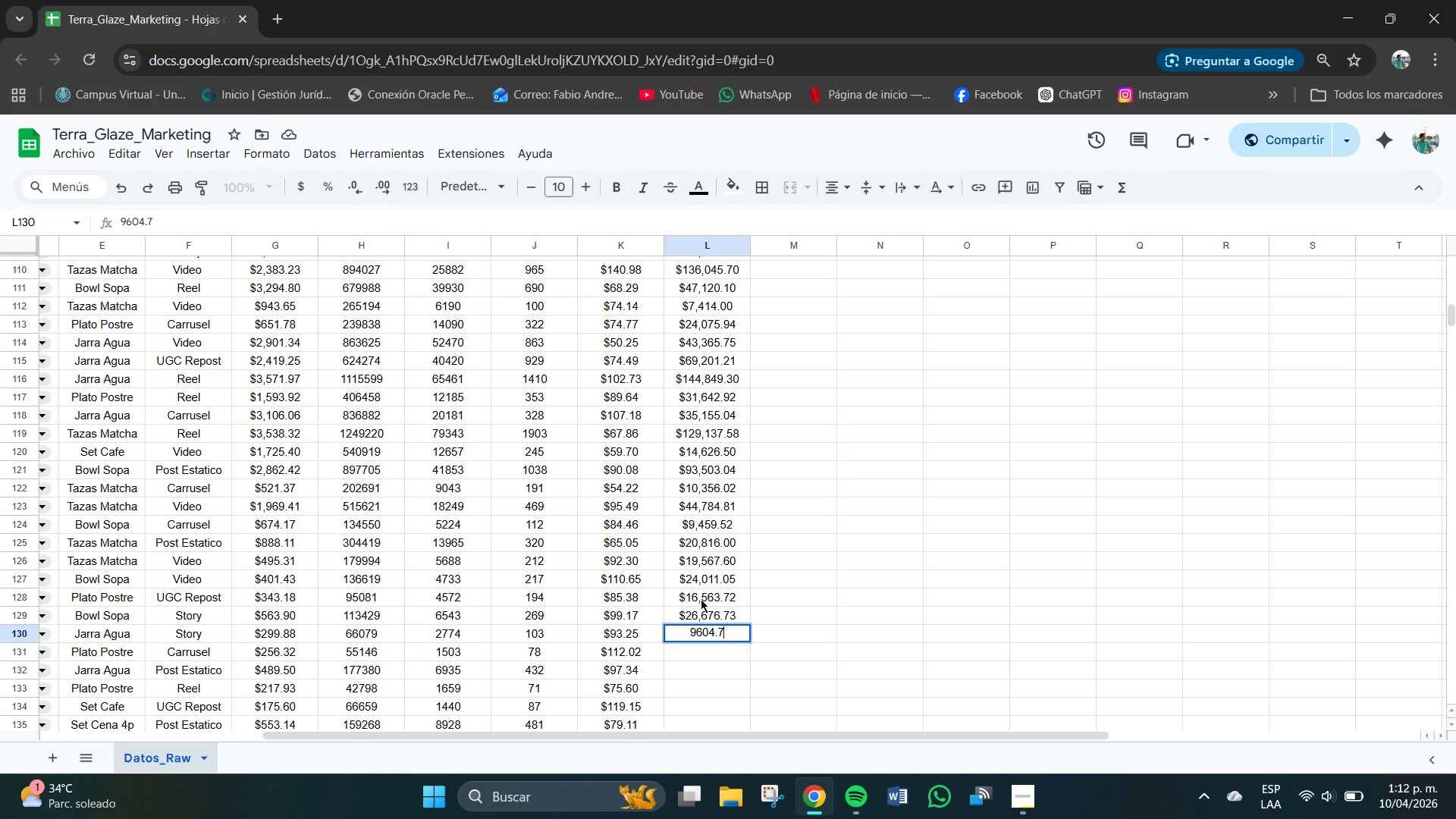 
key(Numpad5)
 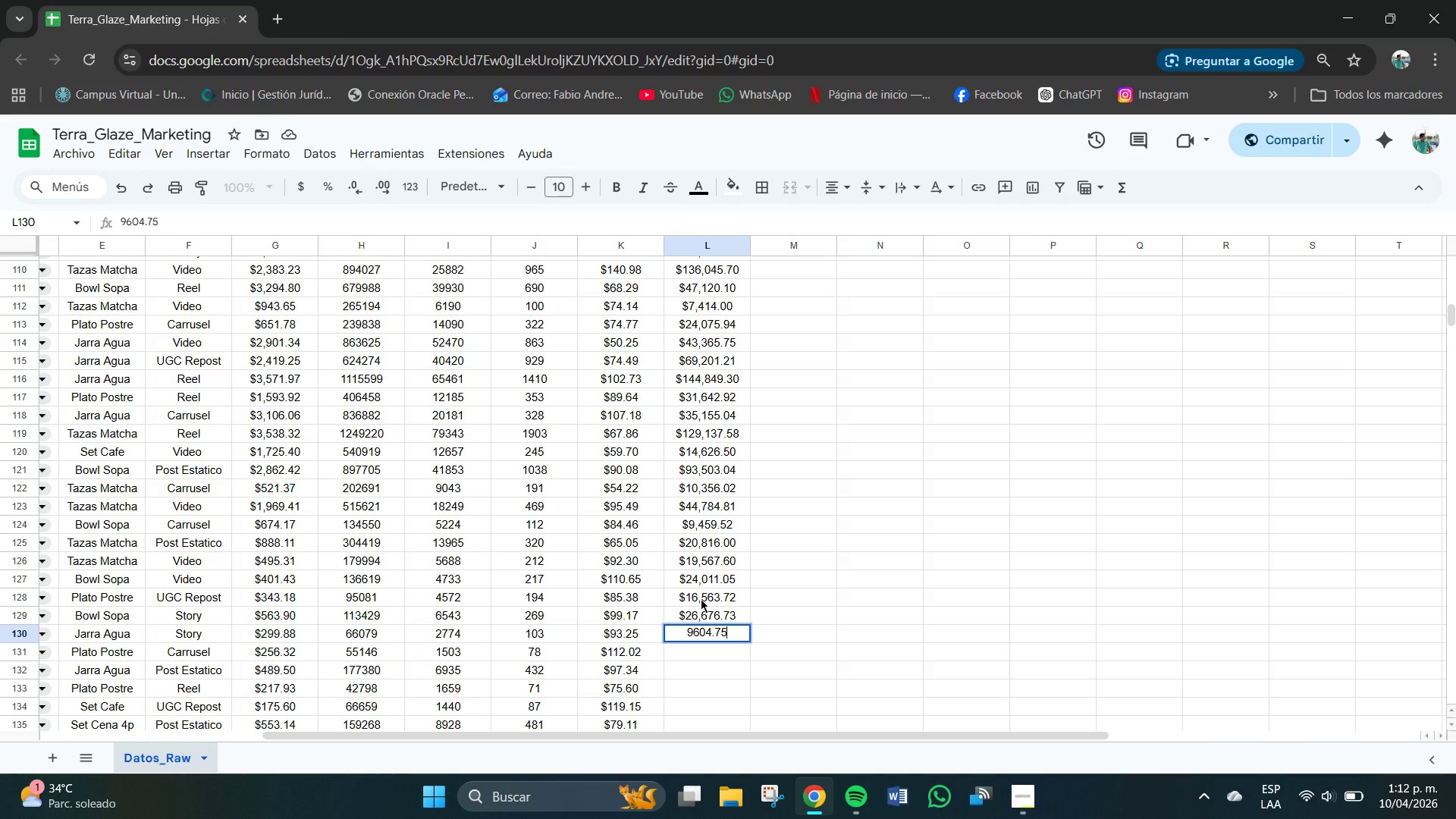 
key(NumpadEnter)
 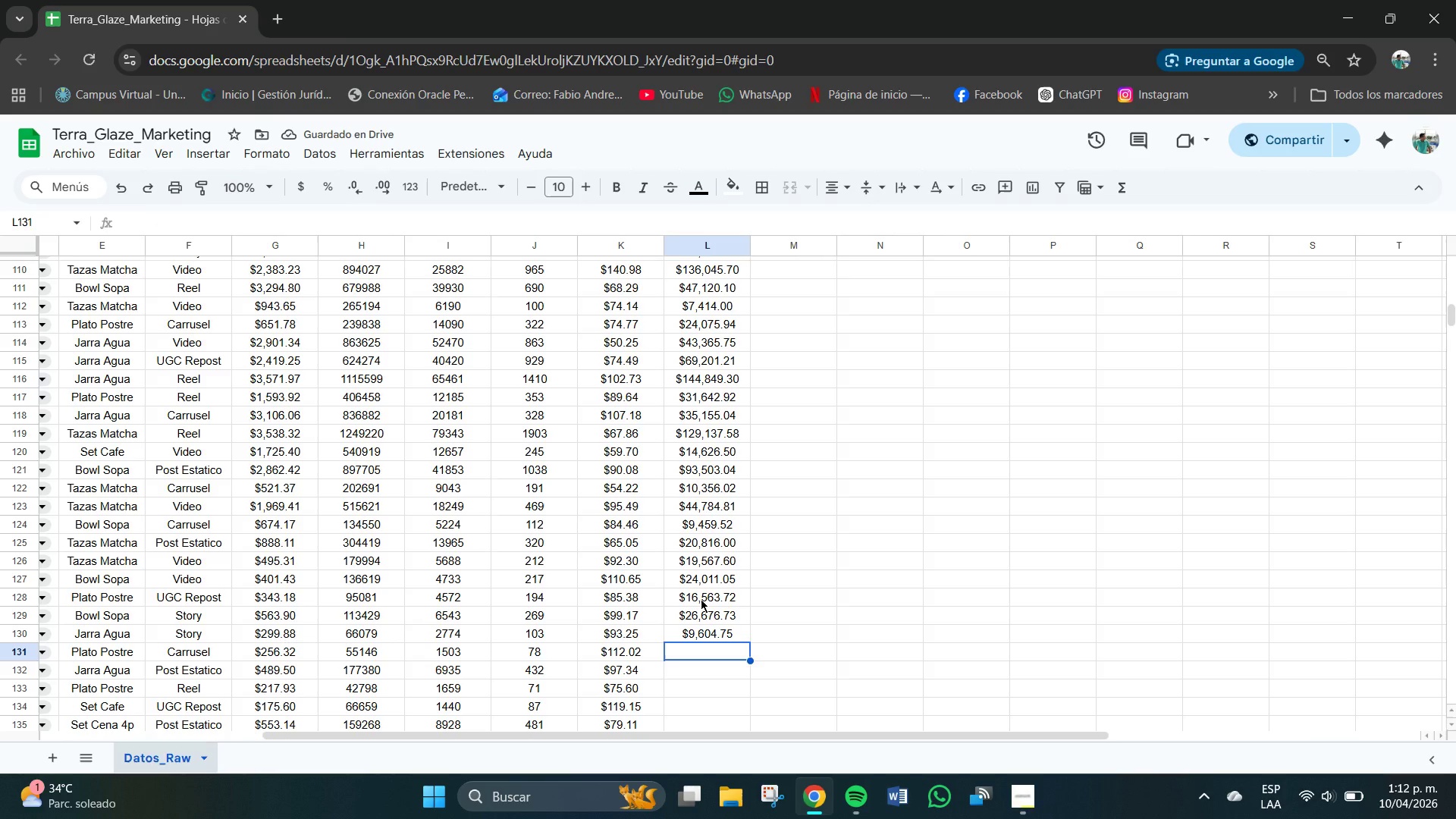 
key(Numpad8)
 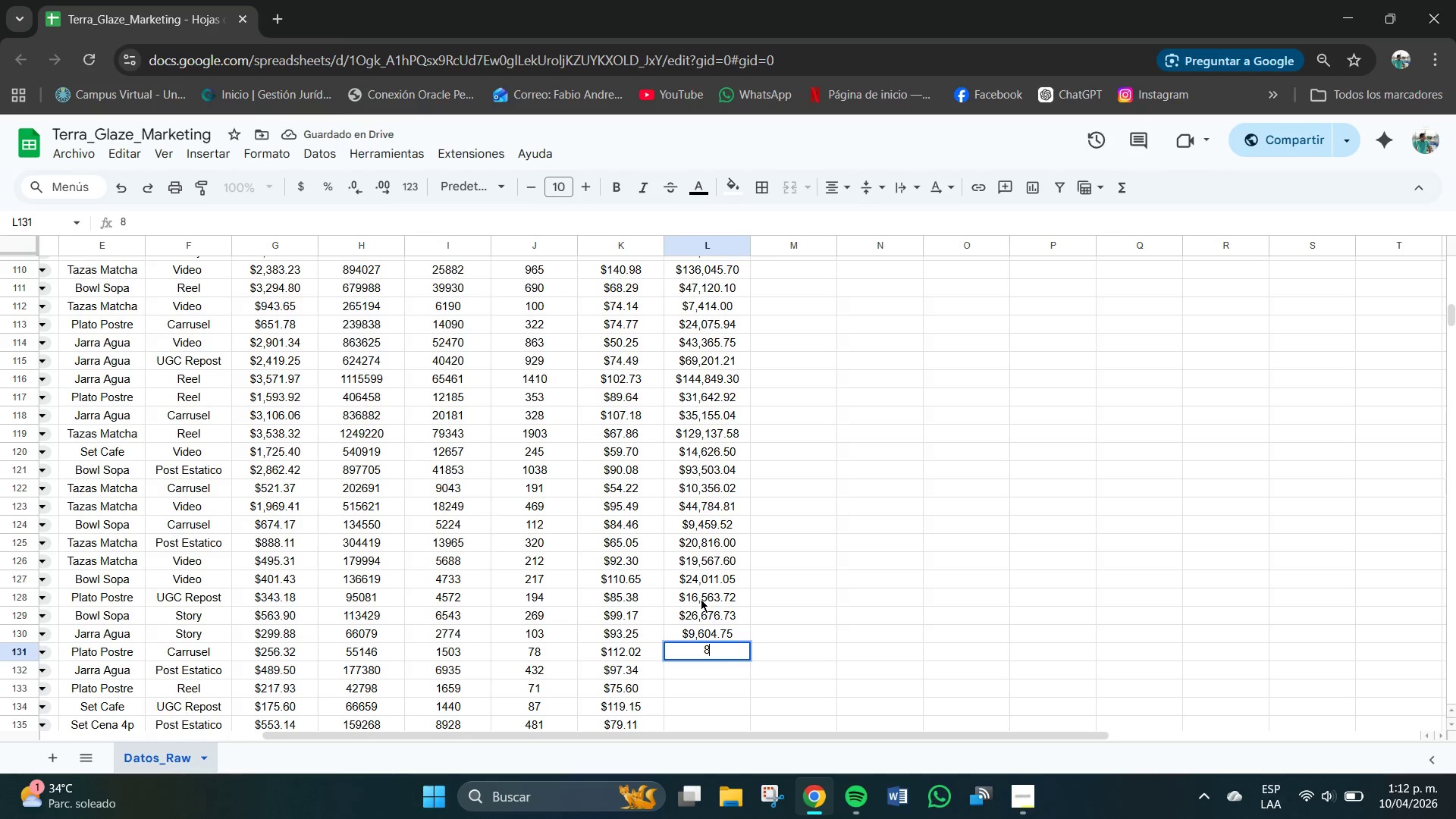 
key(Numpad7)
 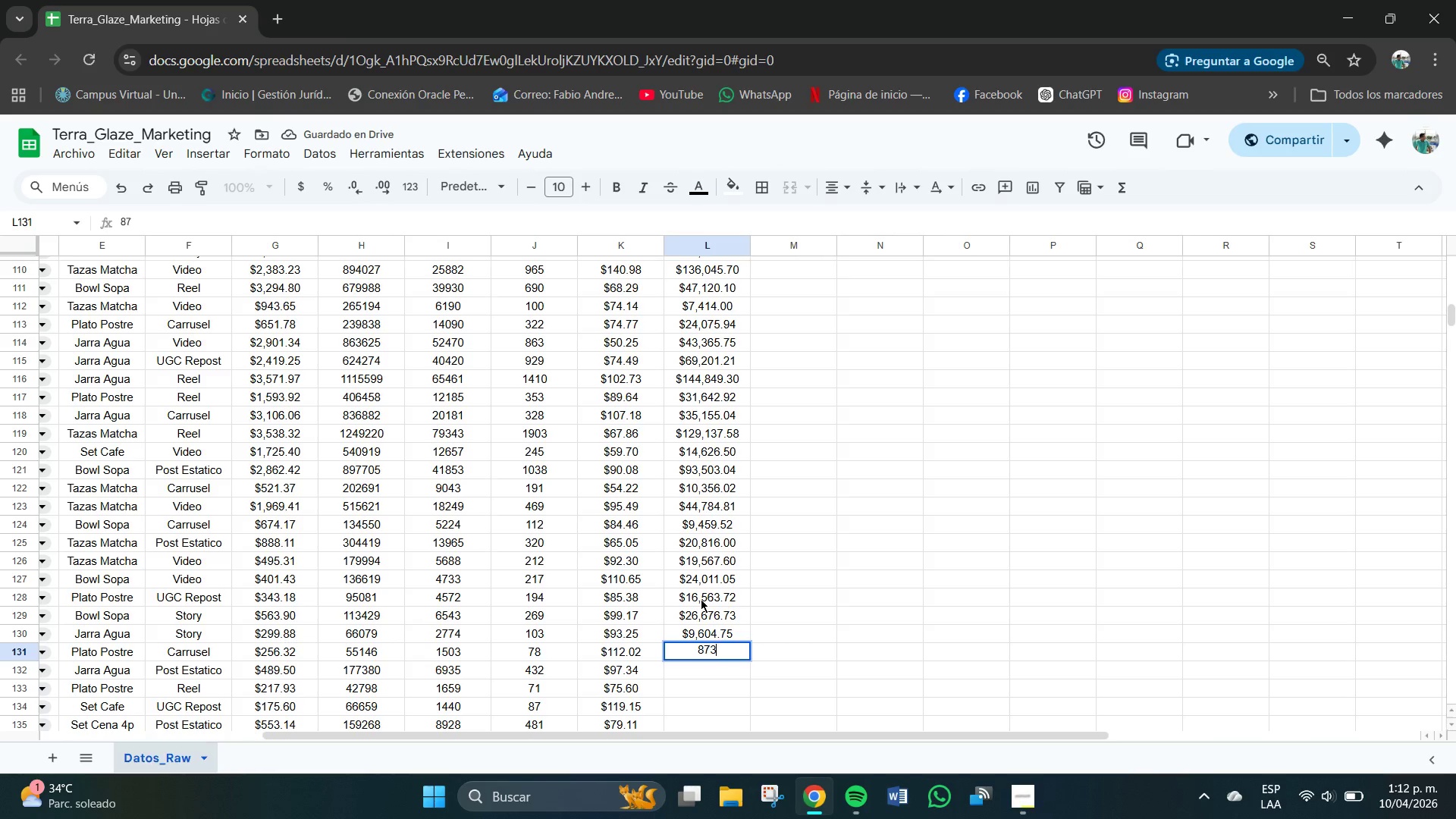 
key(Numpad3)
 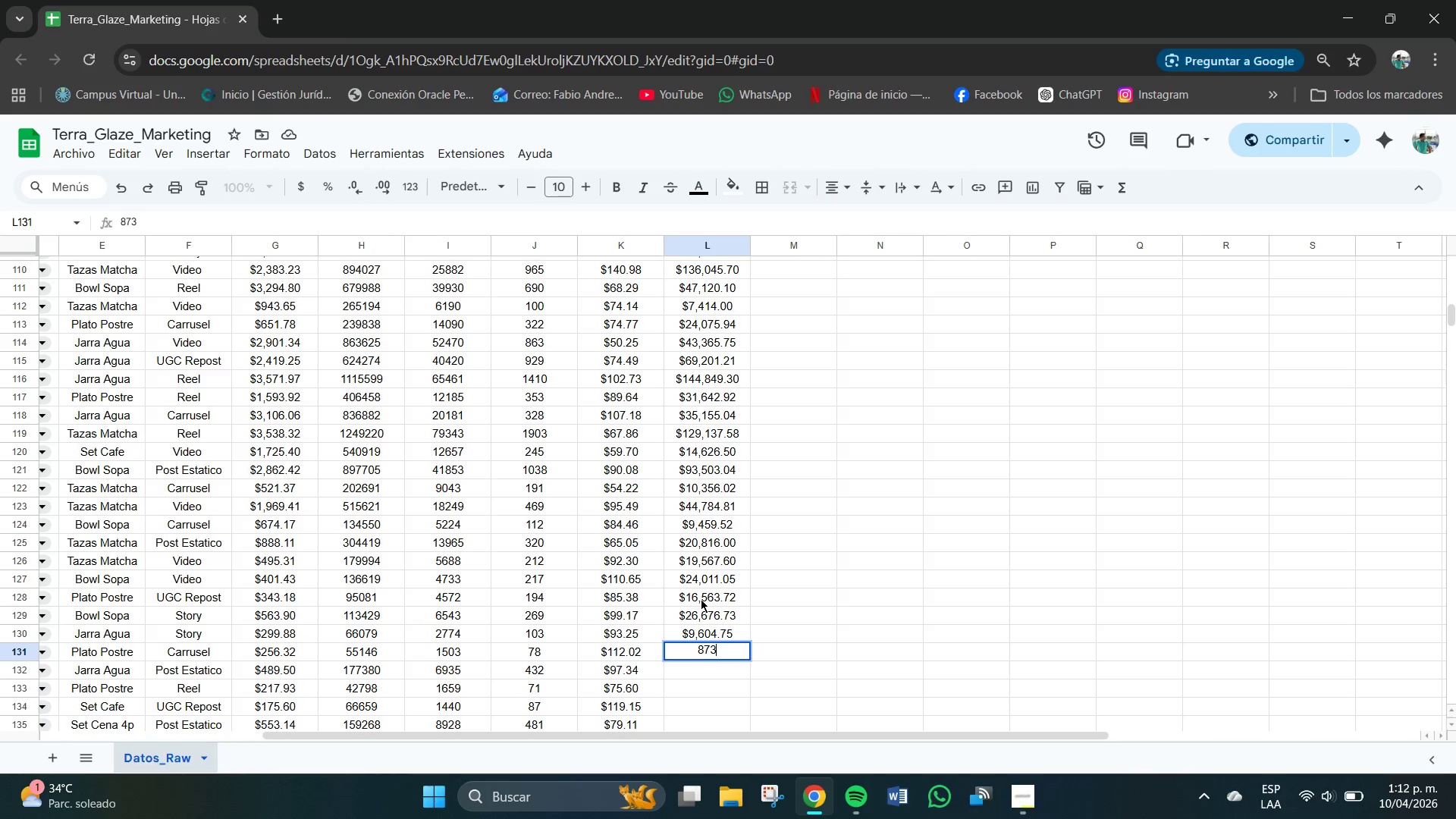 
key(Numpad7)
 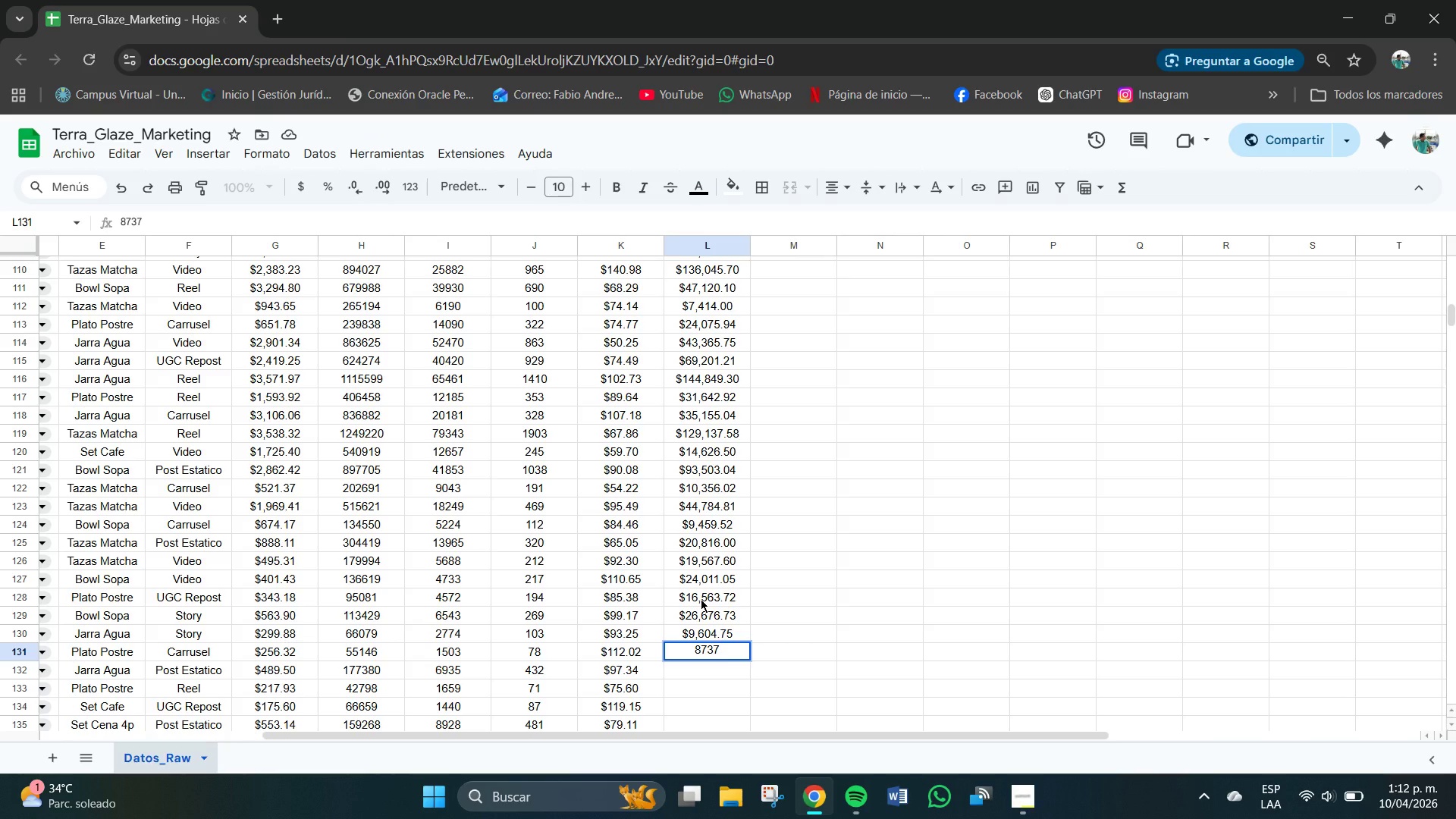 
key(NumpadDecimal)
 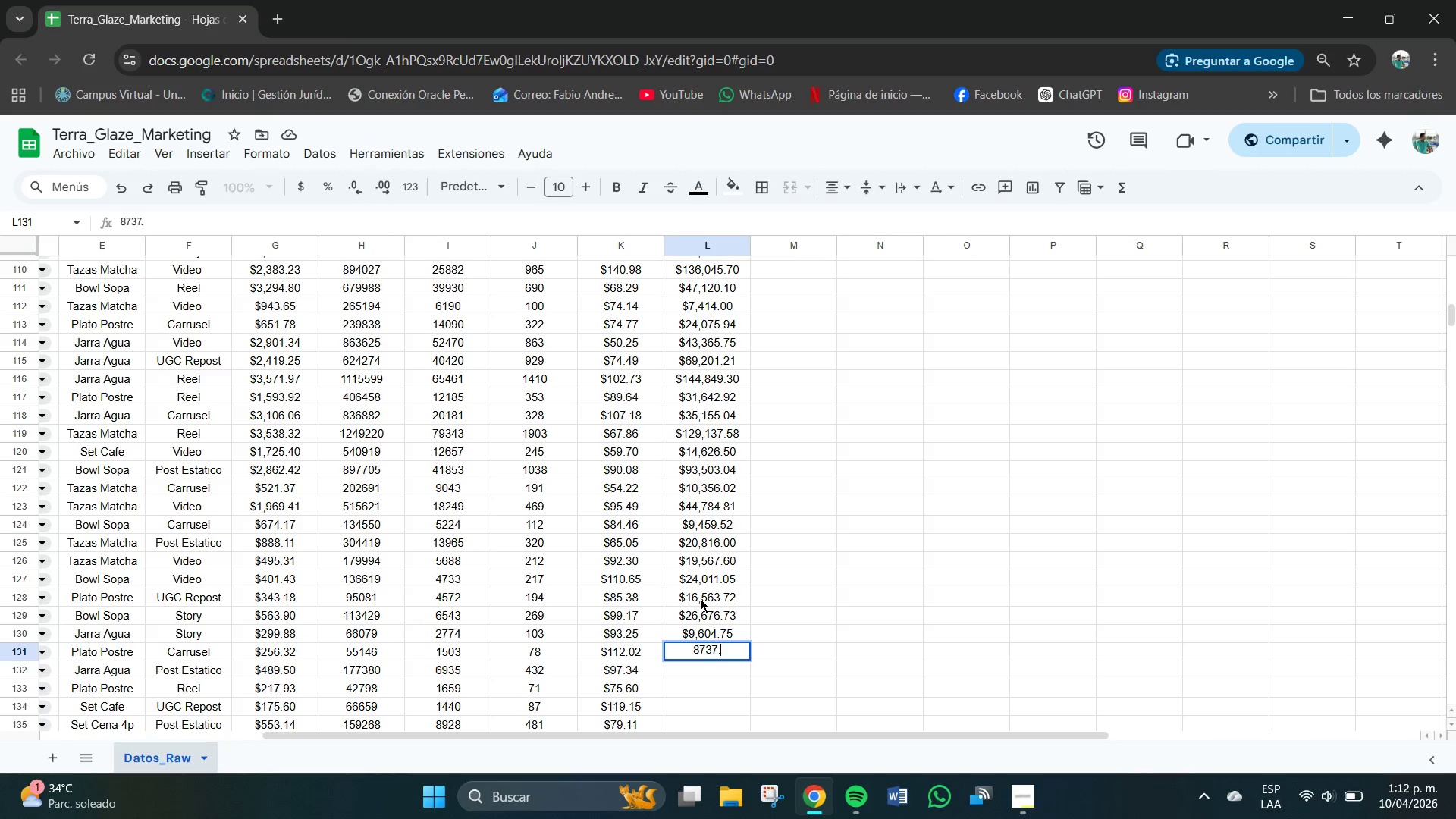 
key(Numpad5)
 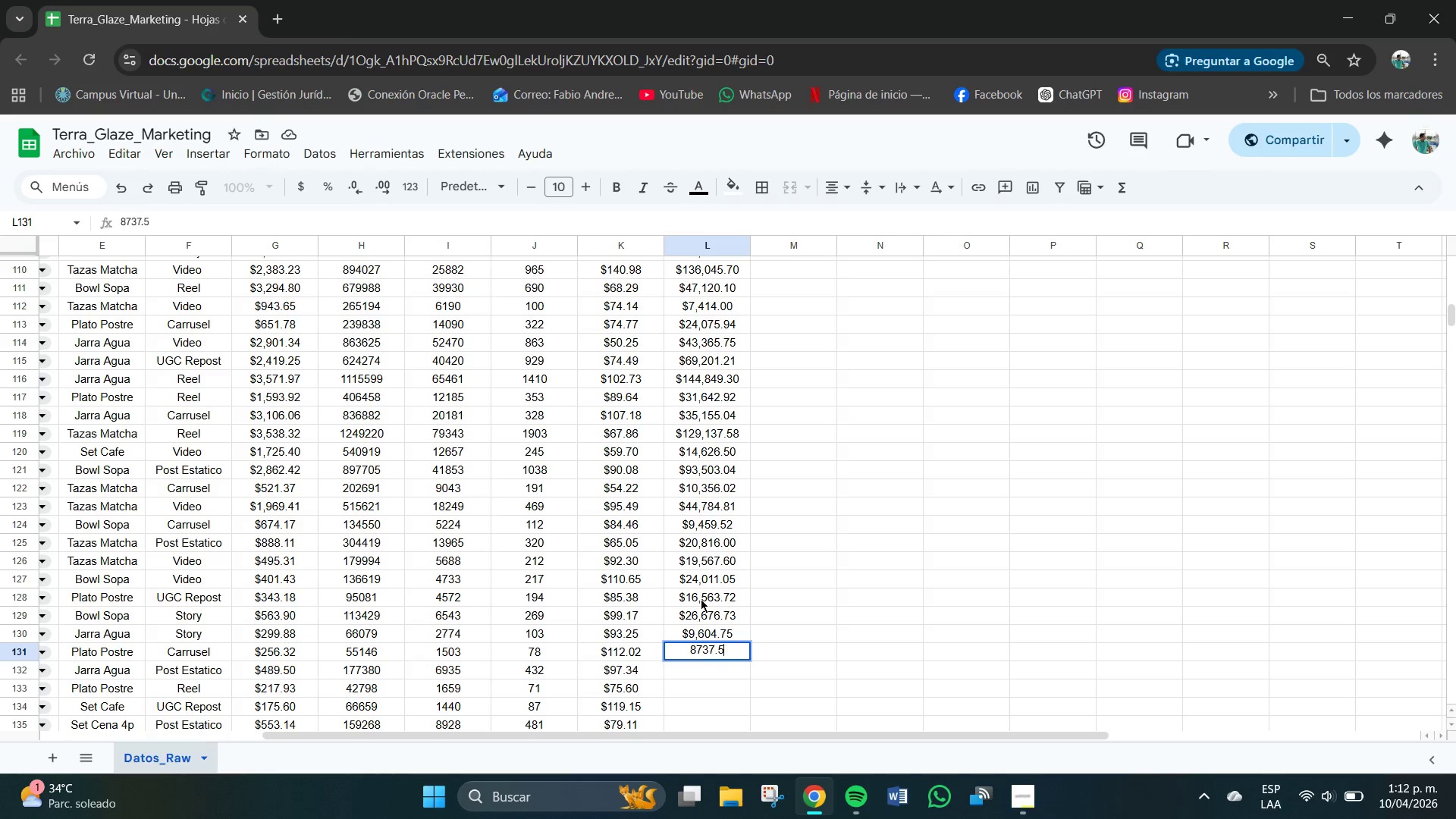 
key(Numpad6)
 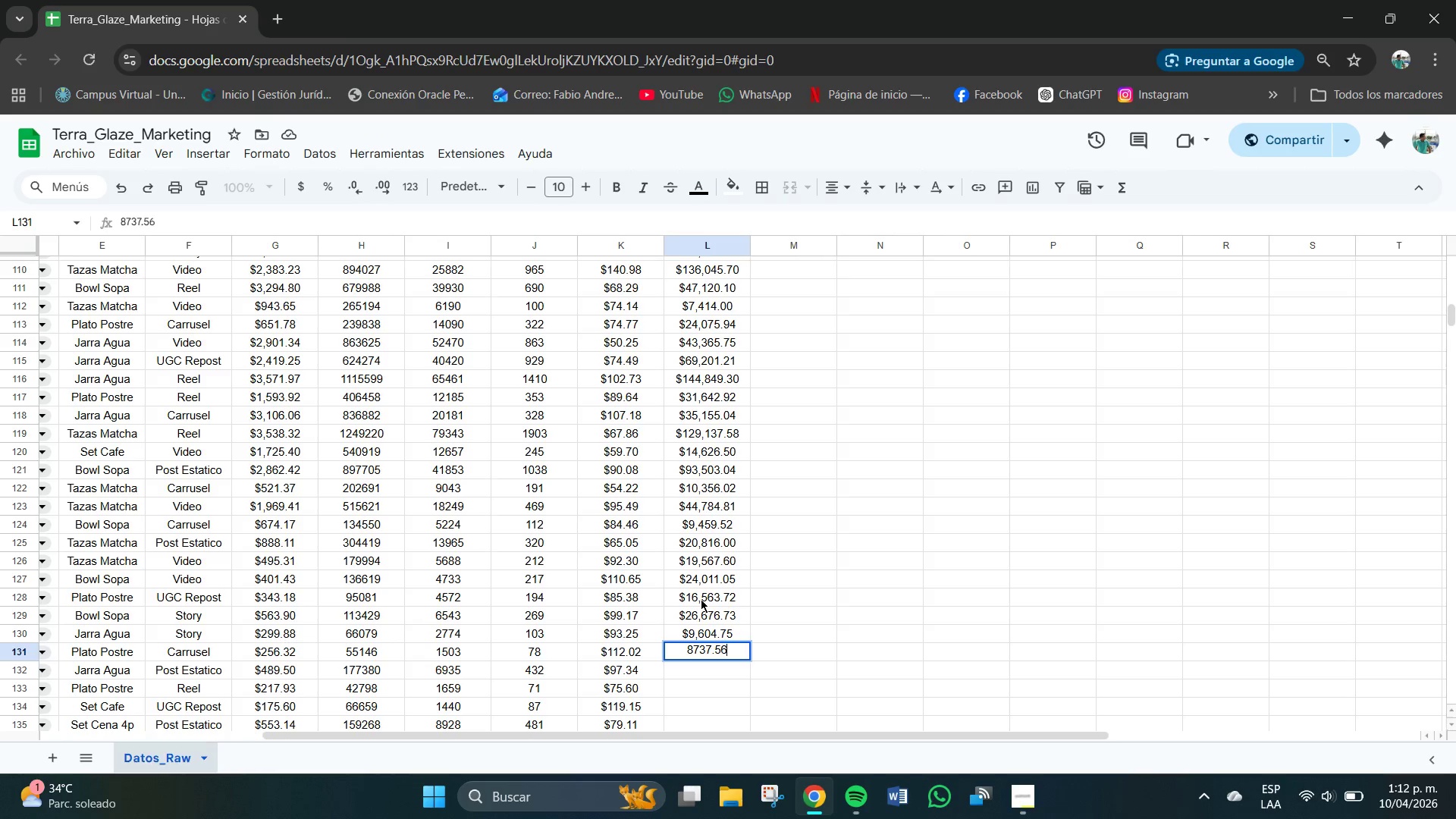 
key(NumpadEnter)
 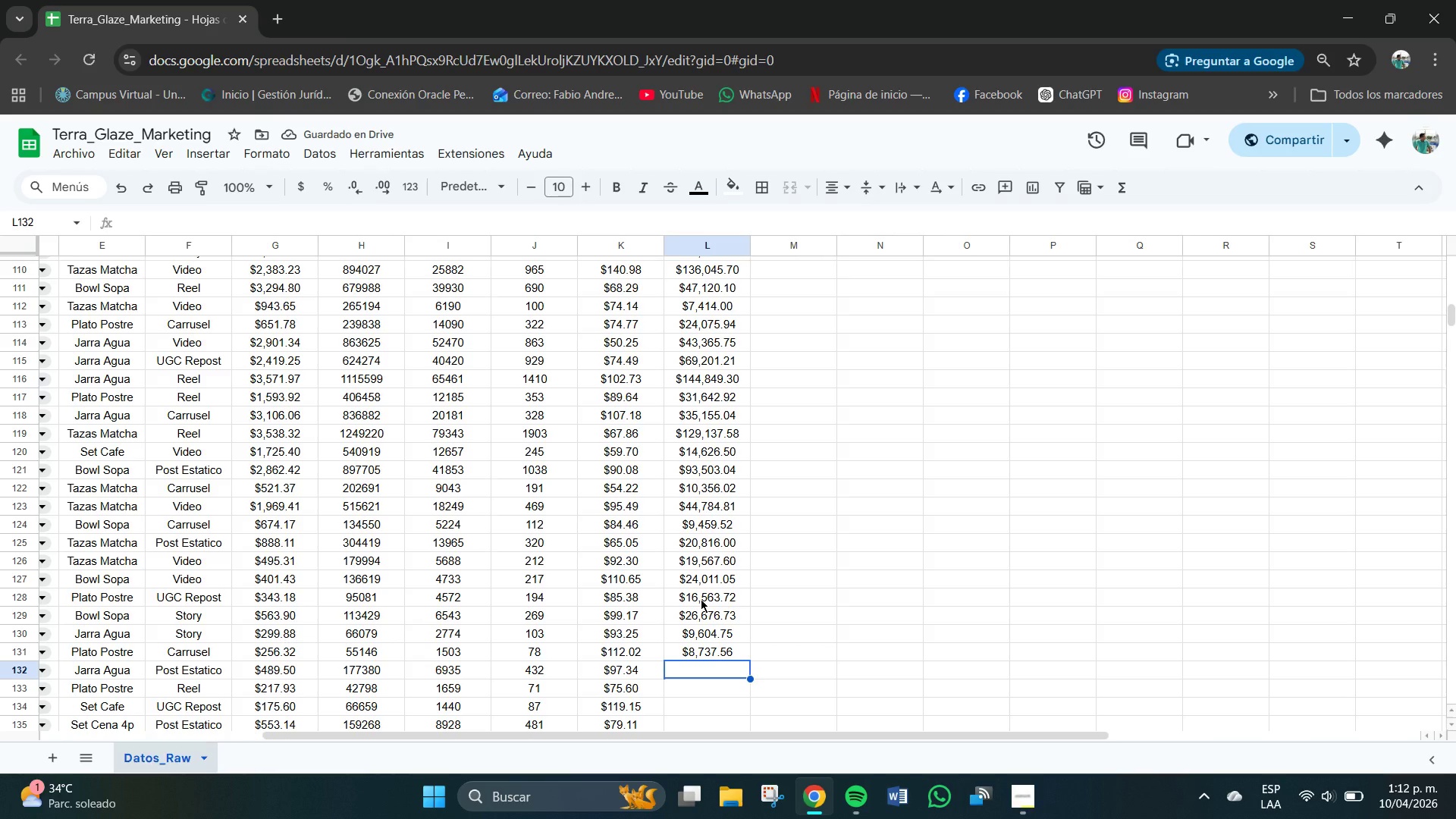 
key(Numpad4)
 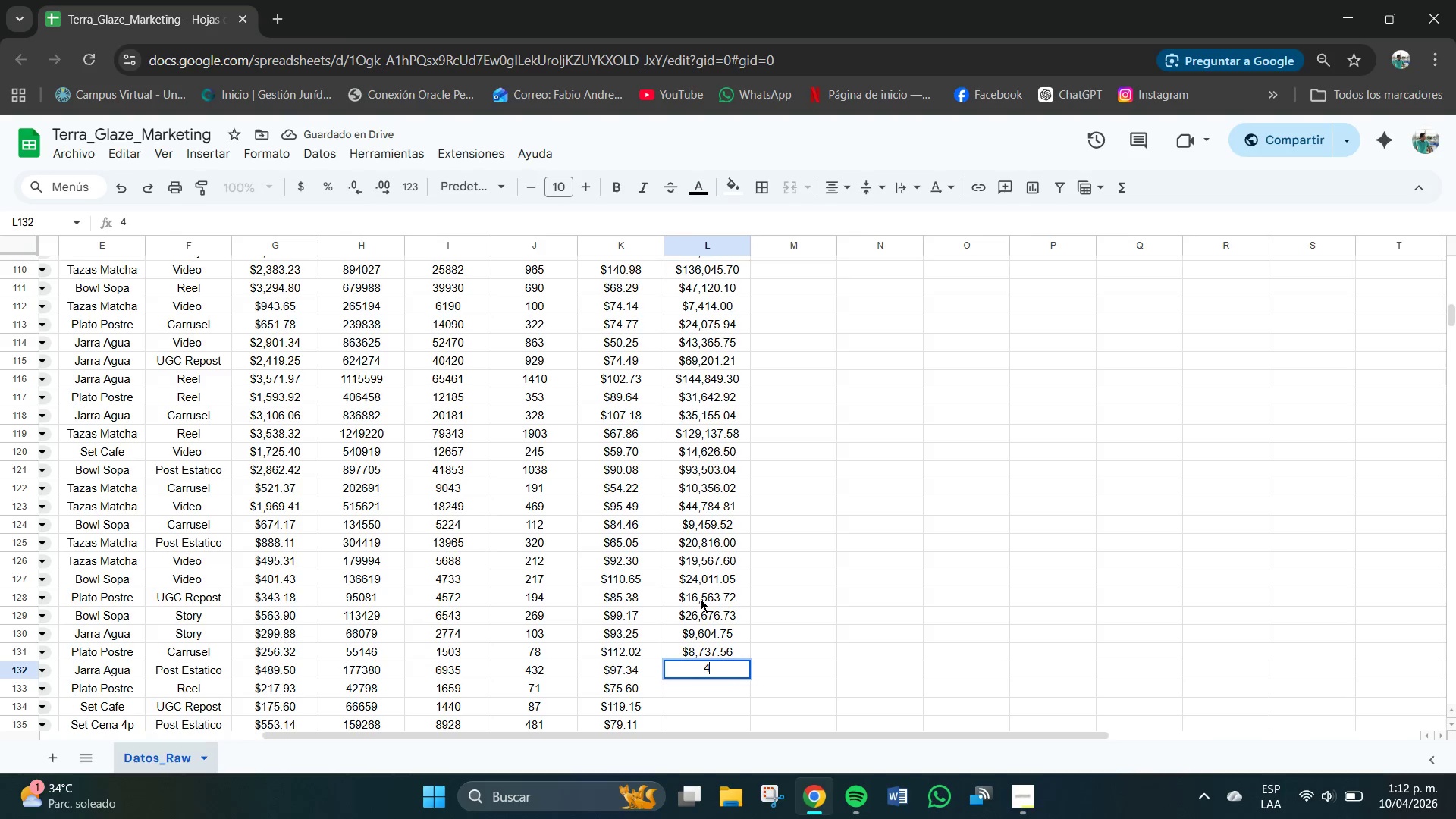 
key(Numpad2)
 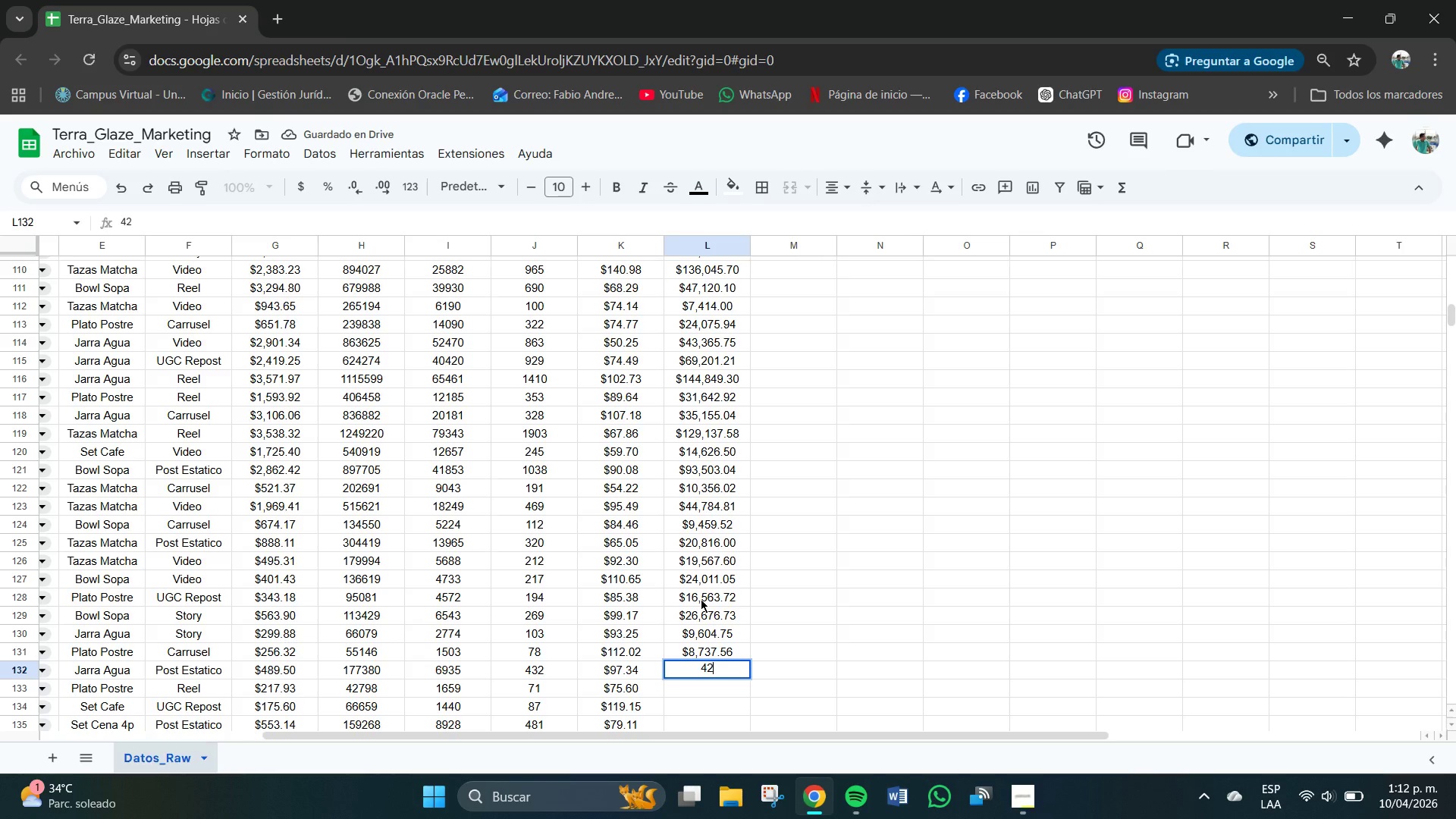 
key(Numpad0)
 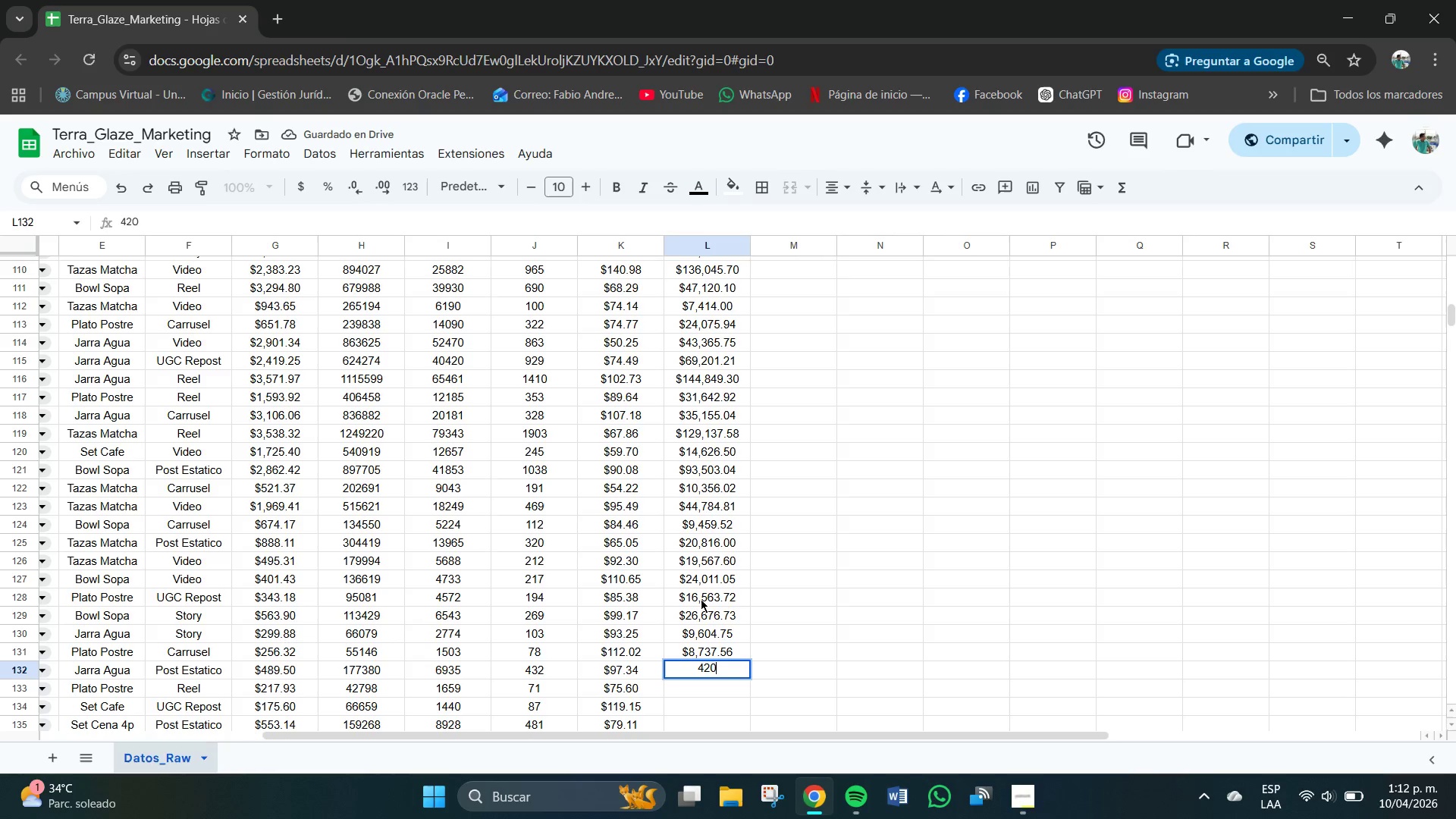 
key(Numpad5)
 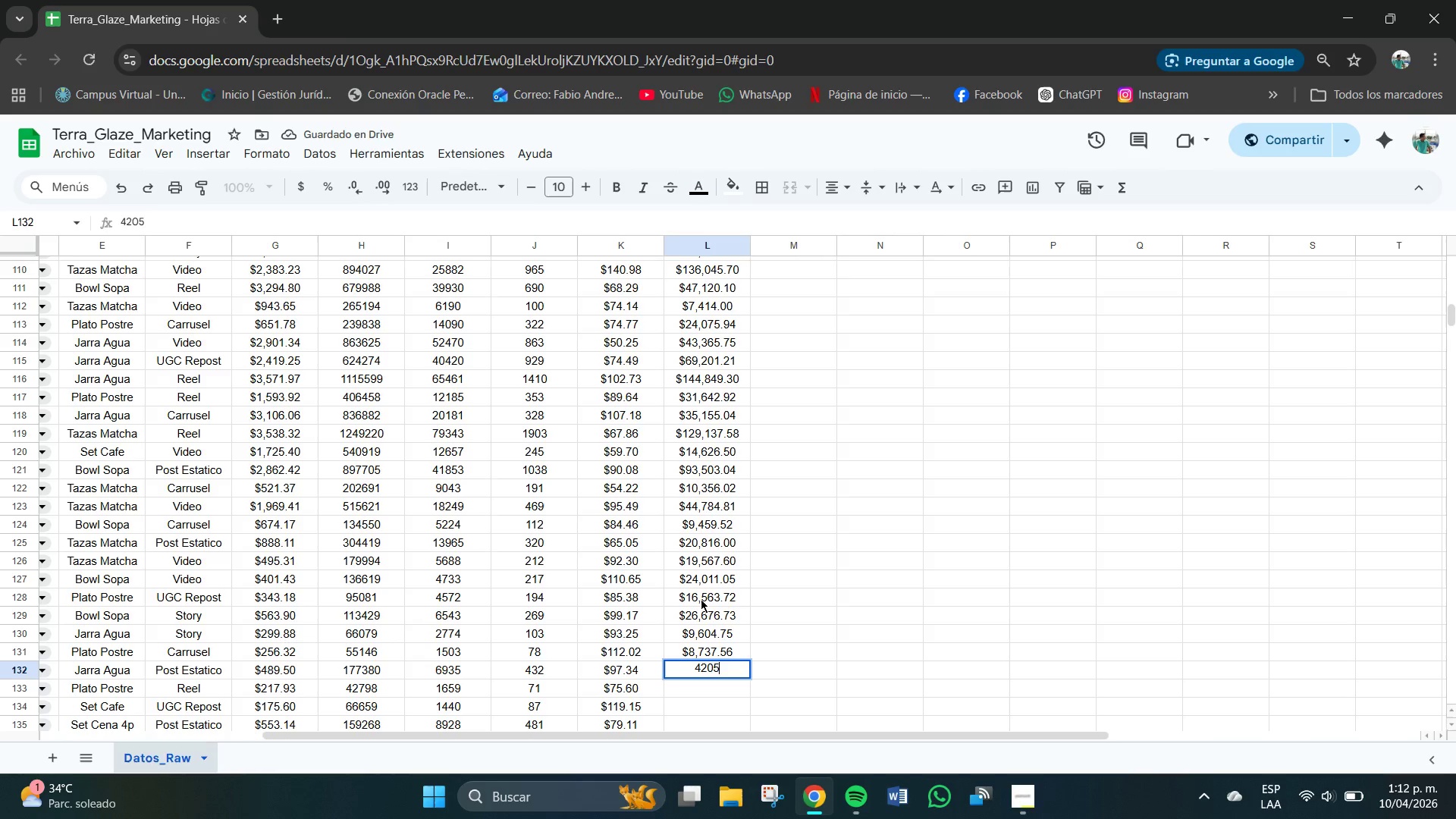 
key(Numpad0)
 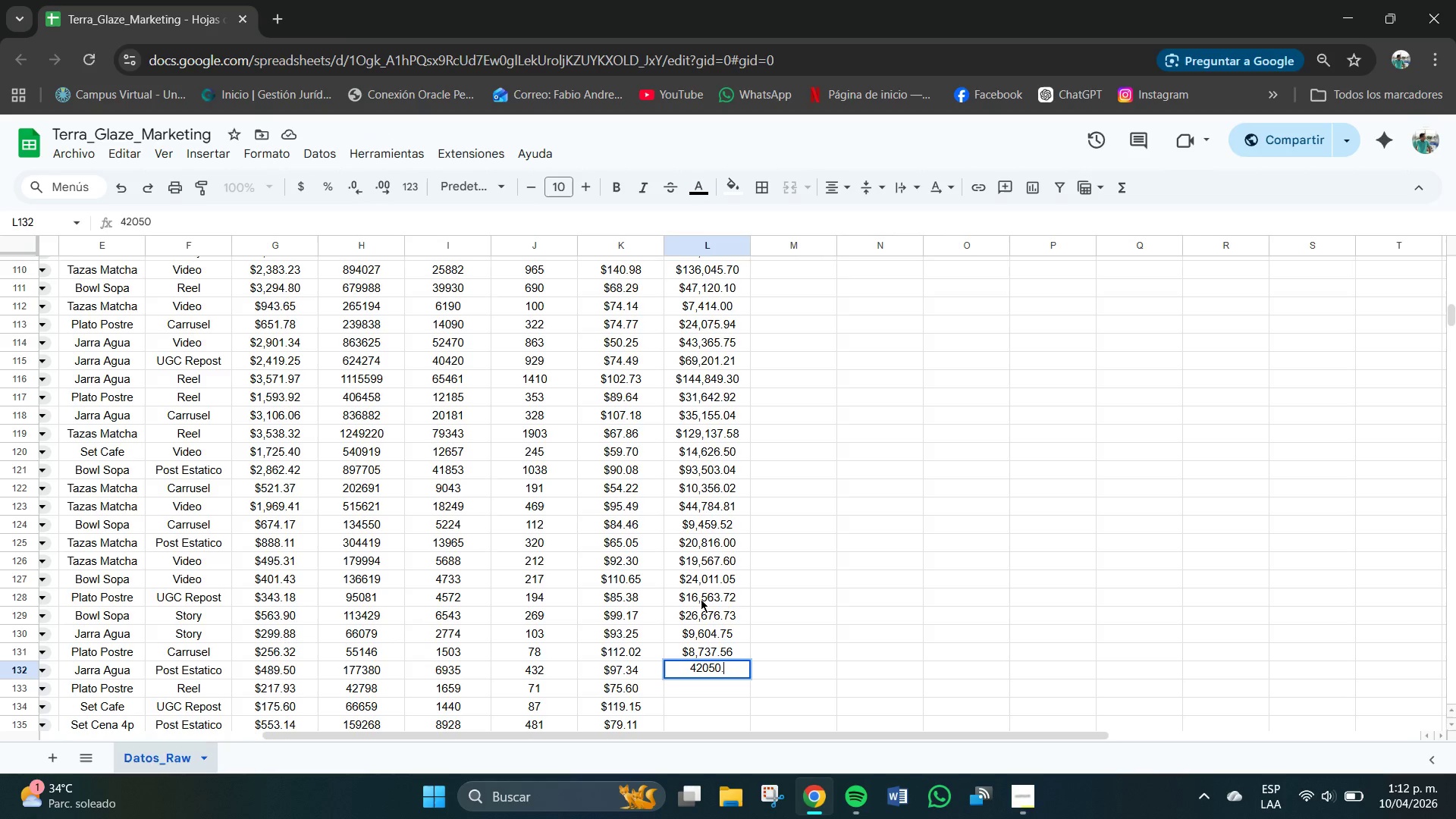 
key(NumpadDecimal)
 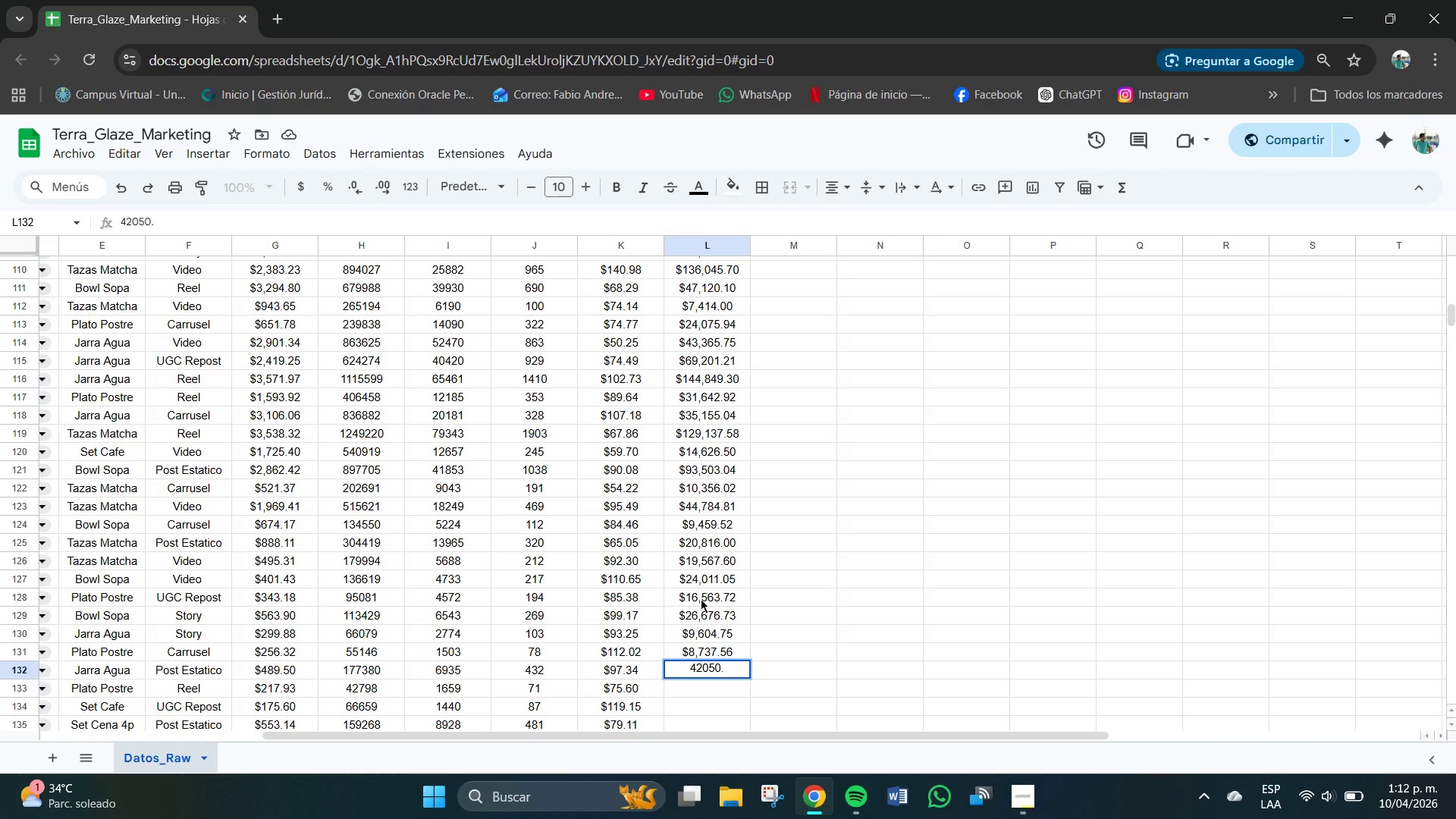 
key(Numpad8)
 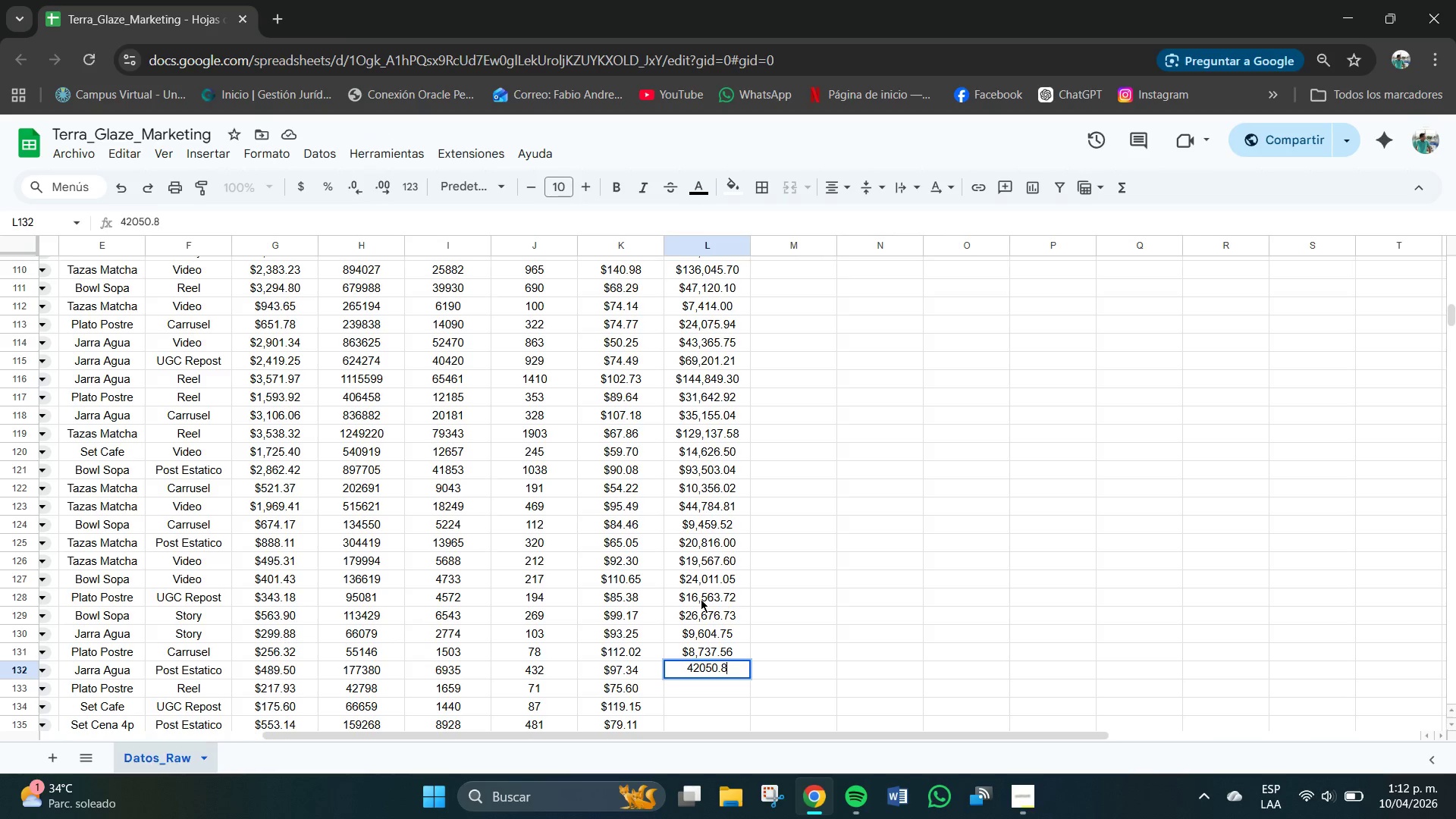 
key(Numpad8)
 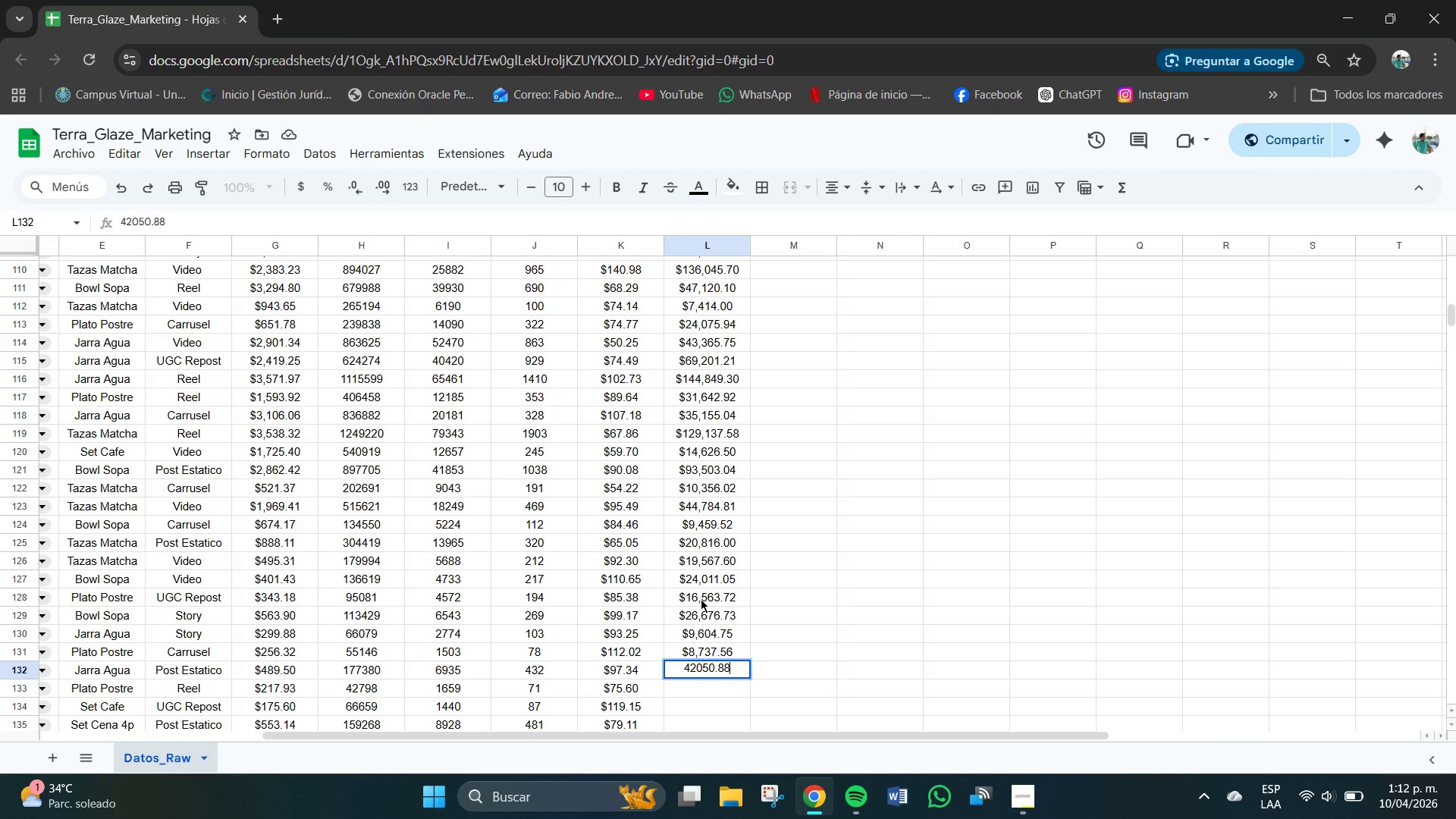 
key(NumpadEnter)
 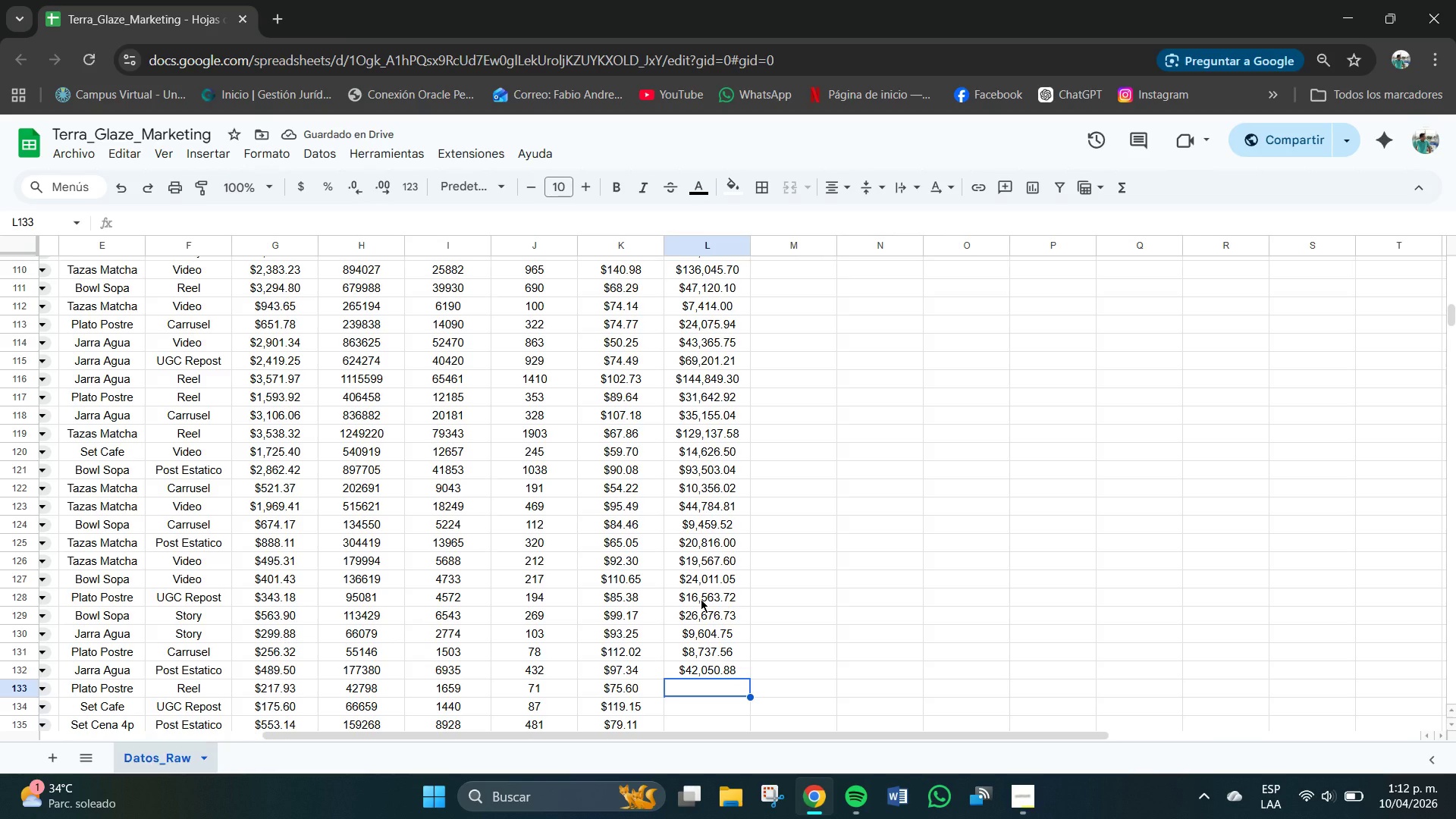 
key(Numpad5)
 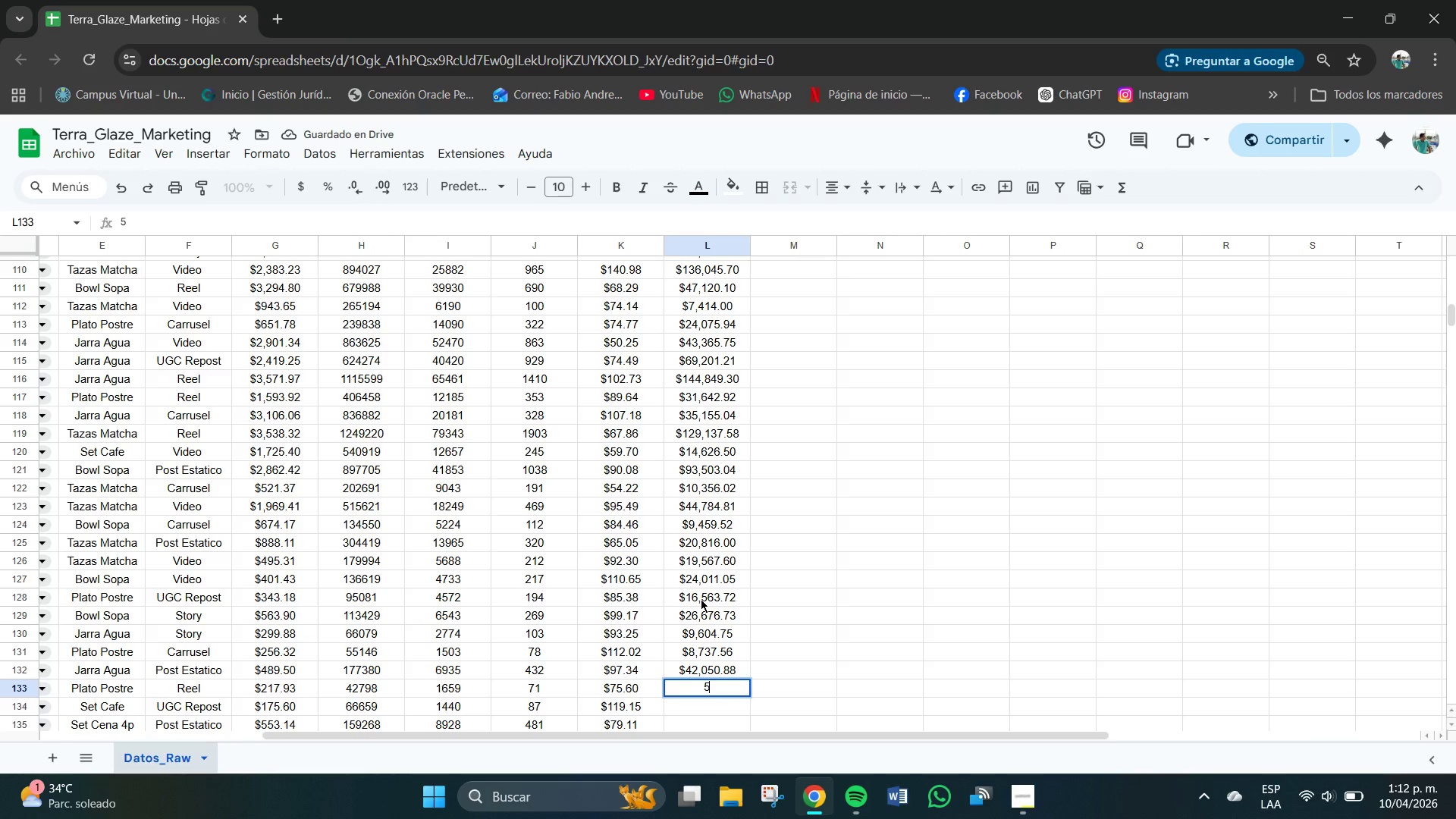 
key(Numpad3)
 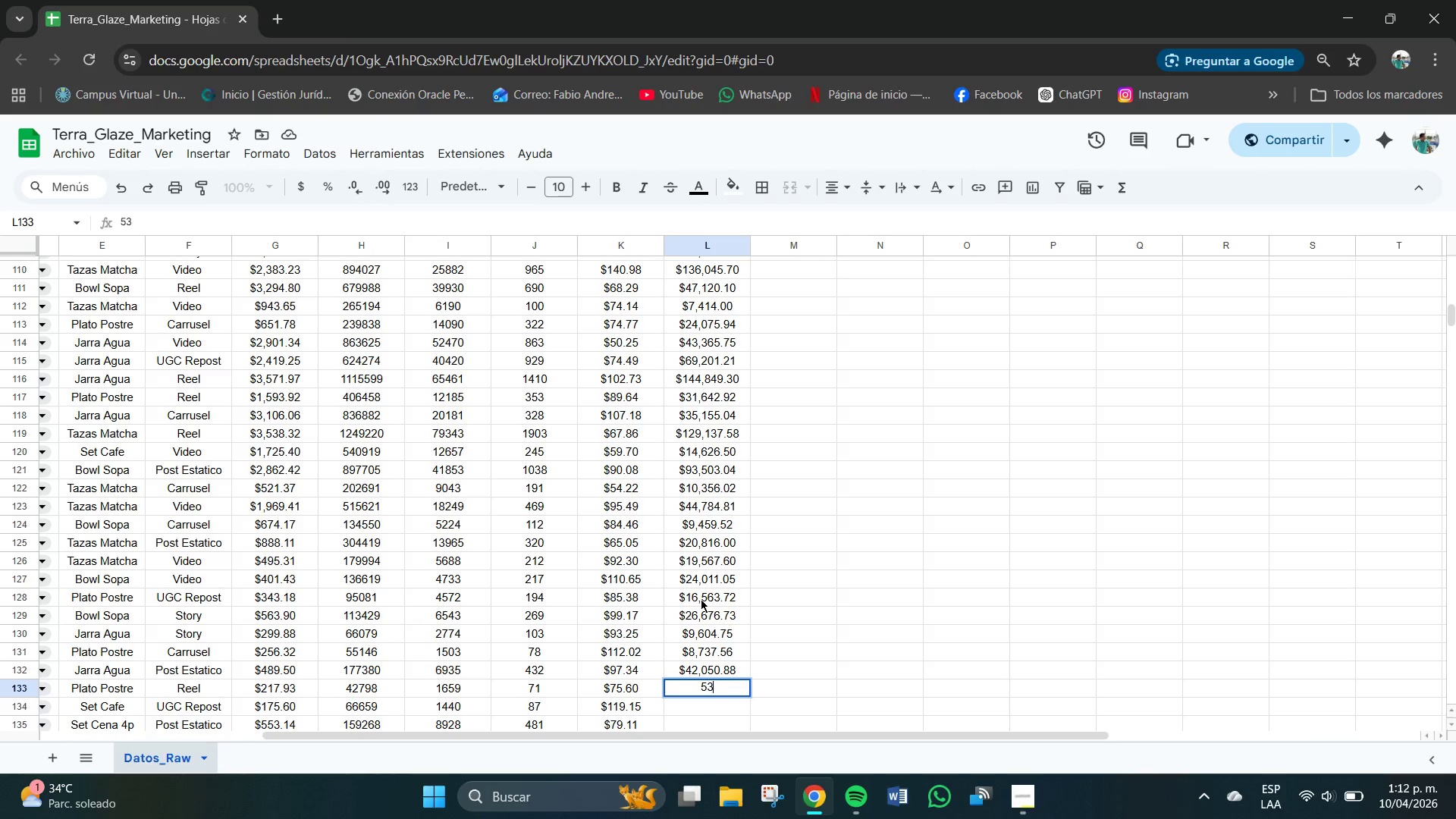 
key(Numpad6)
 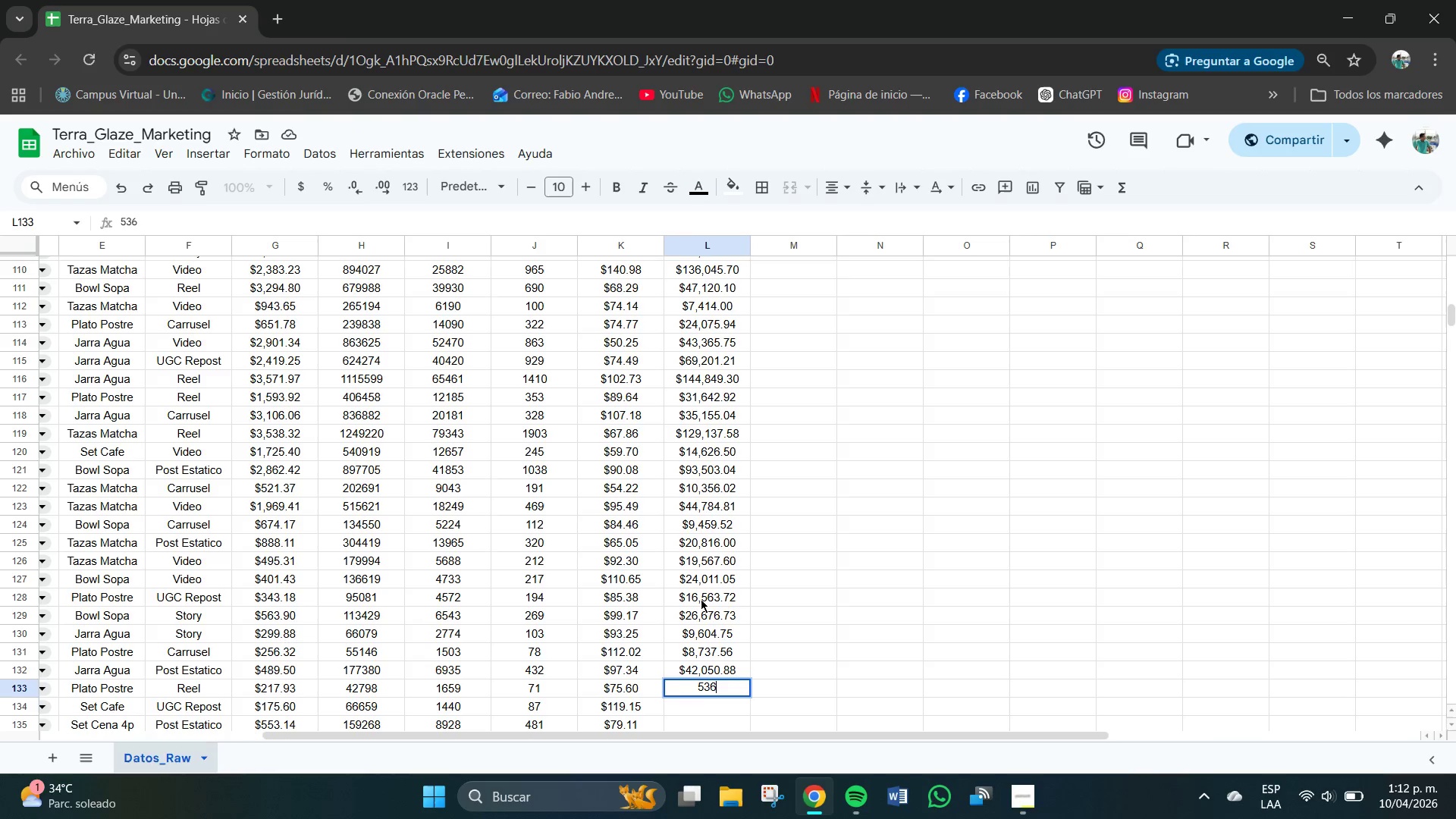 
key(Numpad7)
 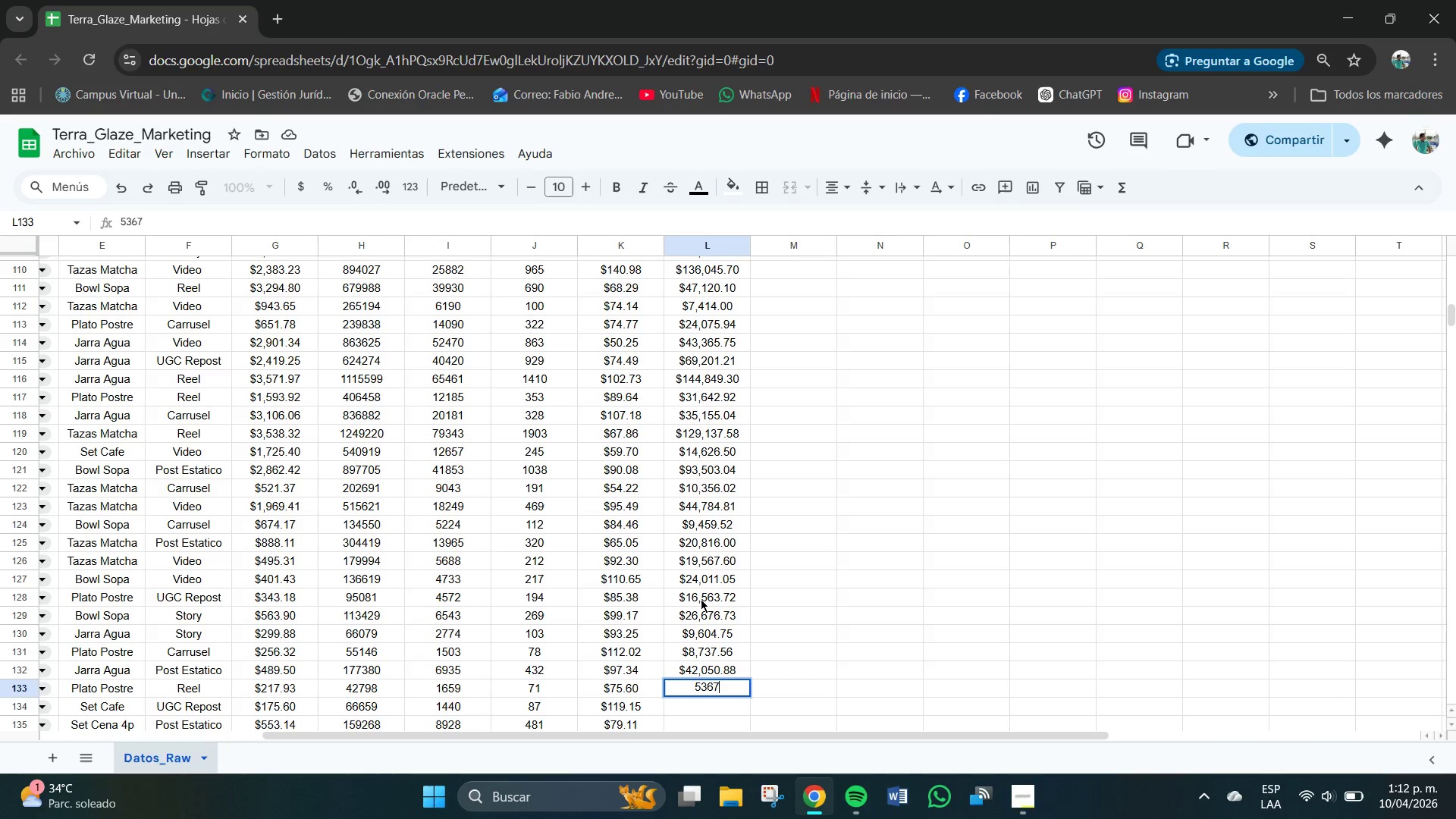 
key(NumpadDecimal)
 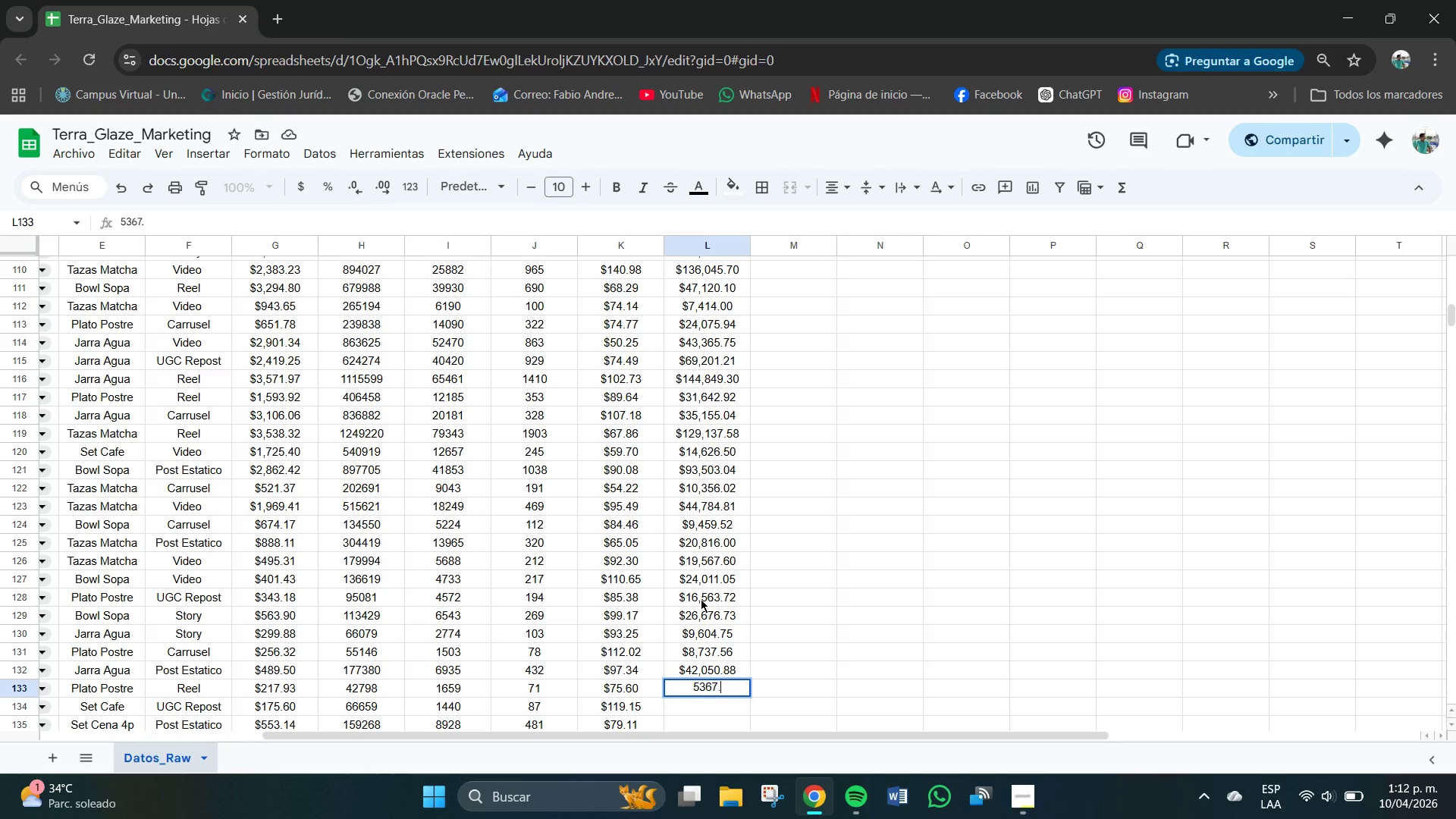 
key(Numpad6)
 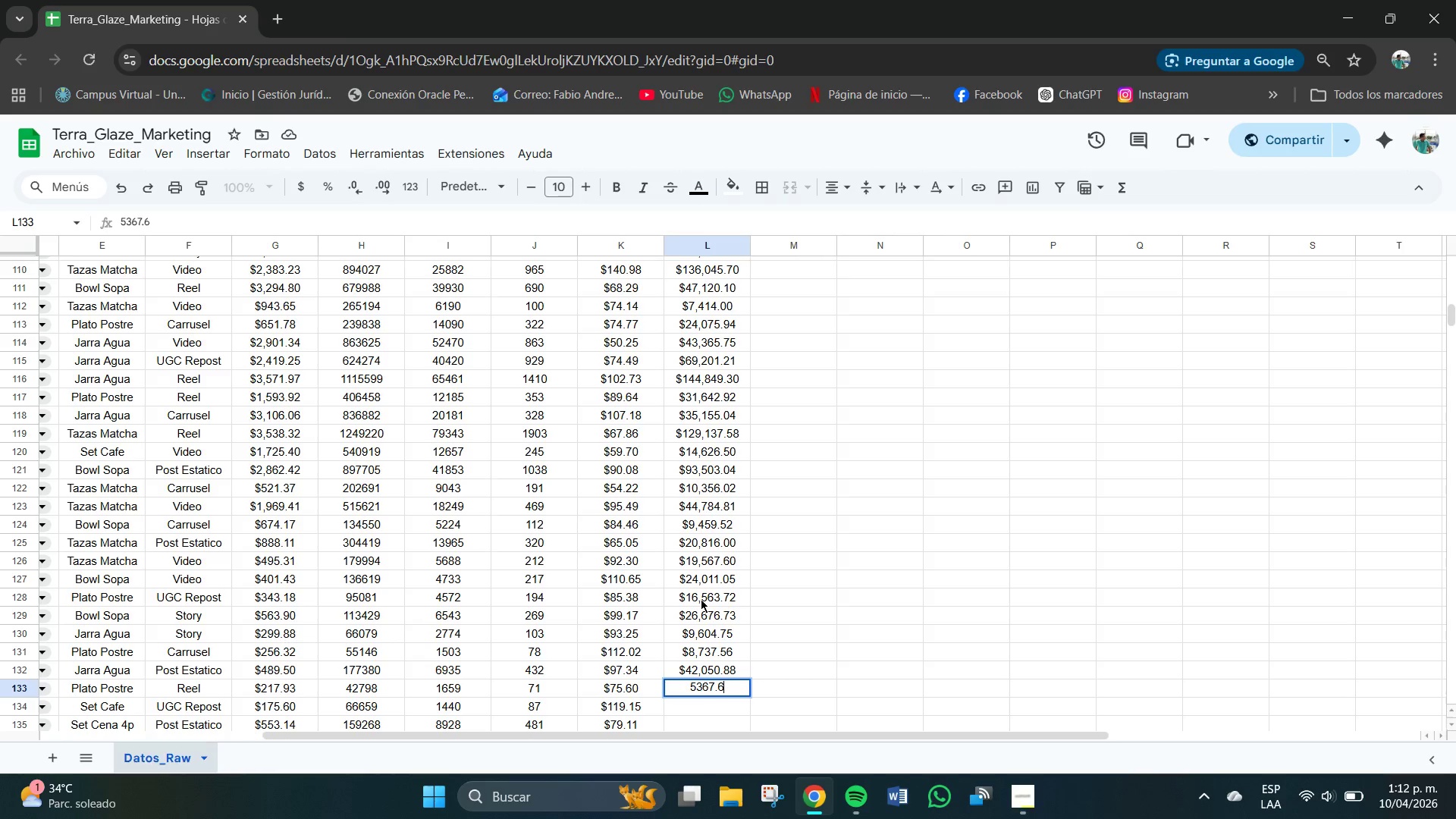 
key(Numpad0)
 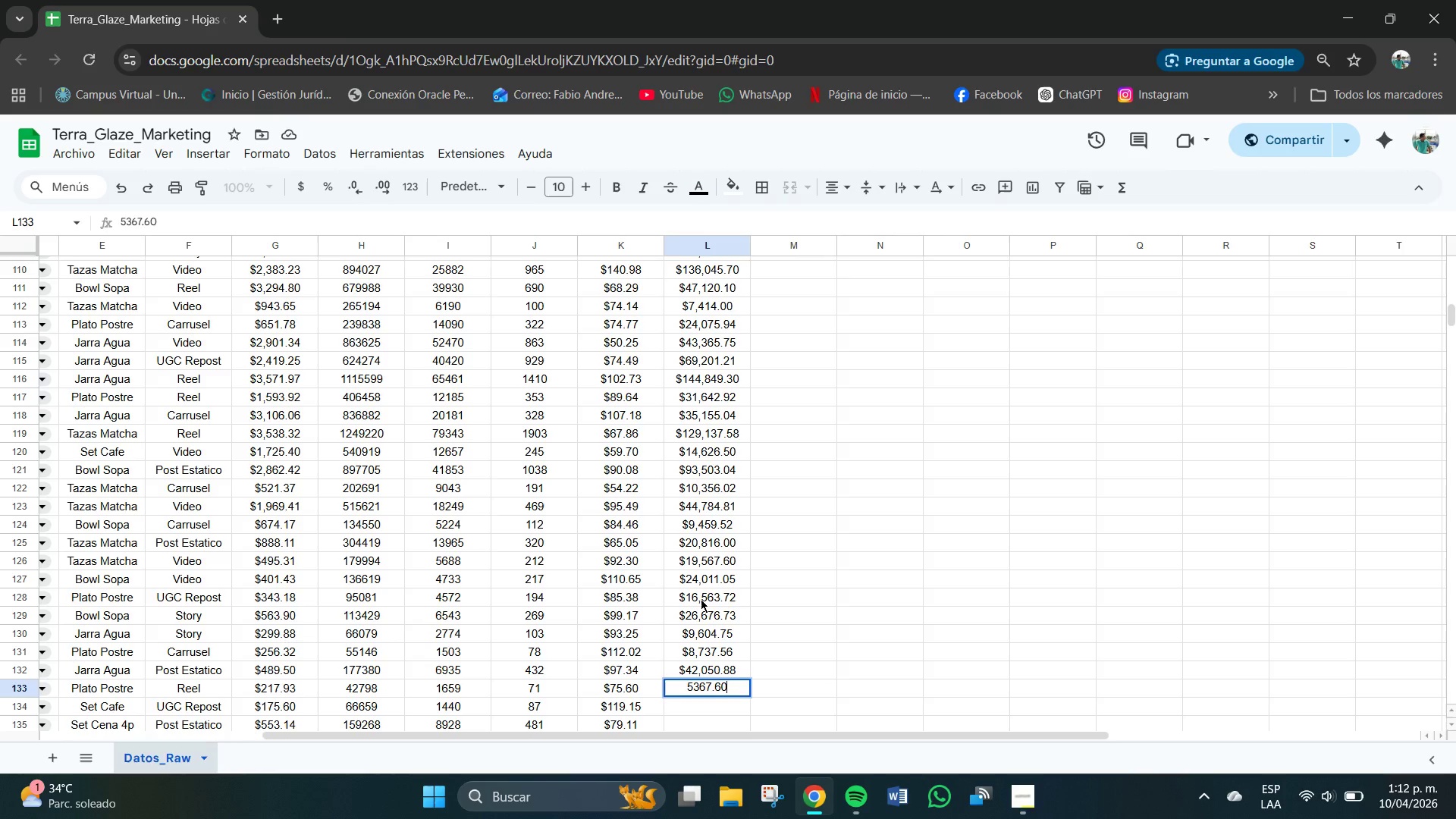 
key(NumpadEnter)
 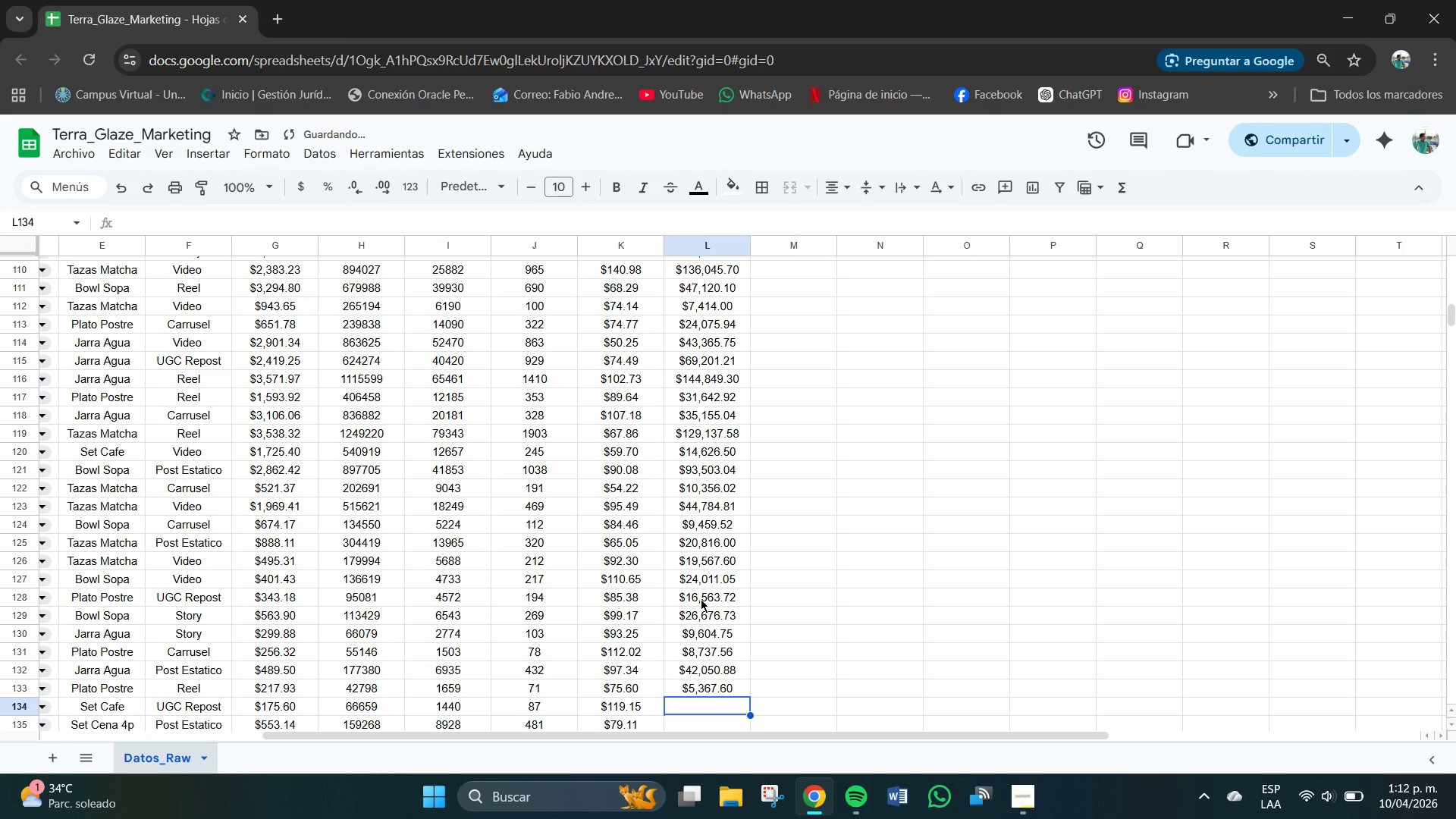 
key(Numpad1)
 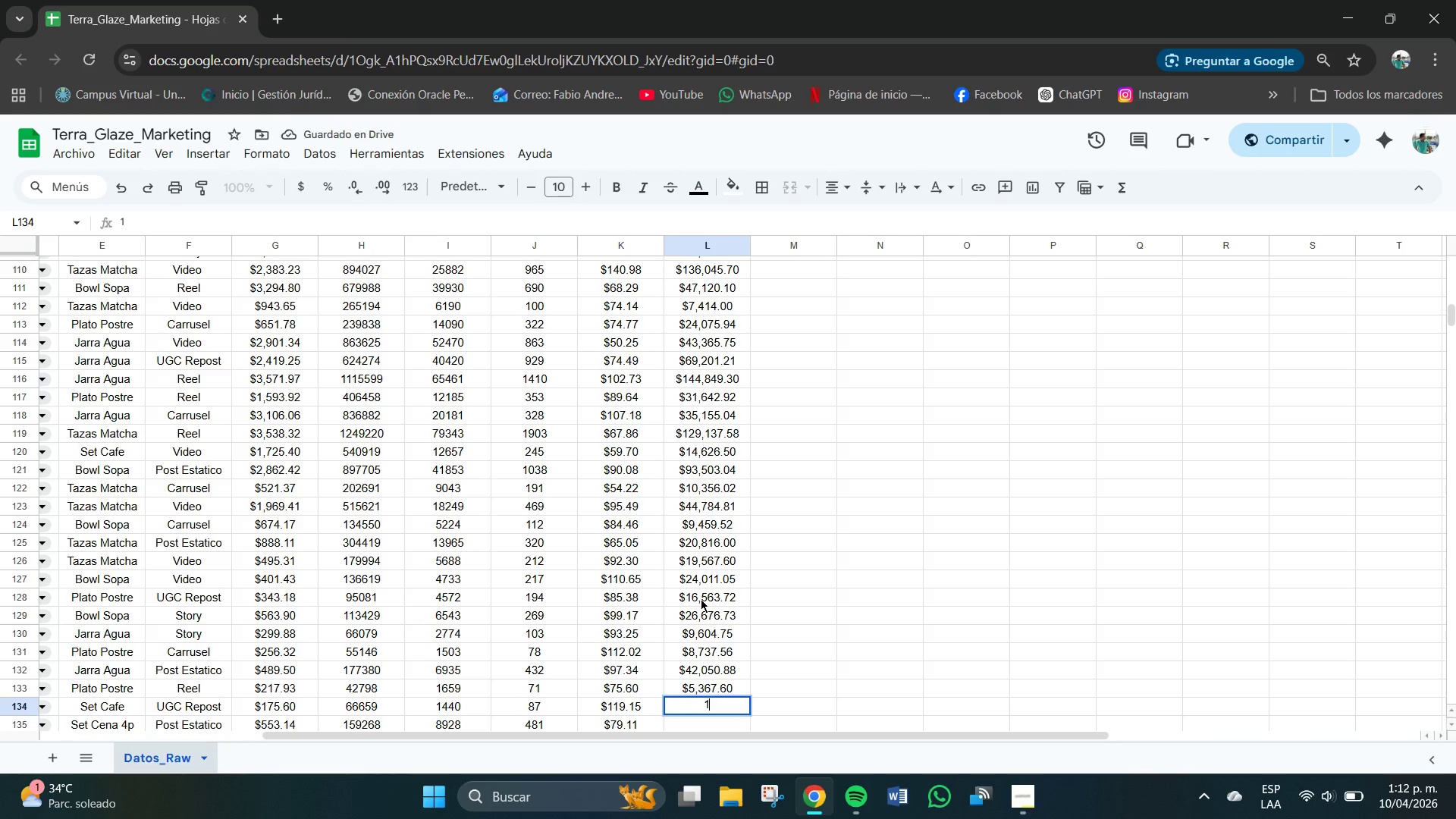 
key(Numpad0)
 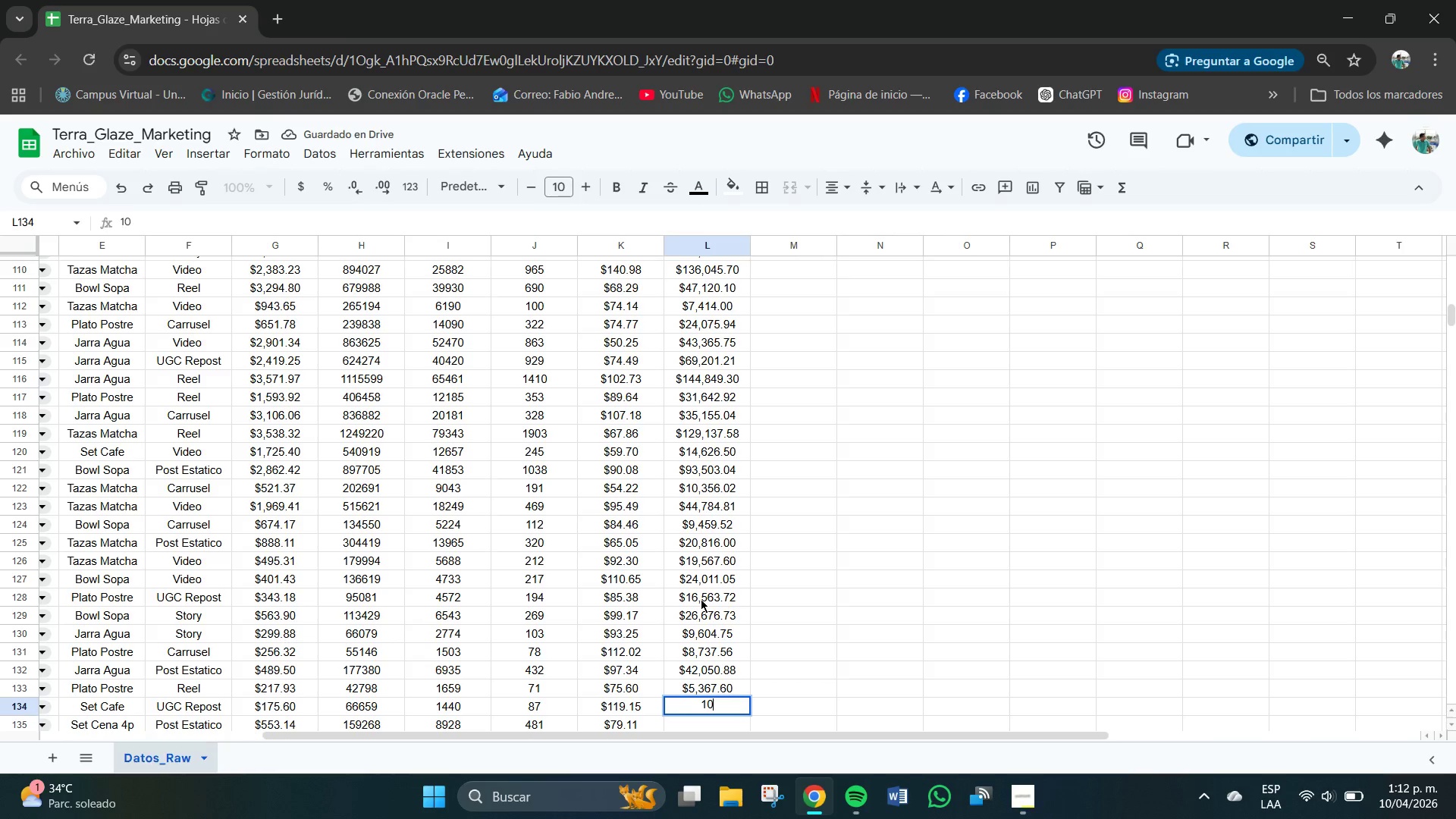 
key(Numpad3)
 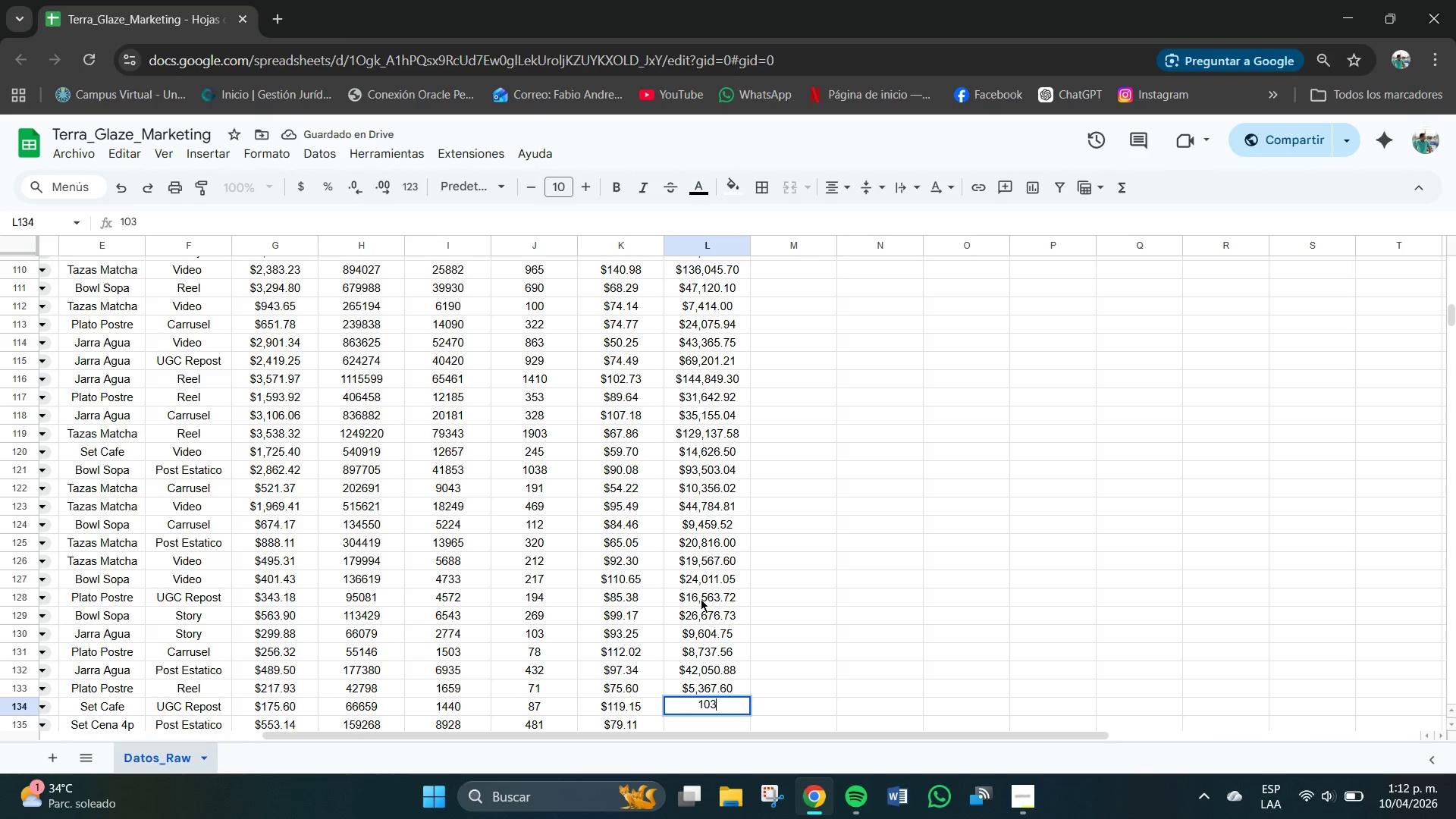 
key(Numpad6)
 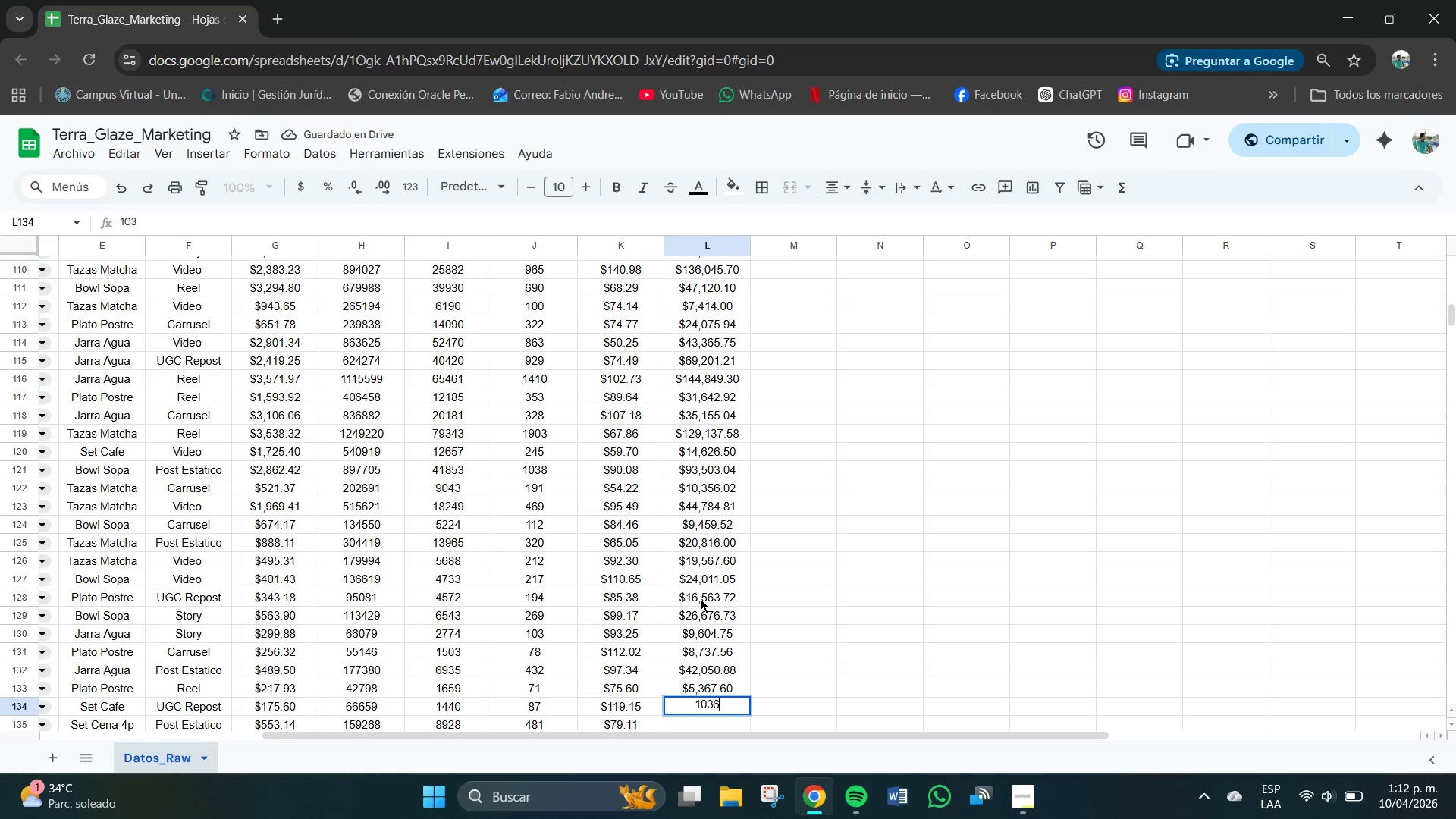 
key(Numpad6)
 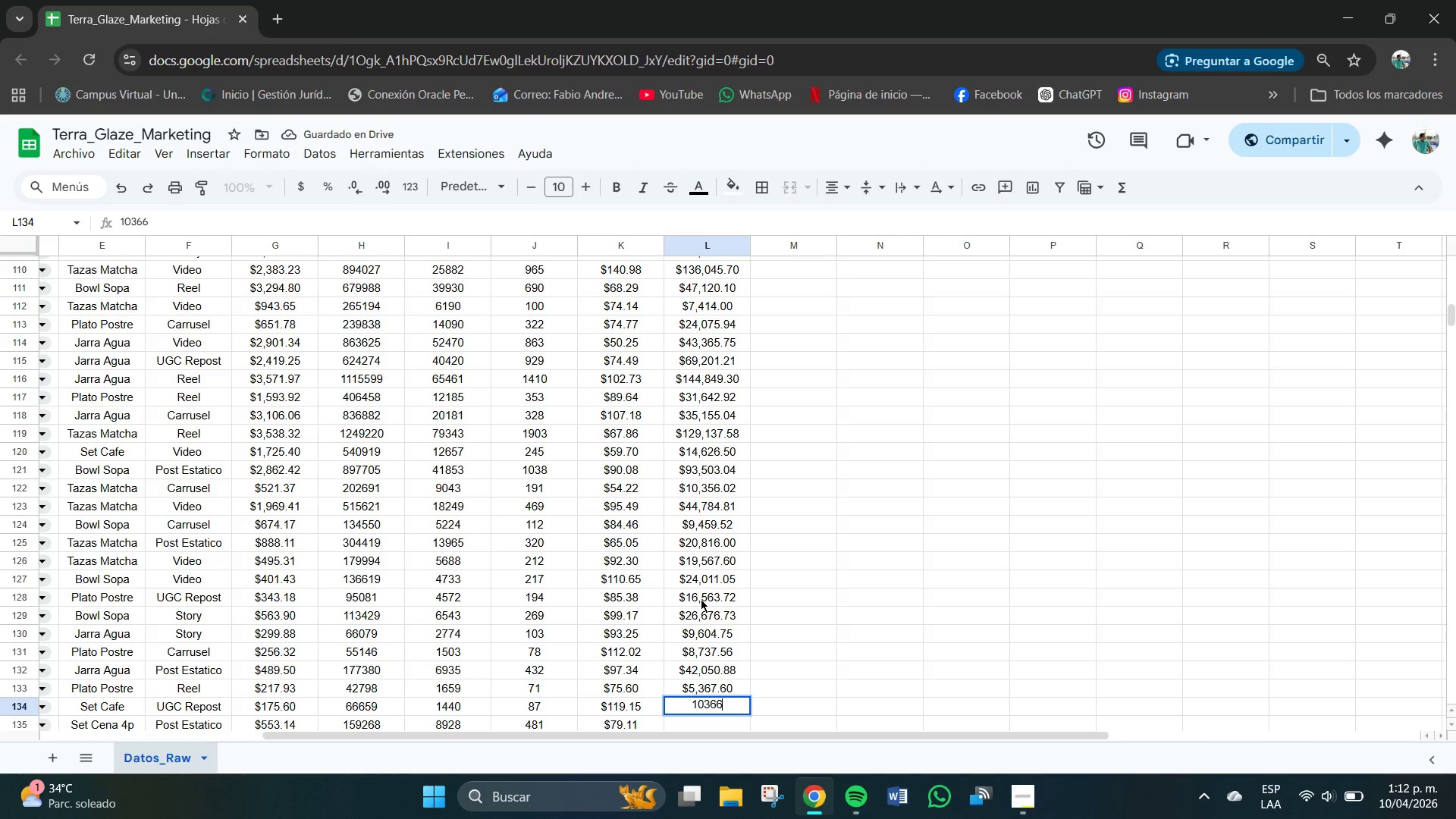 
key(NumpadDecimal)
 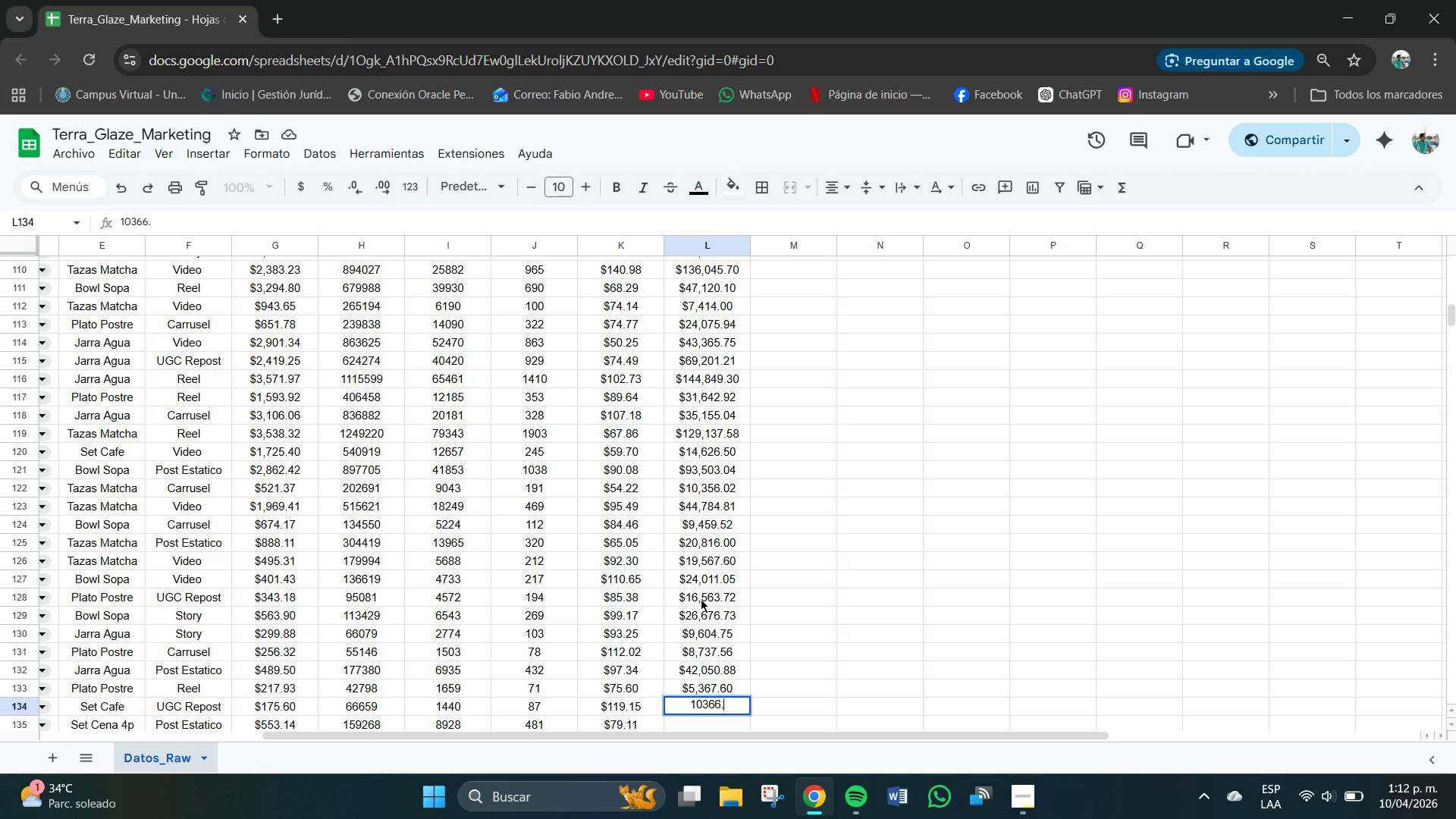 
key(Numpad0)
 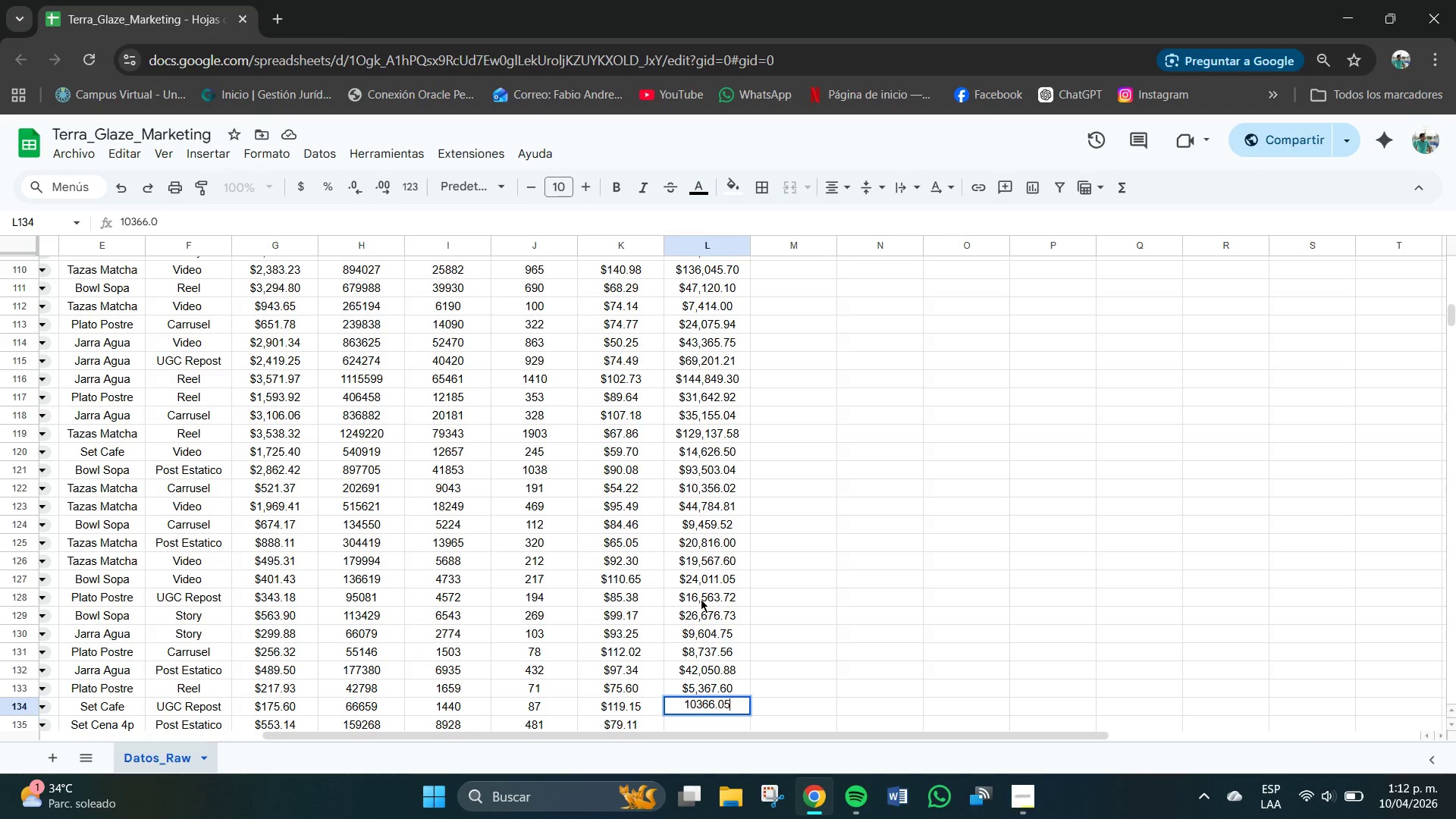 
key(Numpad5)
 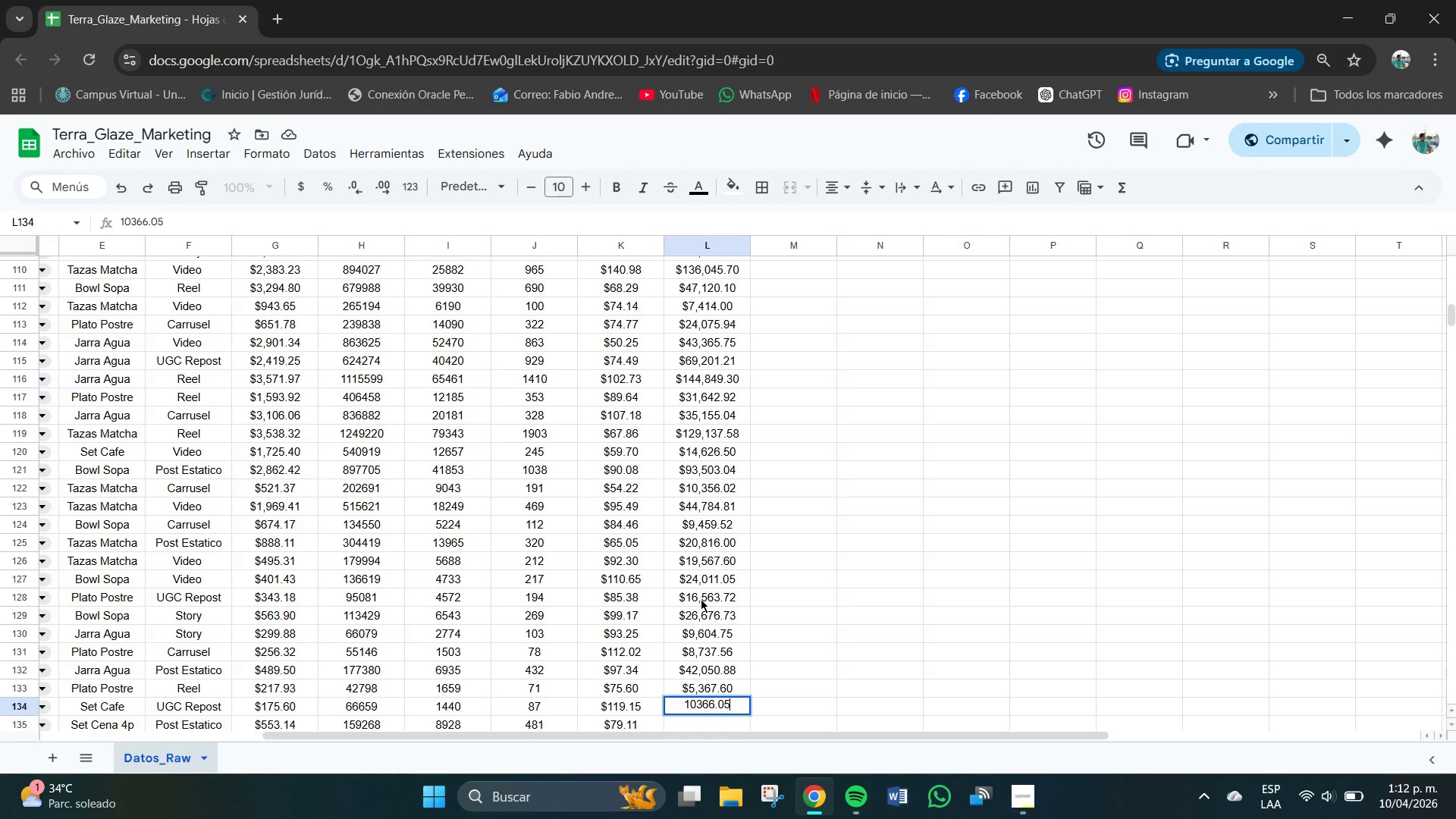 
key(NumpadEnter)
 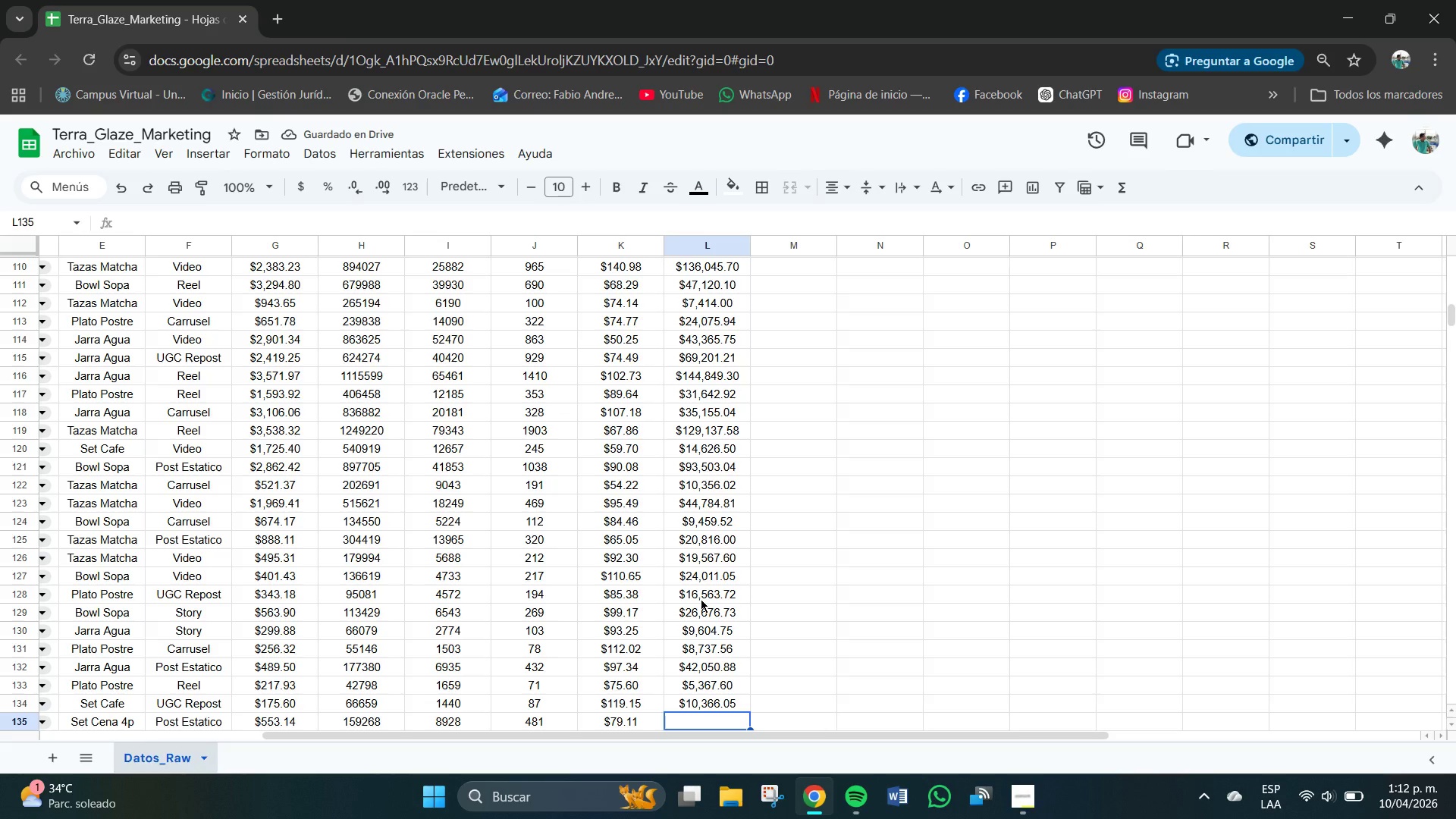 
wait(5.7)
 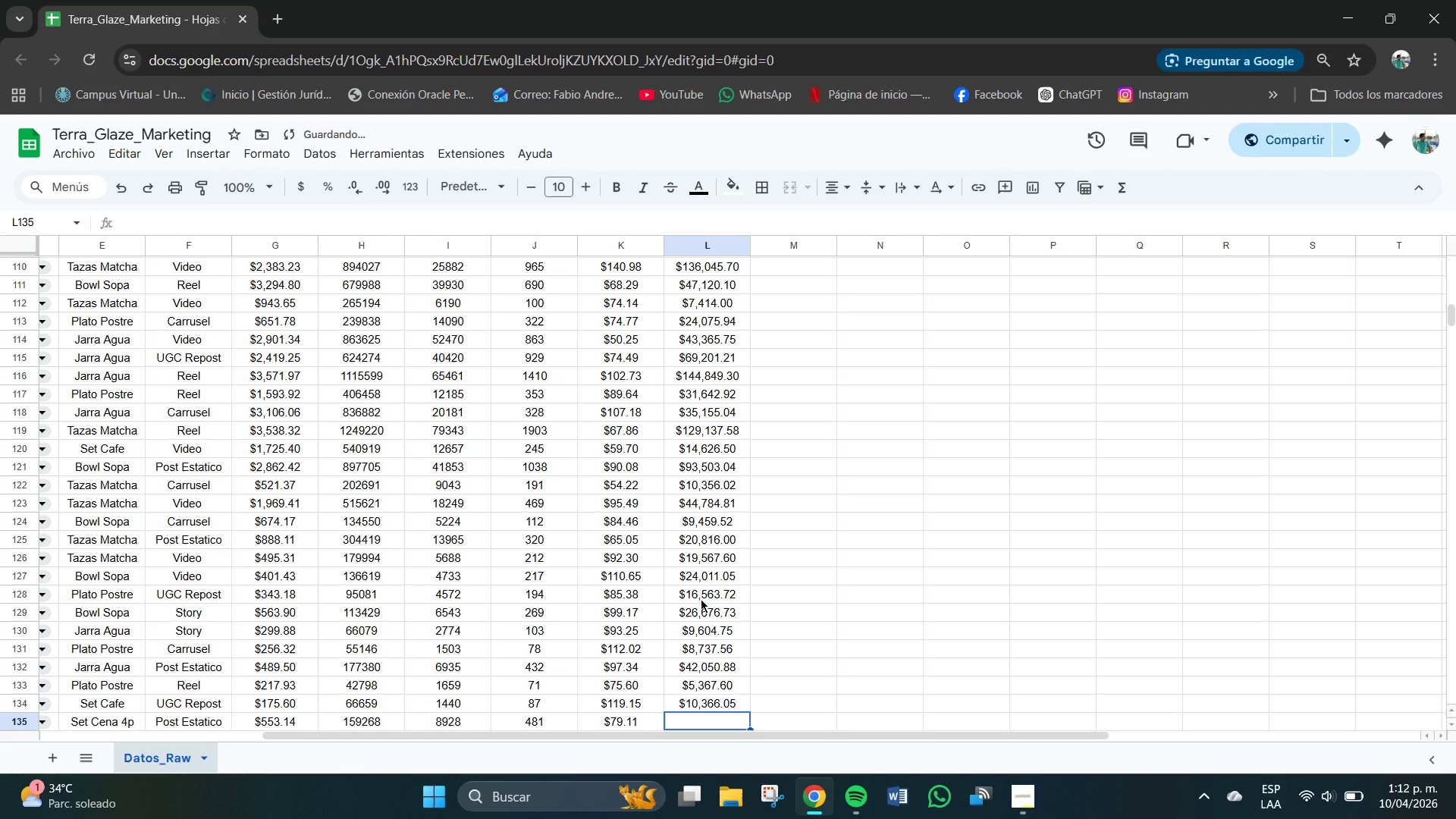 
key(Numpad3)
 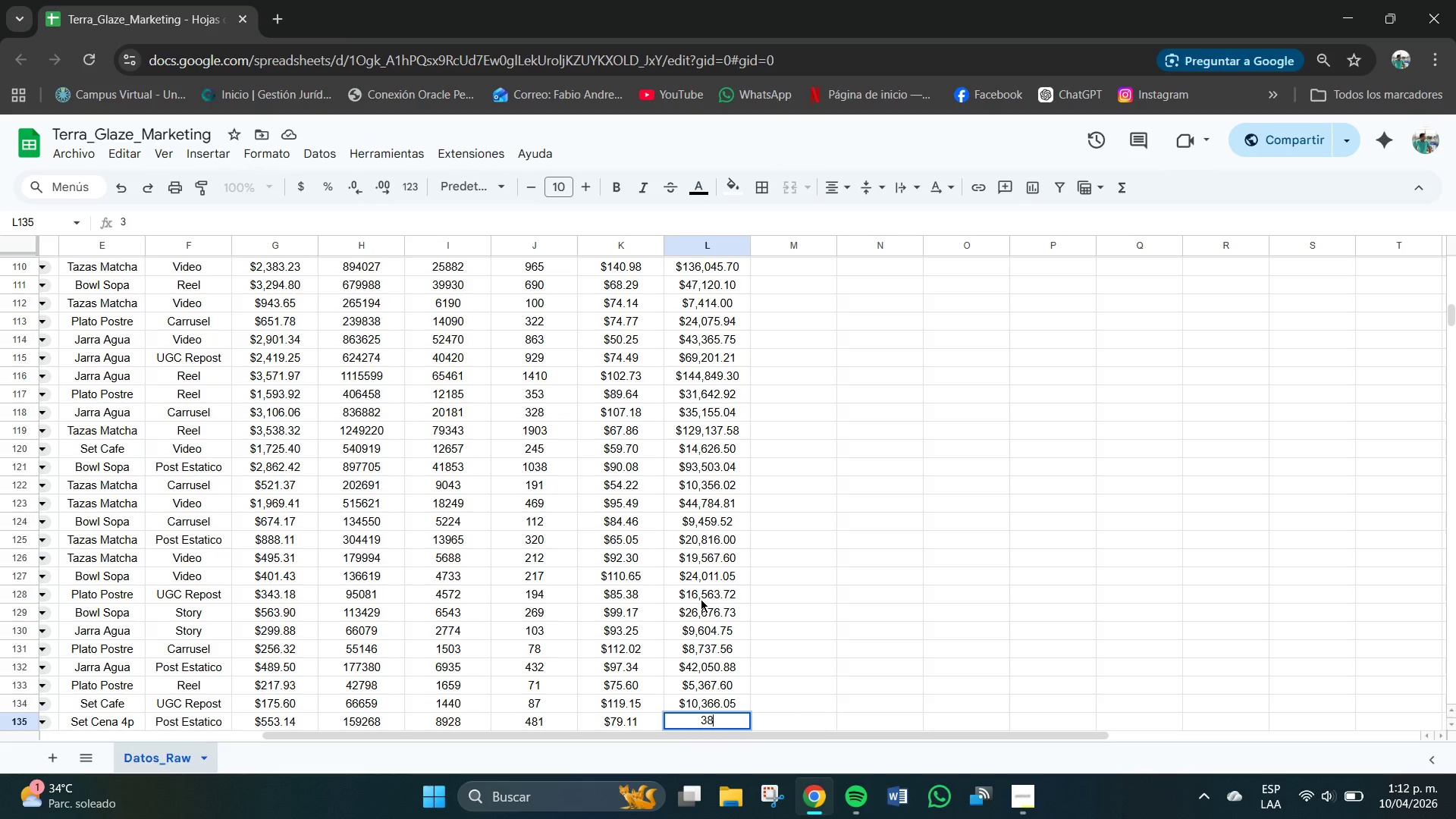 
key(Numpad8)
 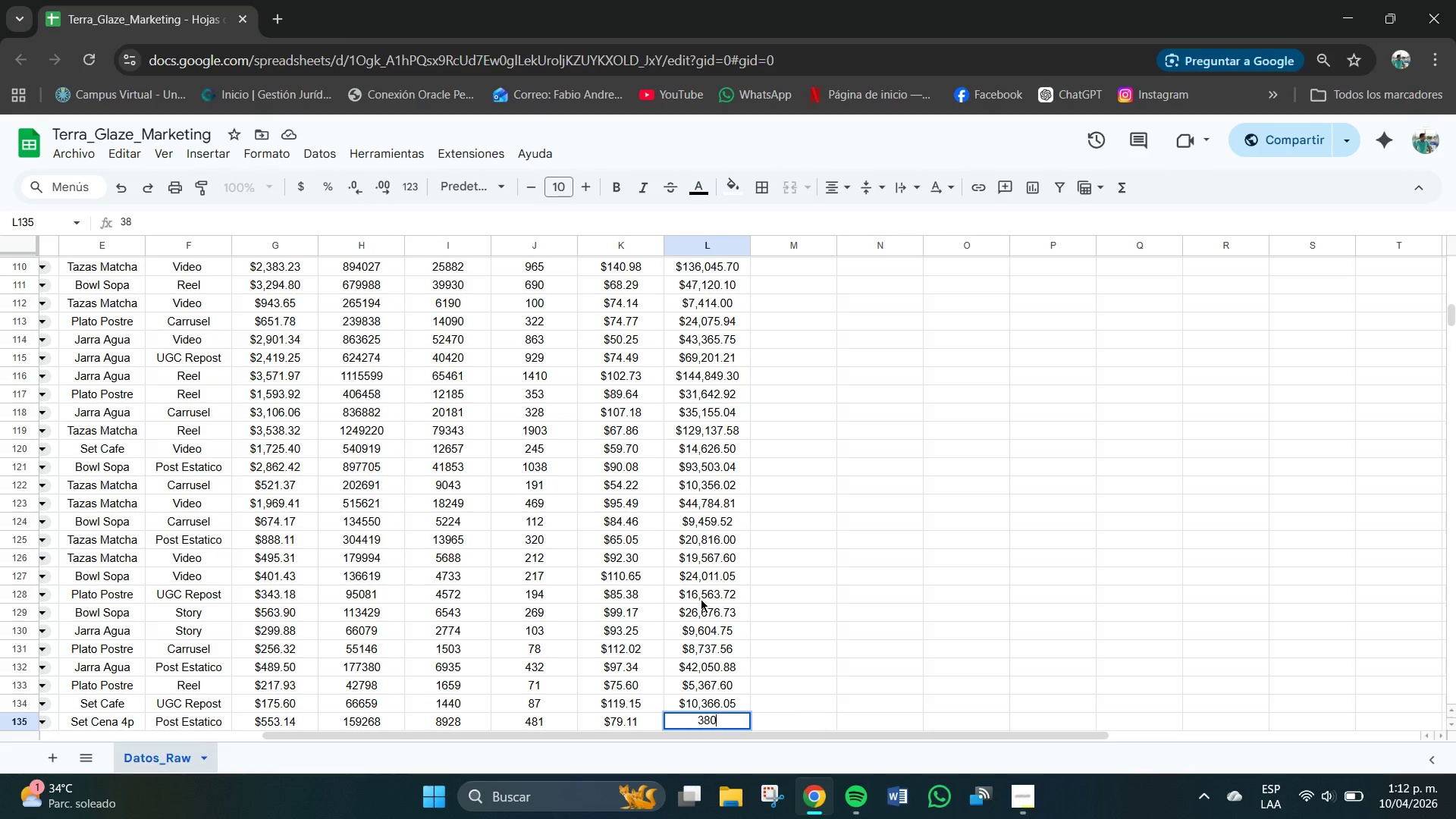 
key(Numpad0)
 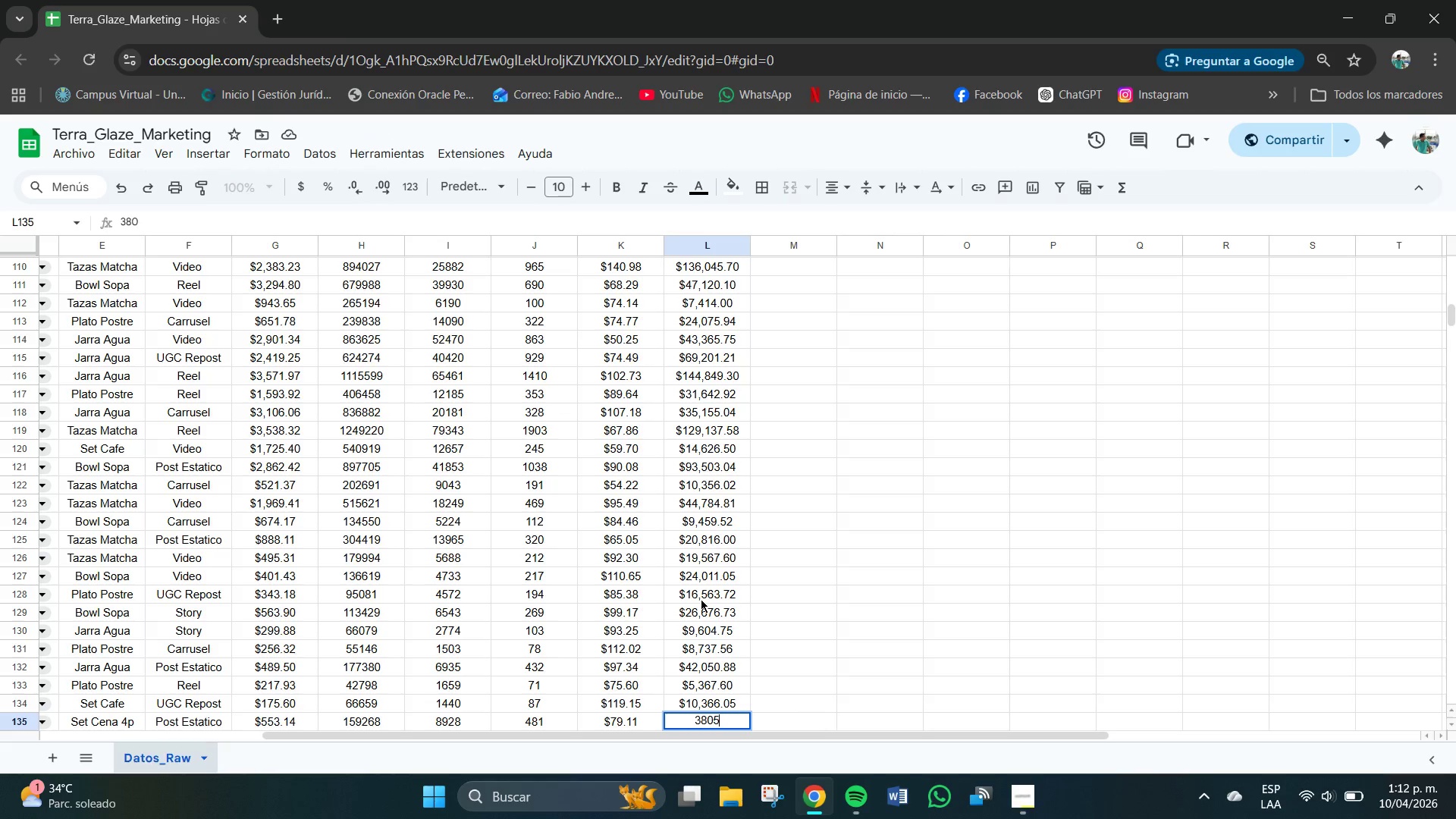 
key(Numpad5)
 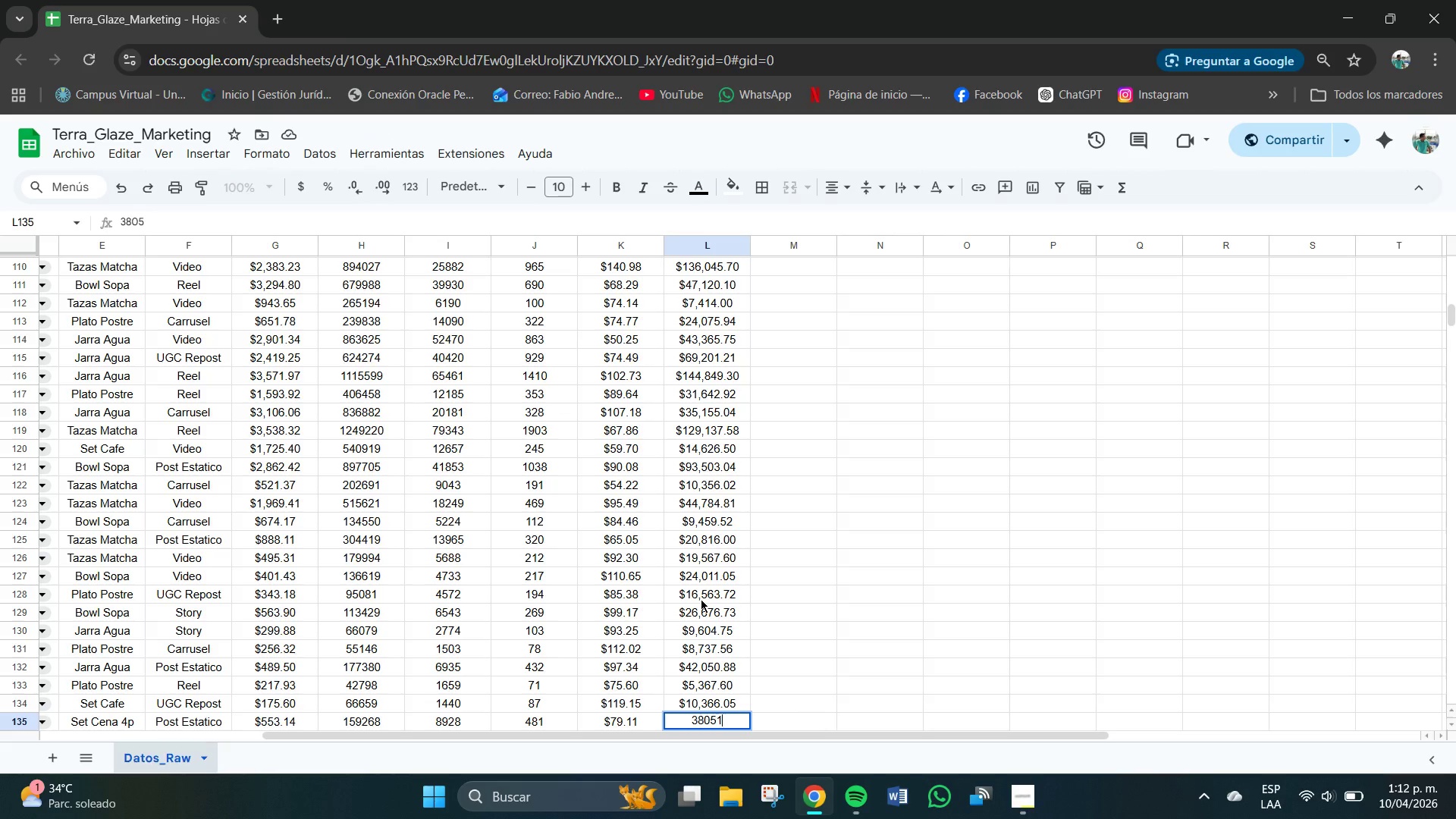 
key(Numpad1)
 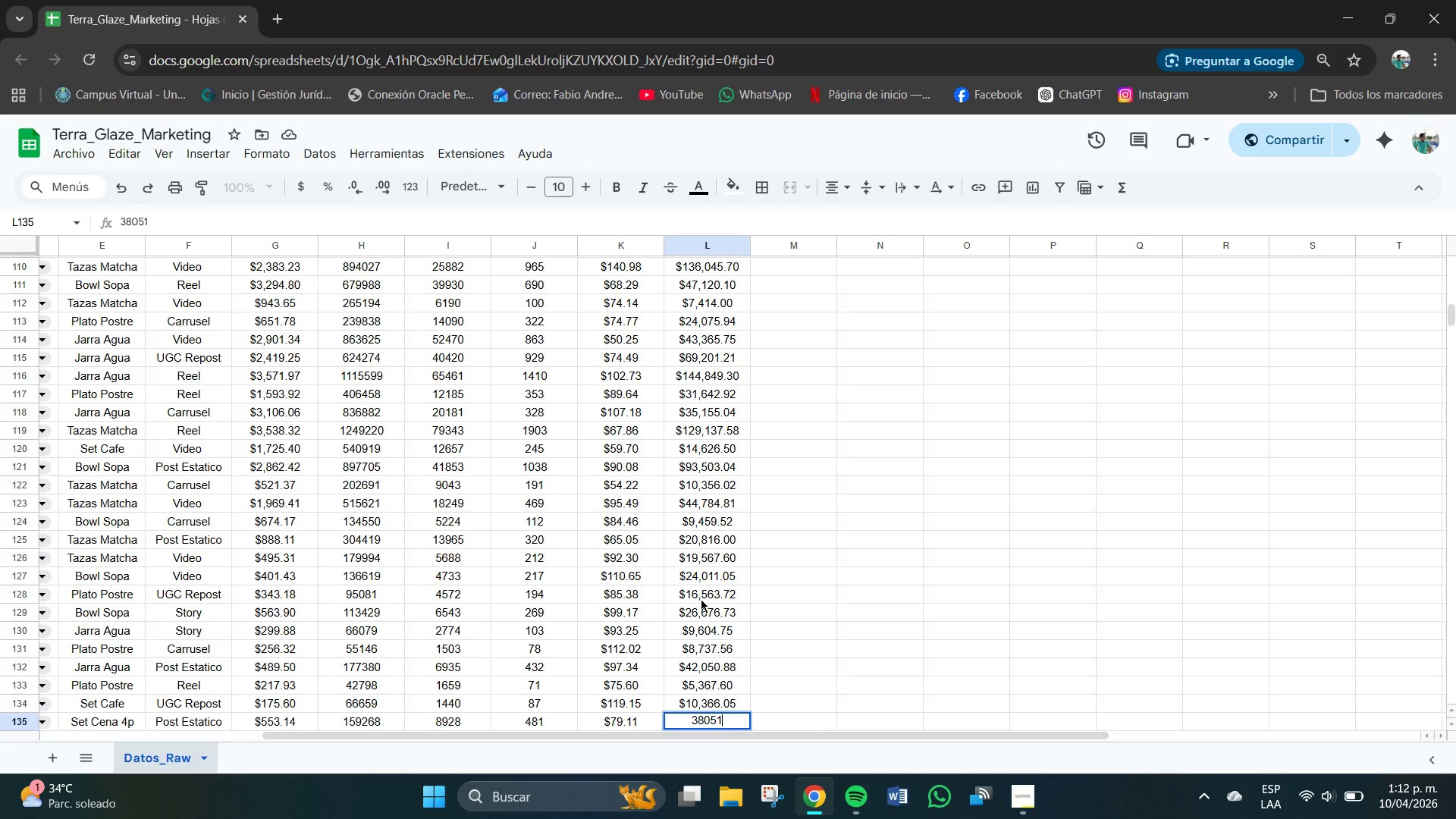 
key(NumpadDecimal)
 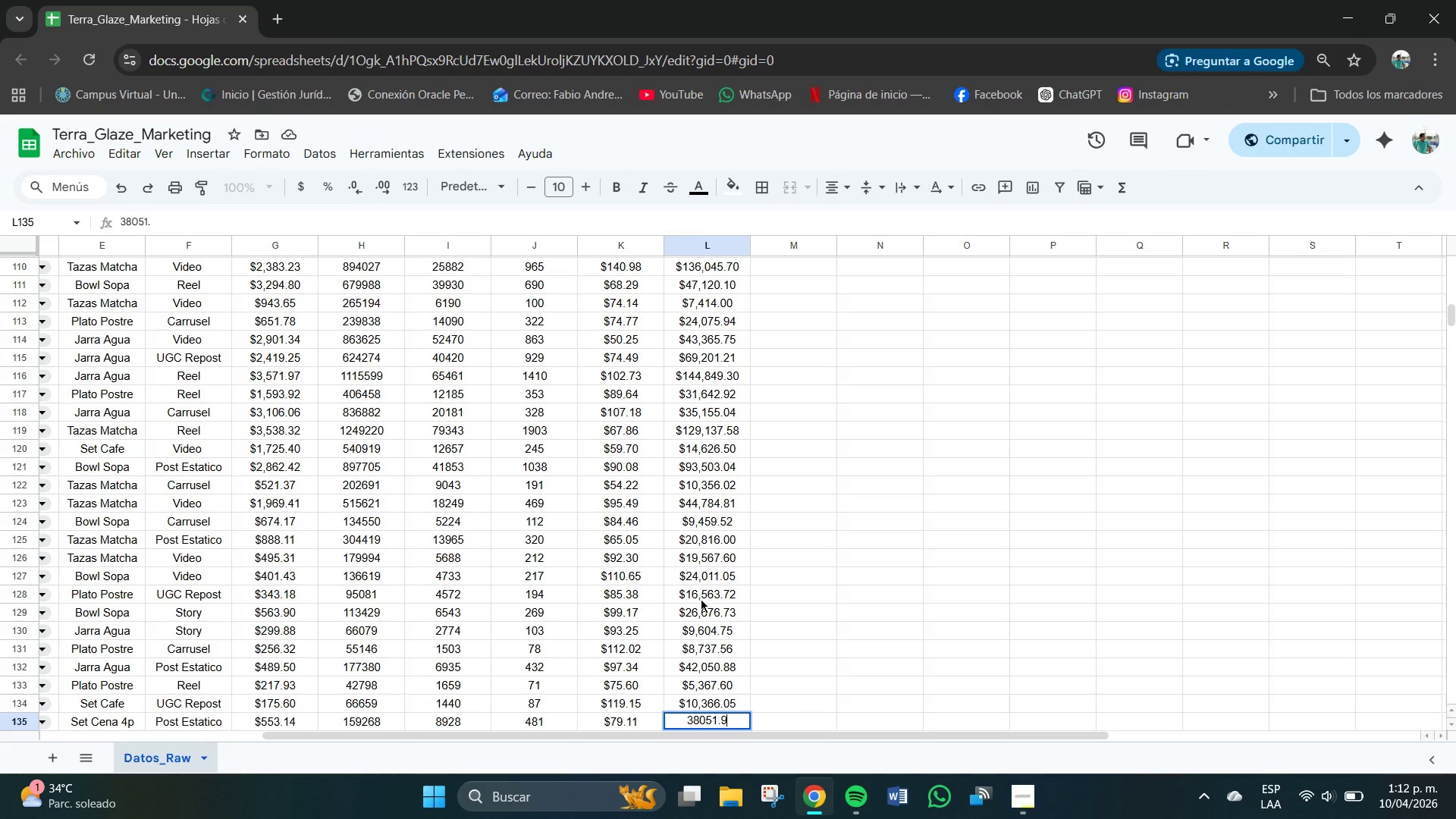 
key(Numpad9)
 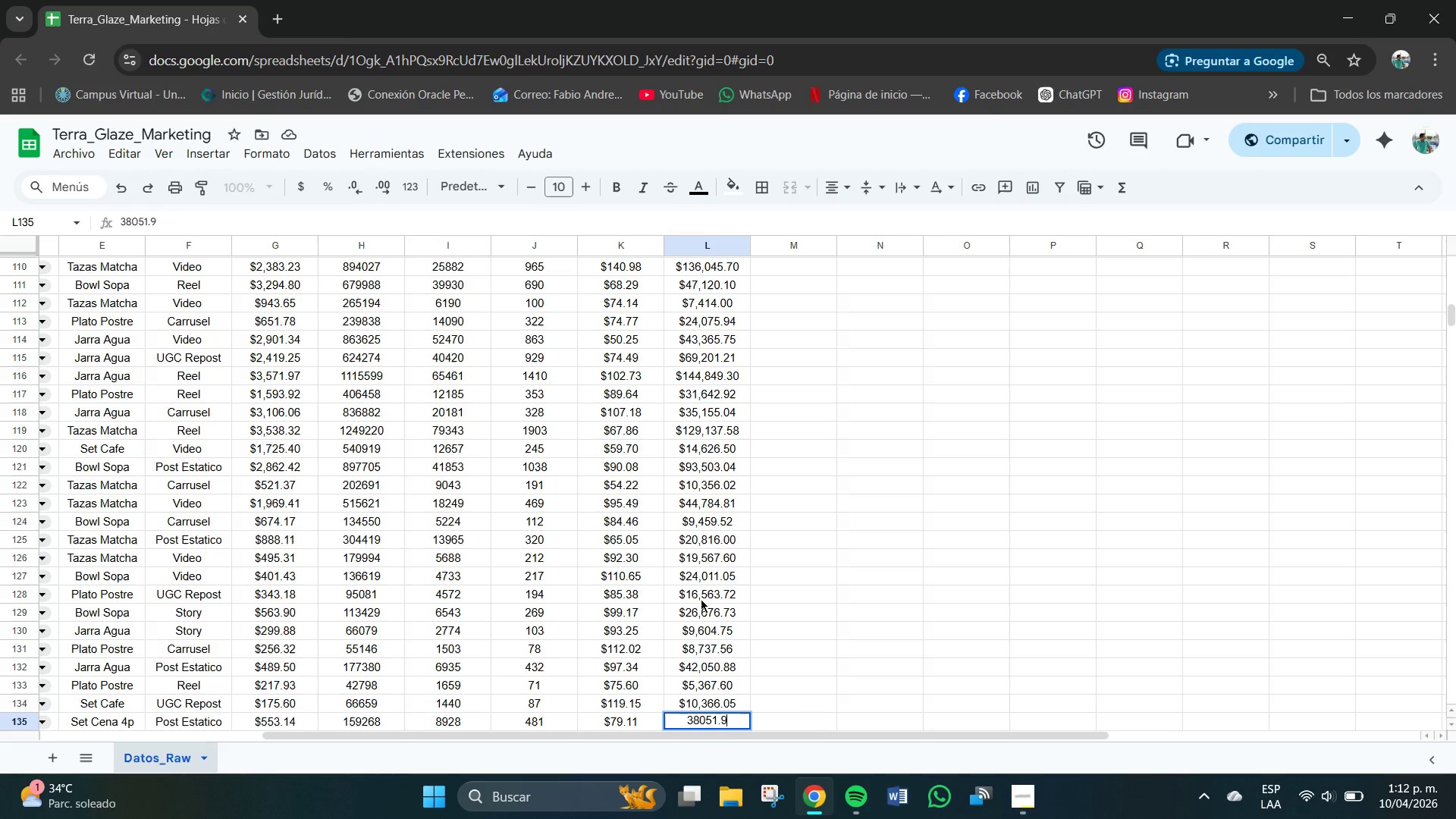 
key(Numpad1)
 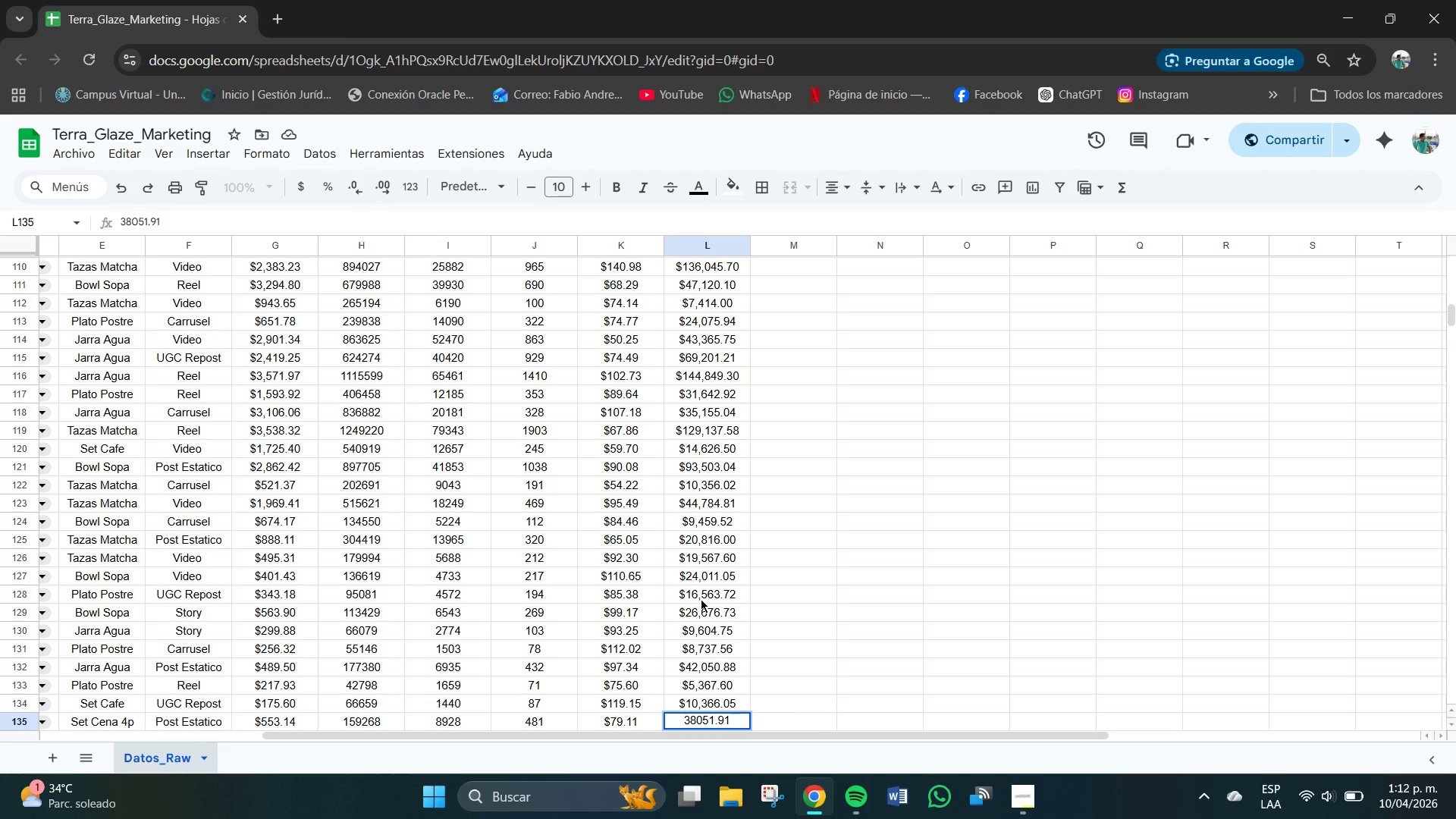 
key(NumpadEnter)
 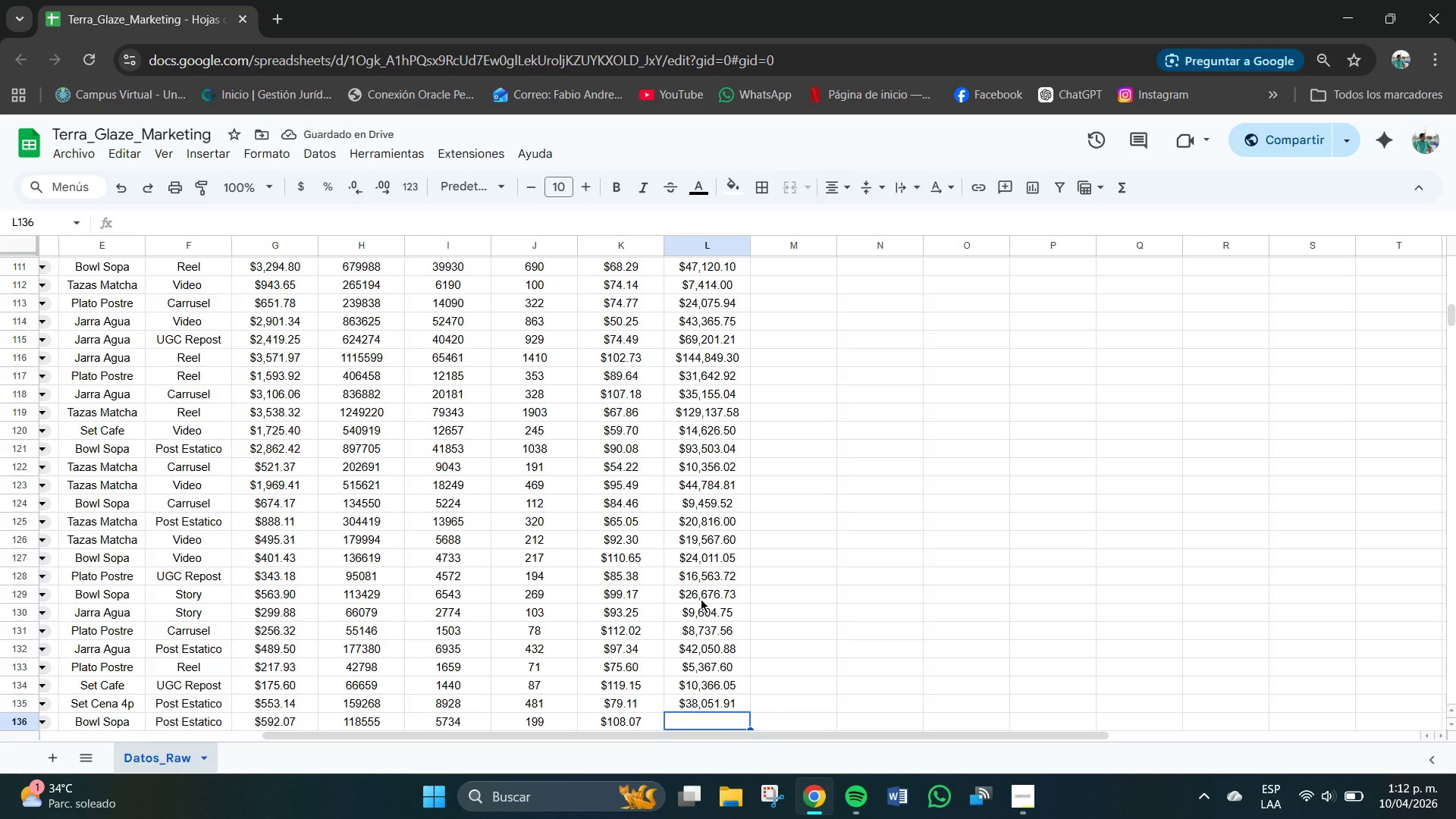 
wait(5.36)
 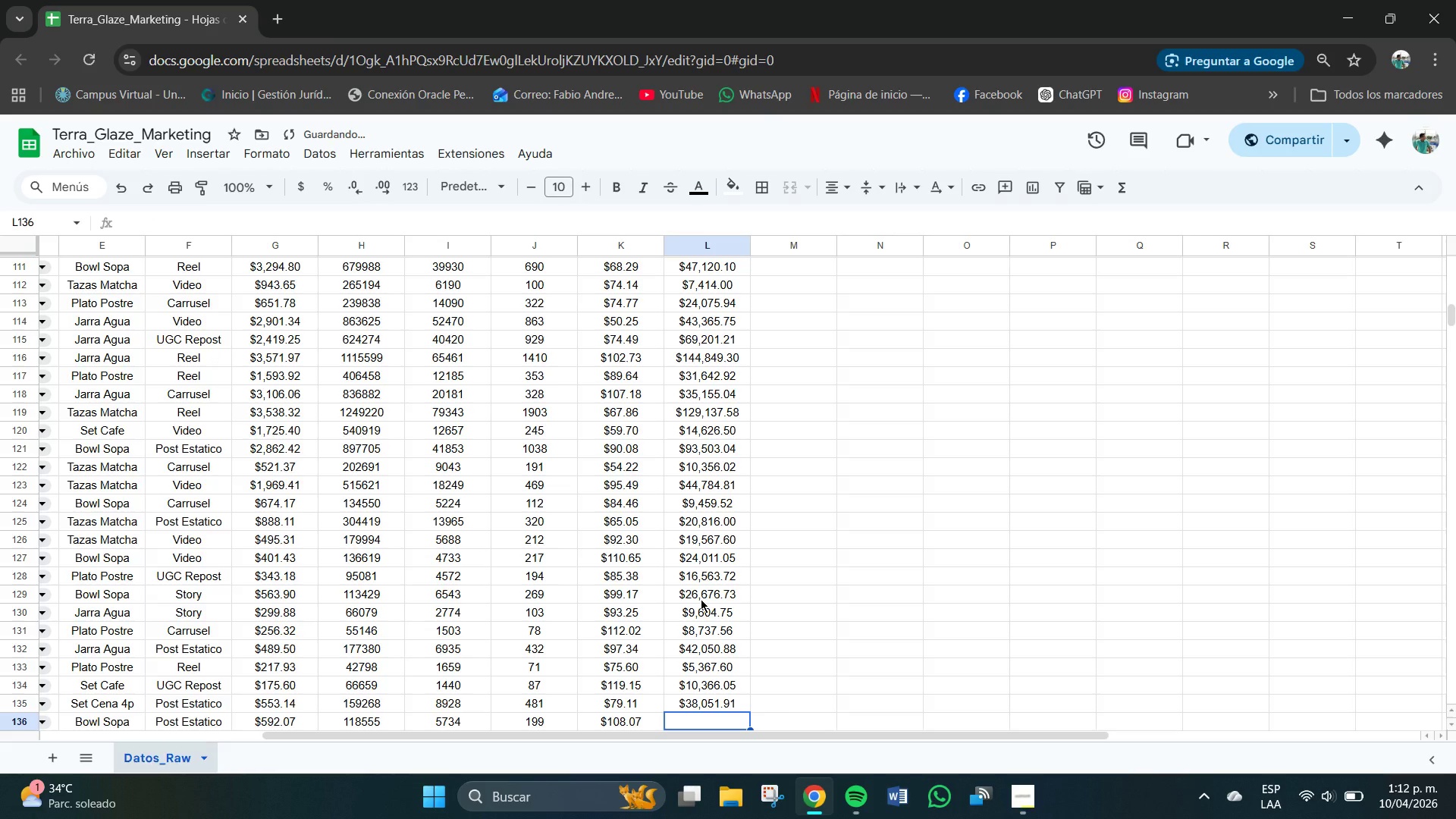 
key(Numpad2)
 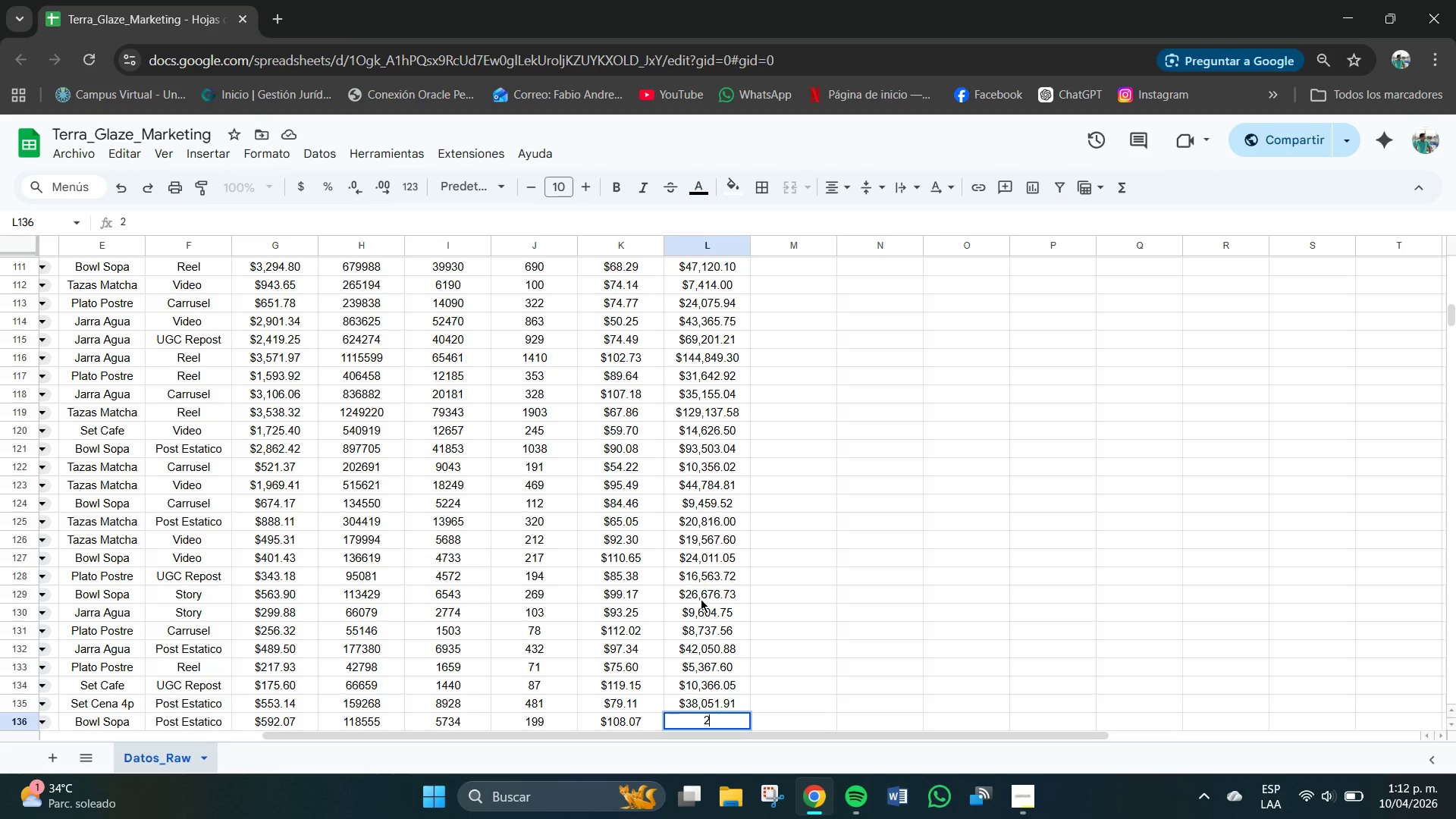 
key(Numpad1)
 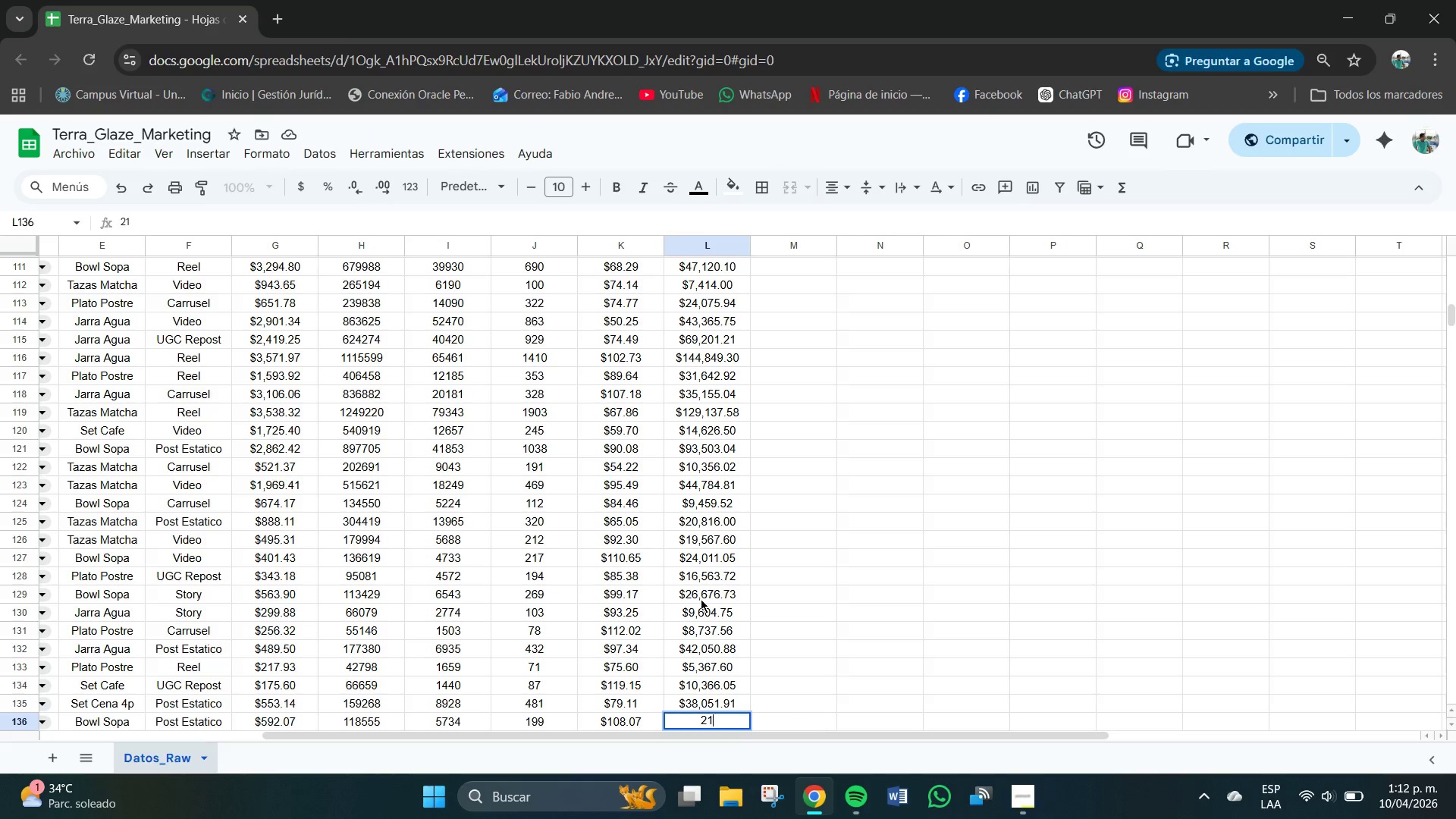 
key(Numpad5)
 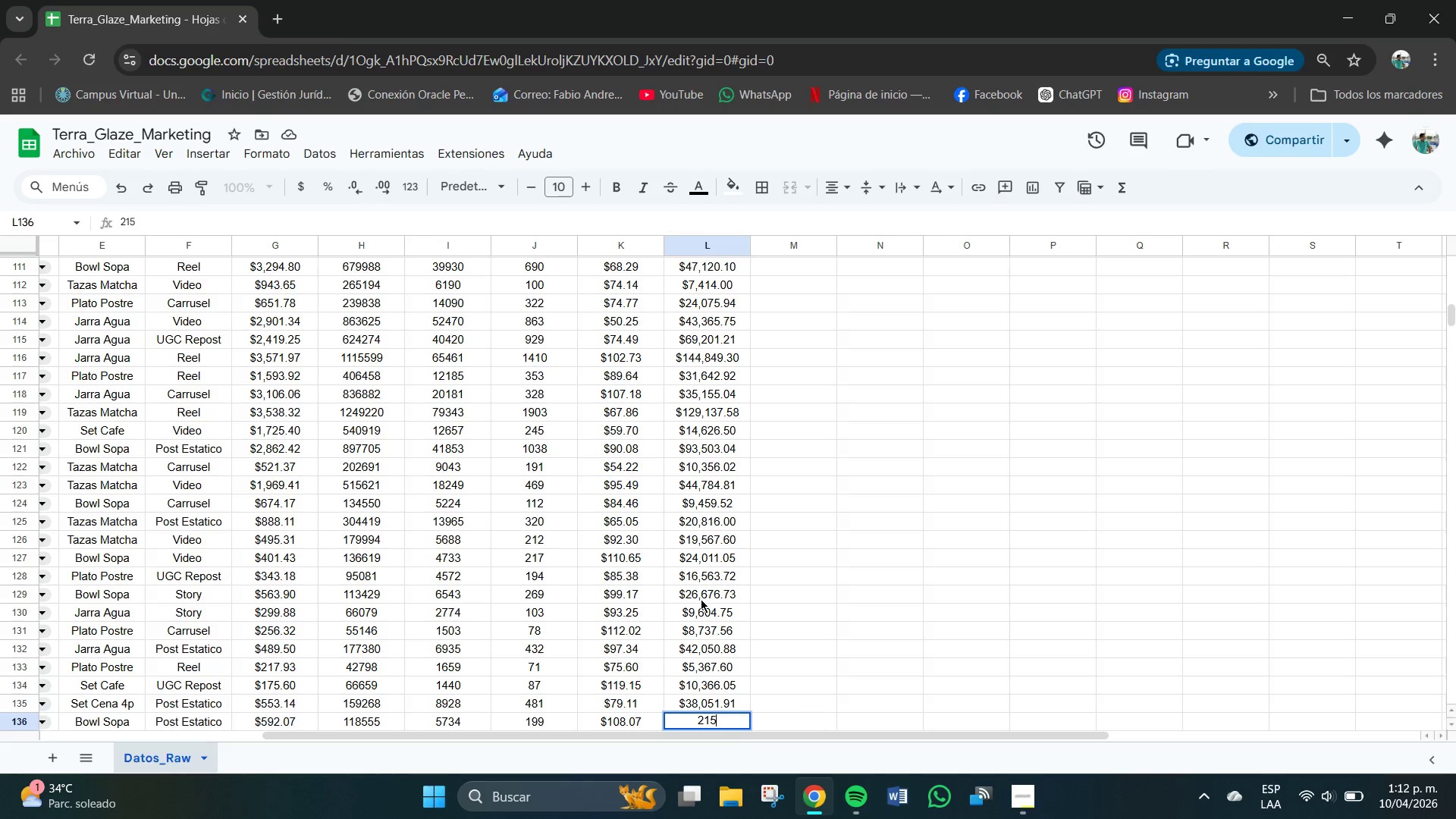 
key(Numpad0)
 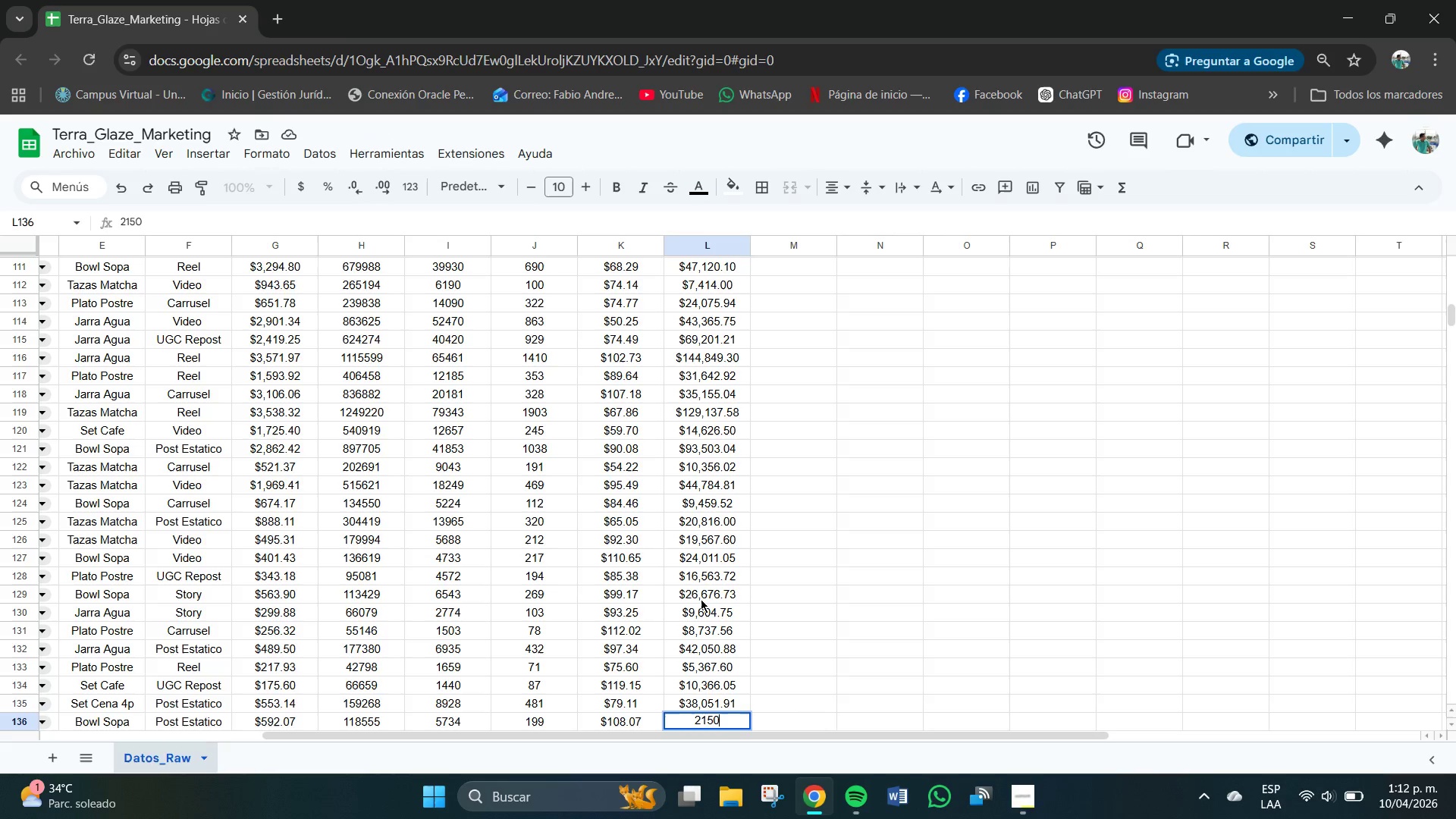 
key(Numpad5)
 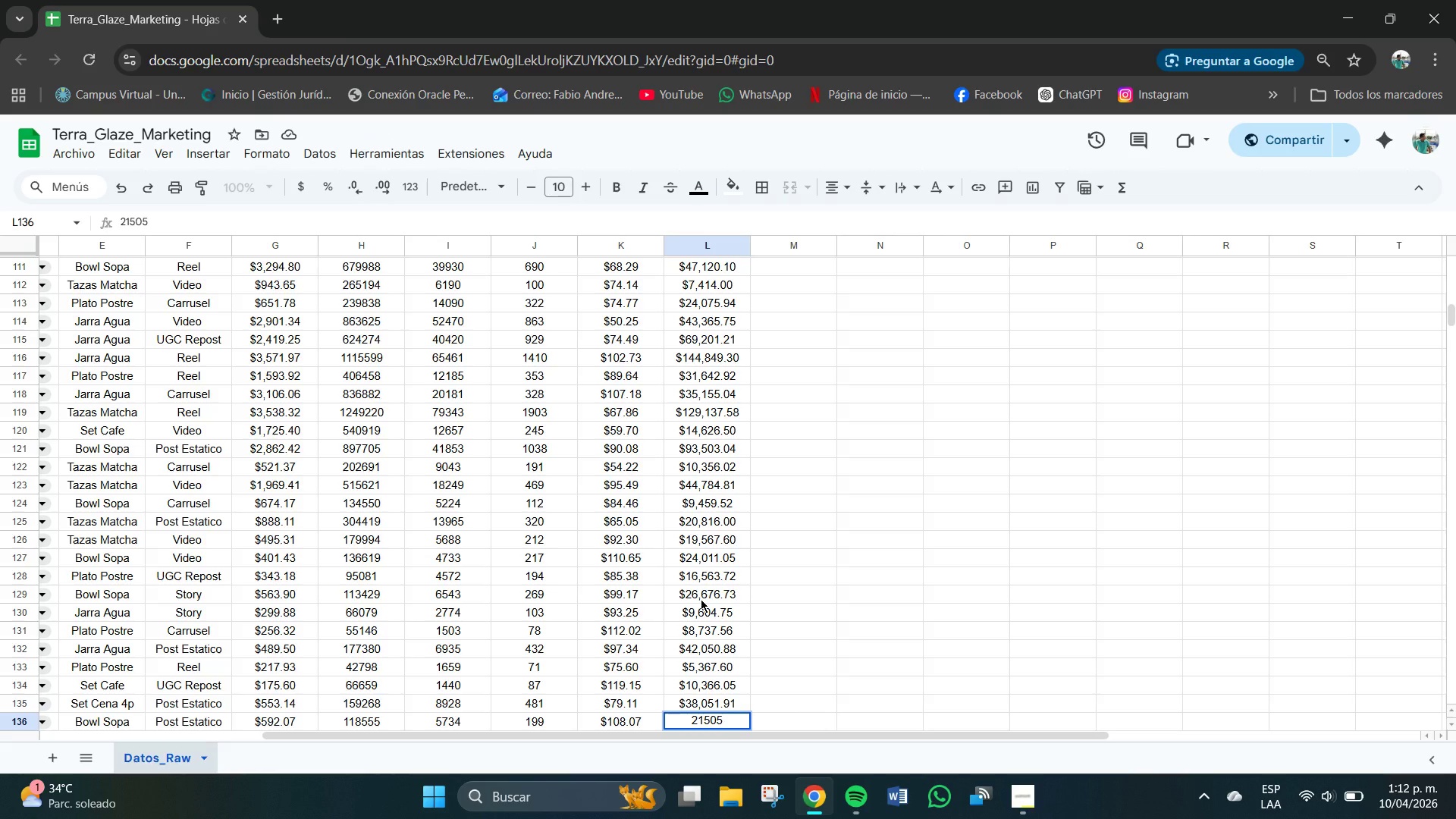 
key(NumpadDecimal)
 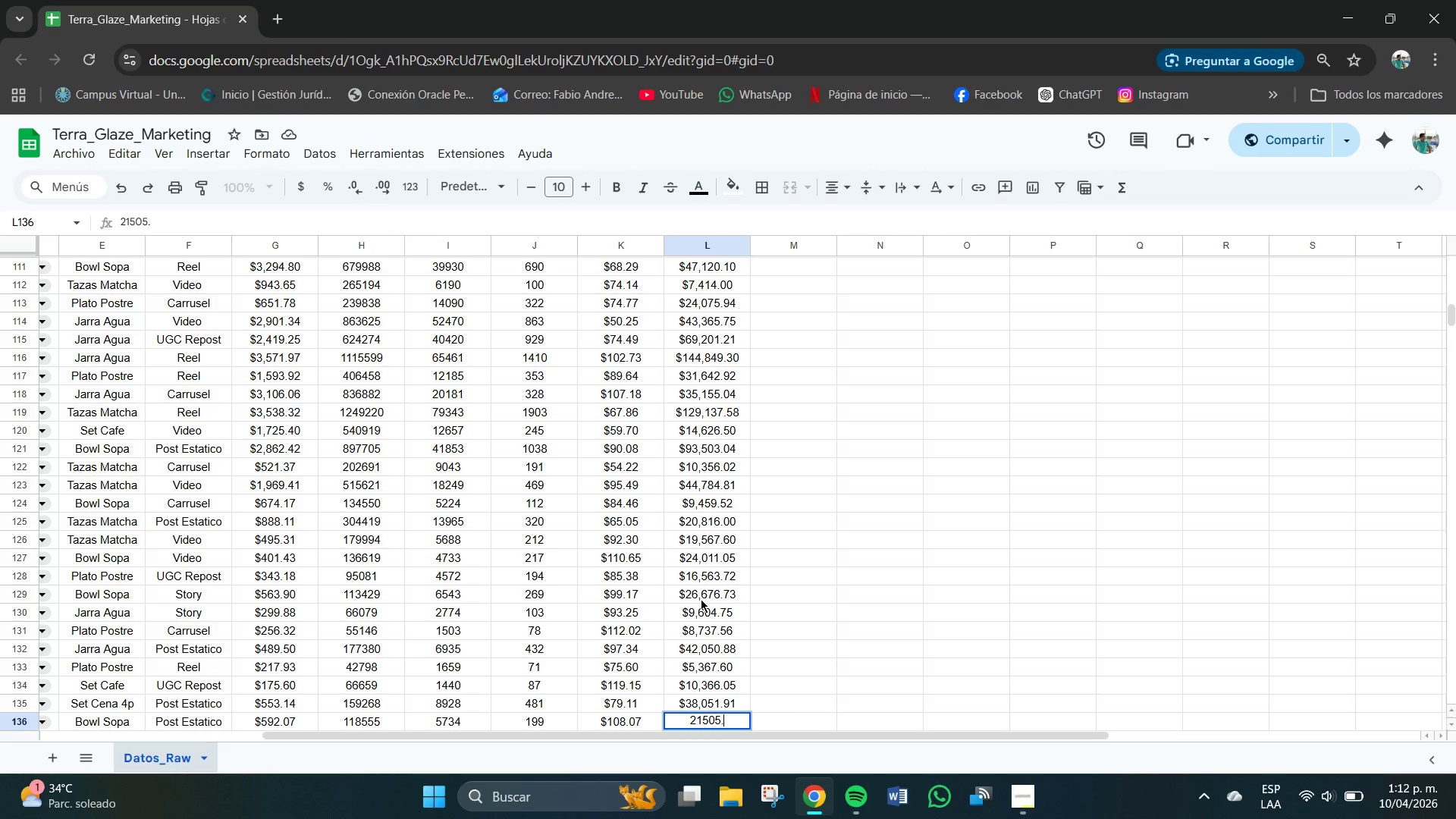 
key(Numpad9)
 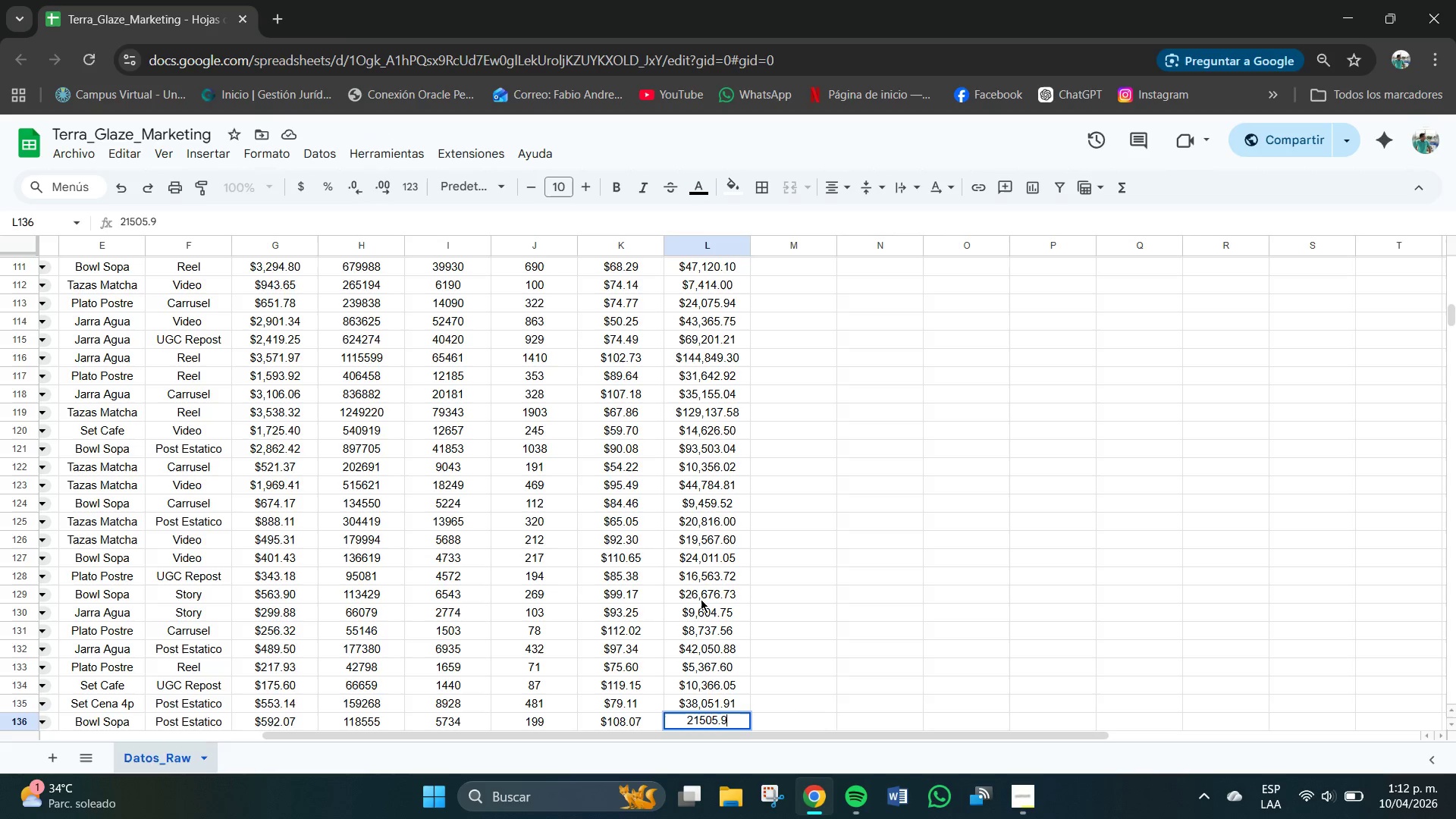 
key(Numpad3)
 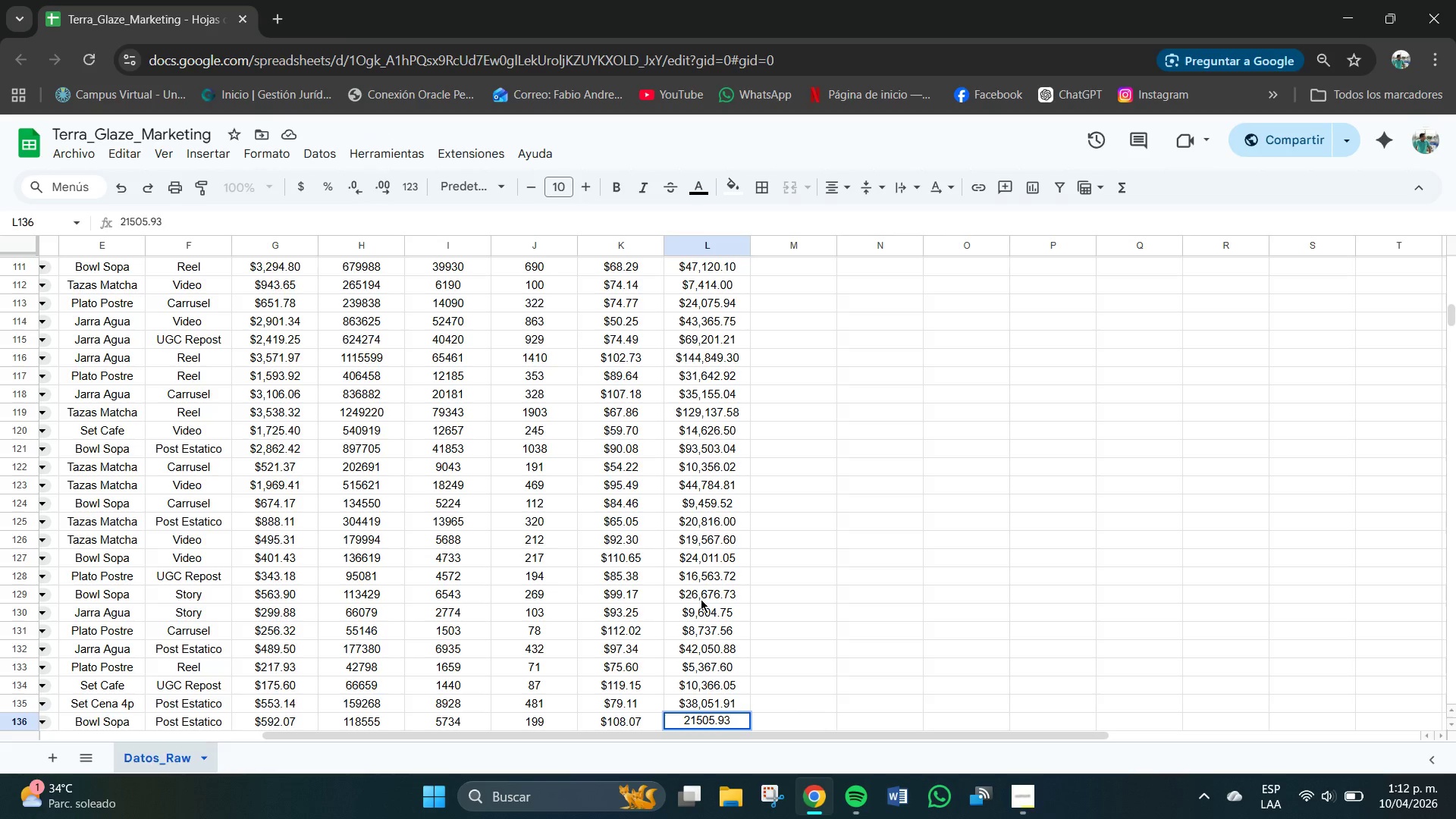 
hold_key(key=NumpadEnter, duration=0.36)
 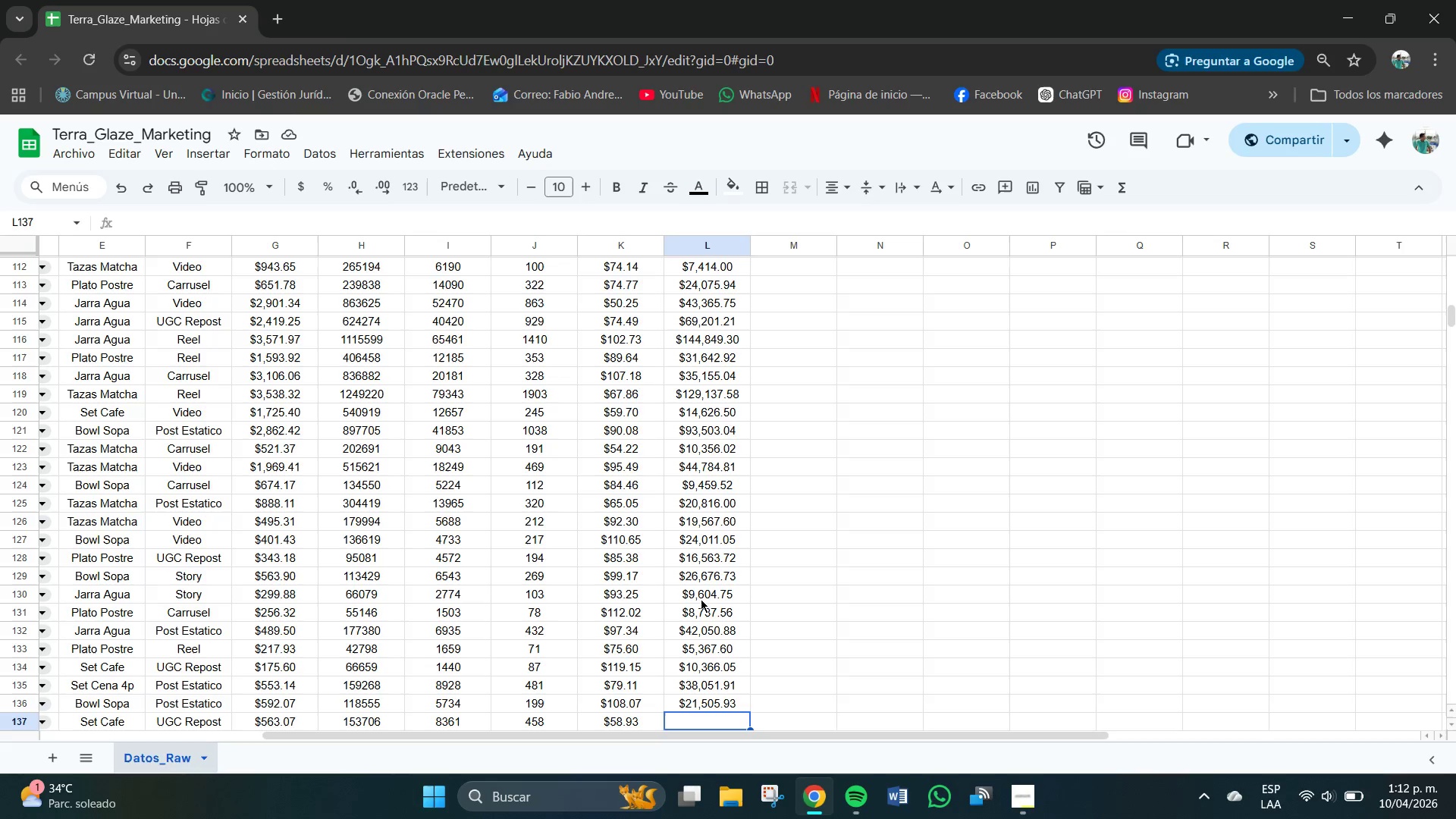 
wait(6.64)
 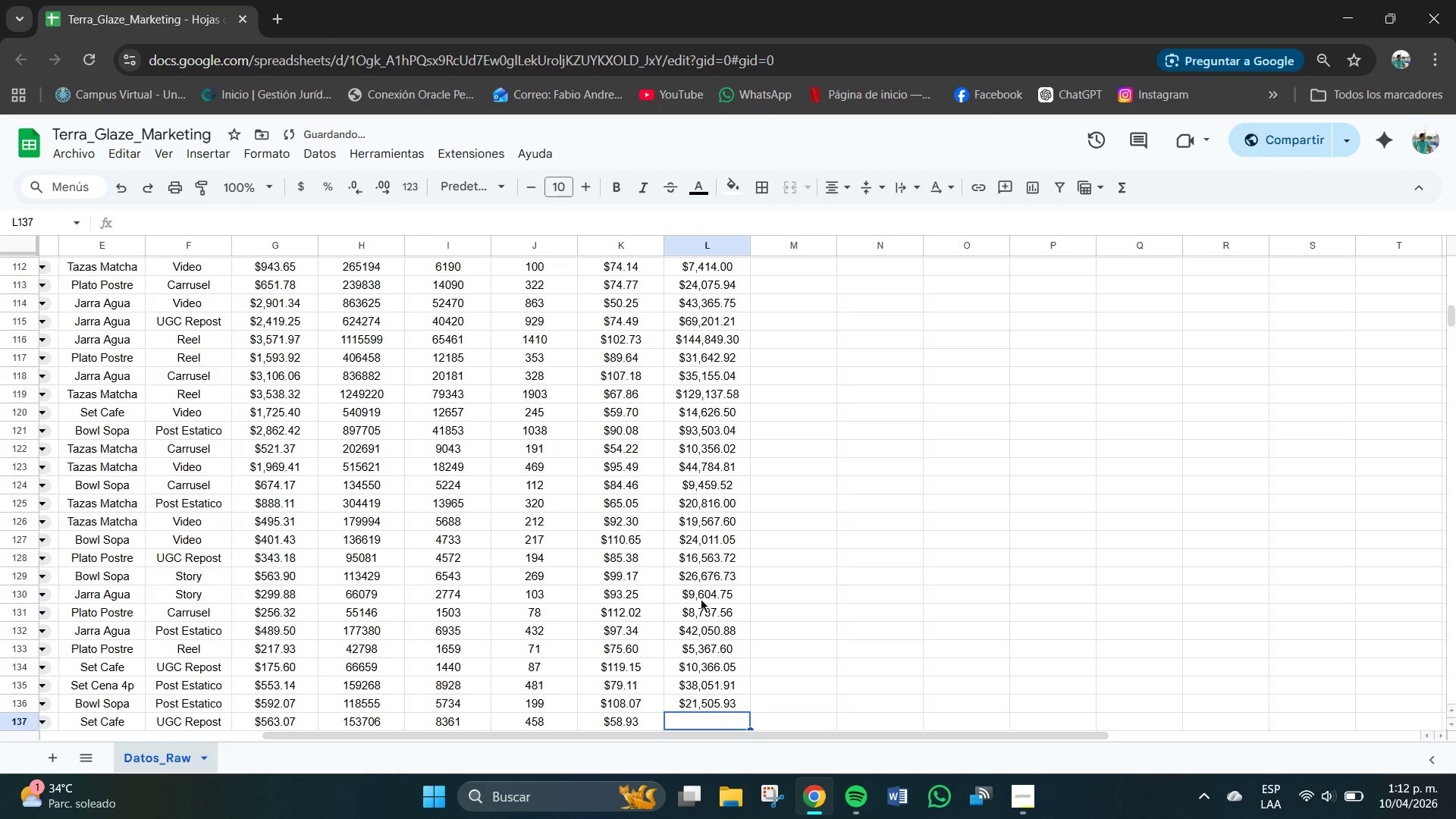 
key(Numpad2)
 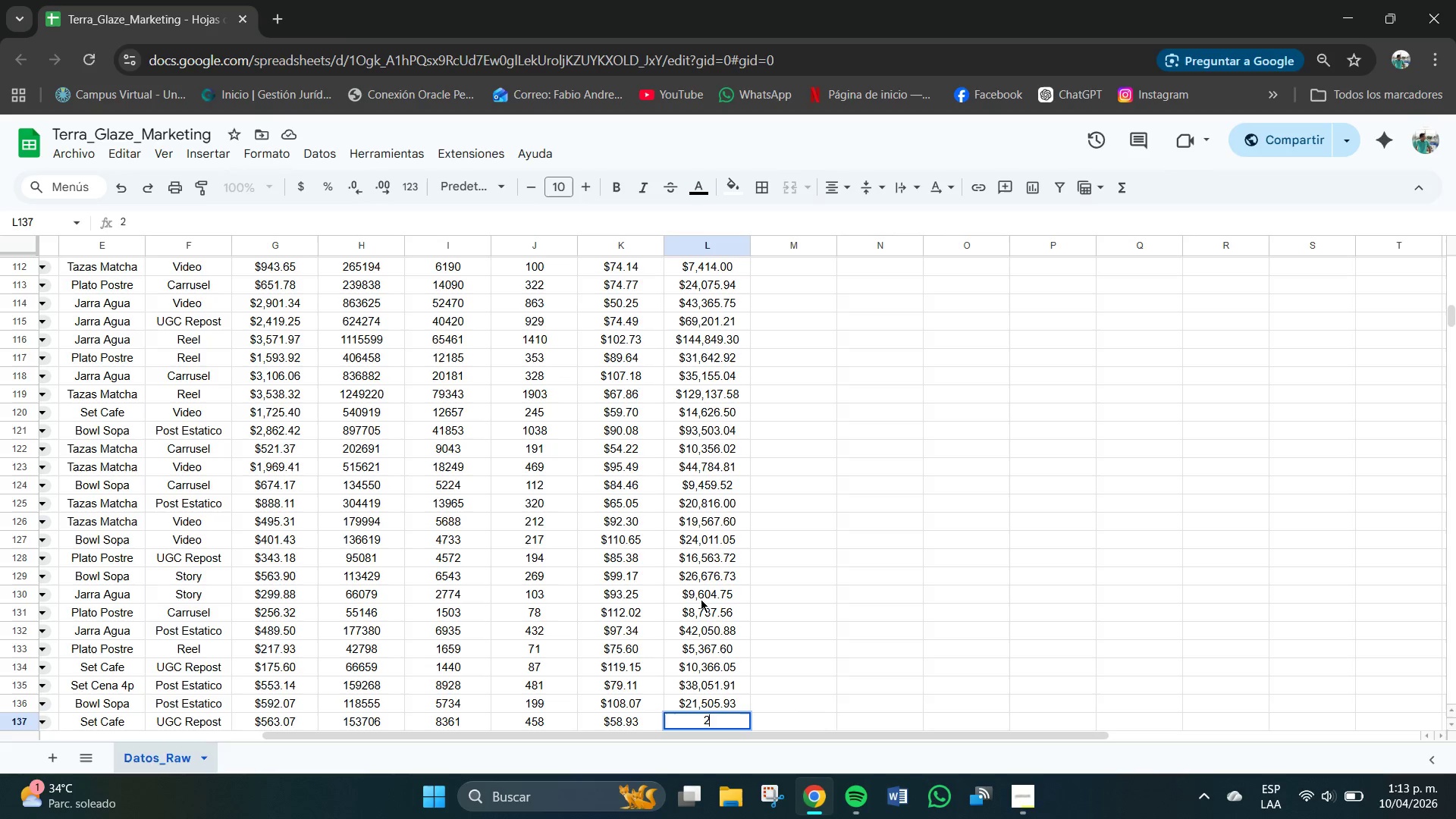 
key(Numpad6)
 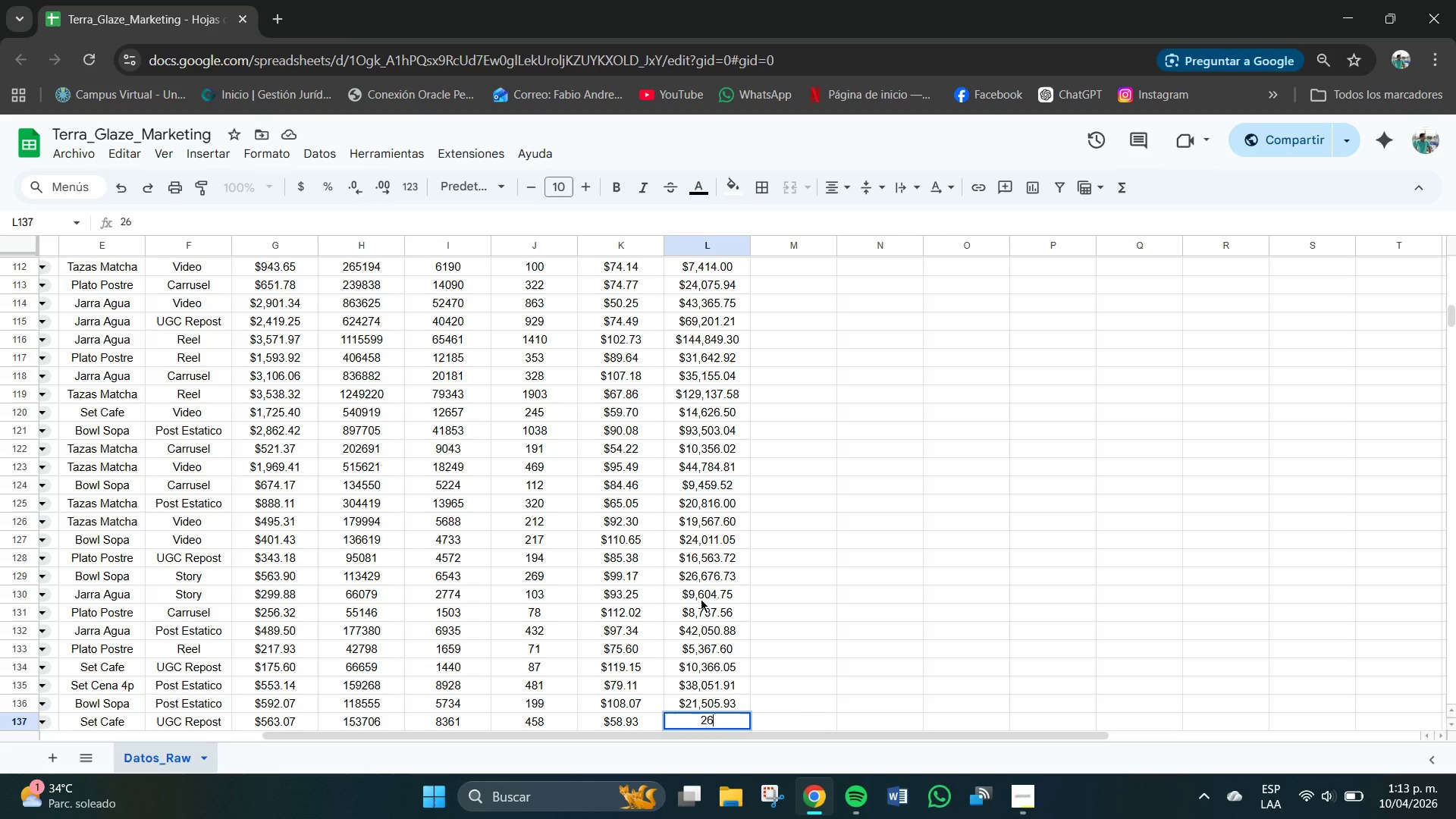 
key(Numpad9)
 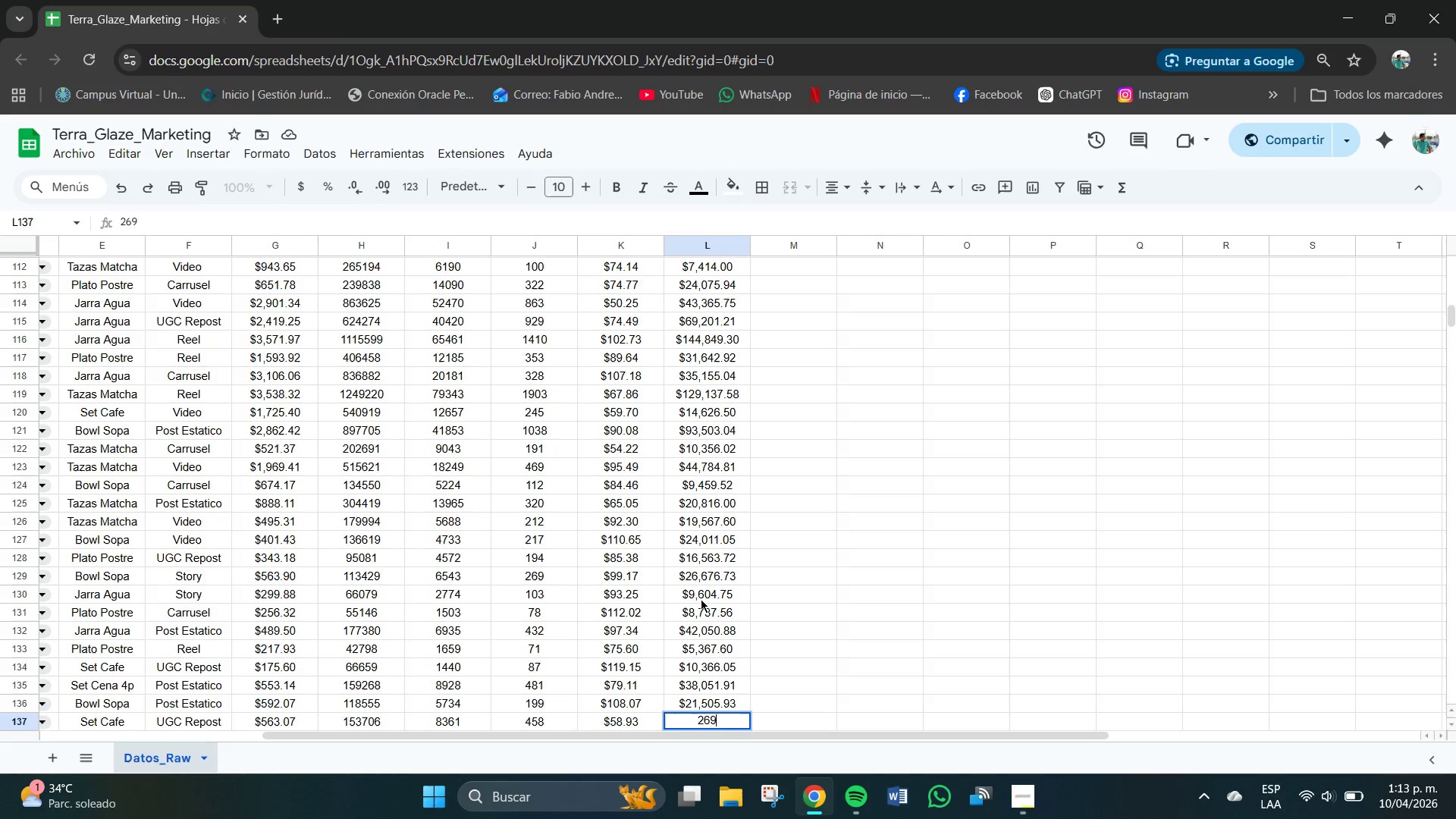 
key(Numpad0)
 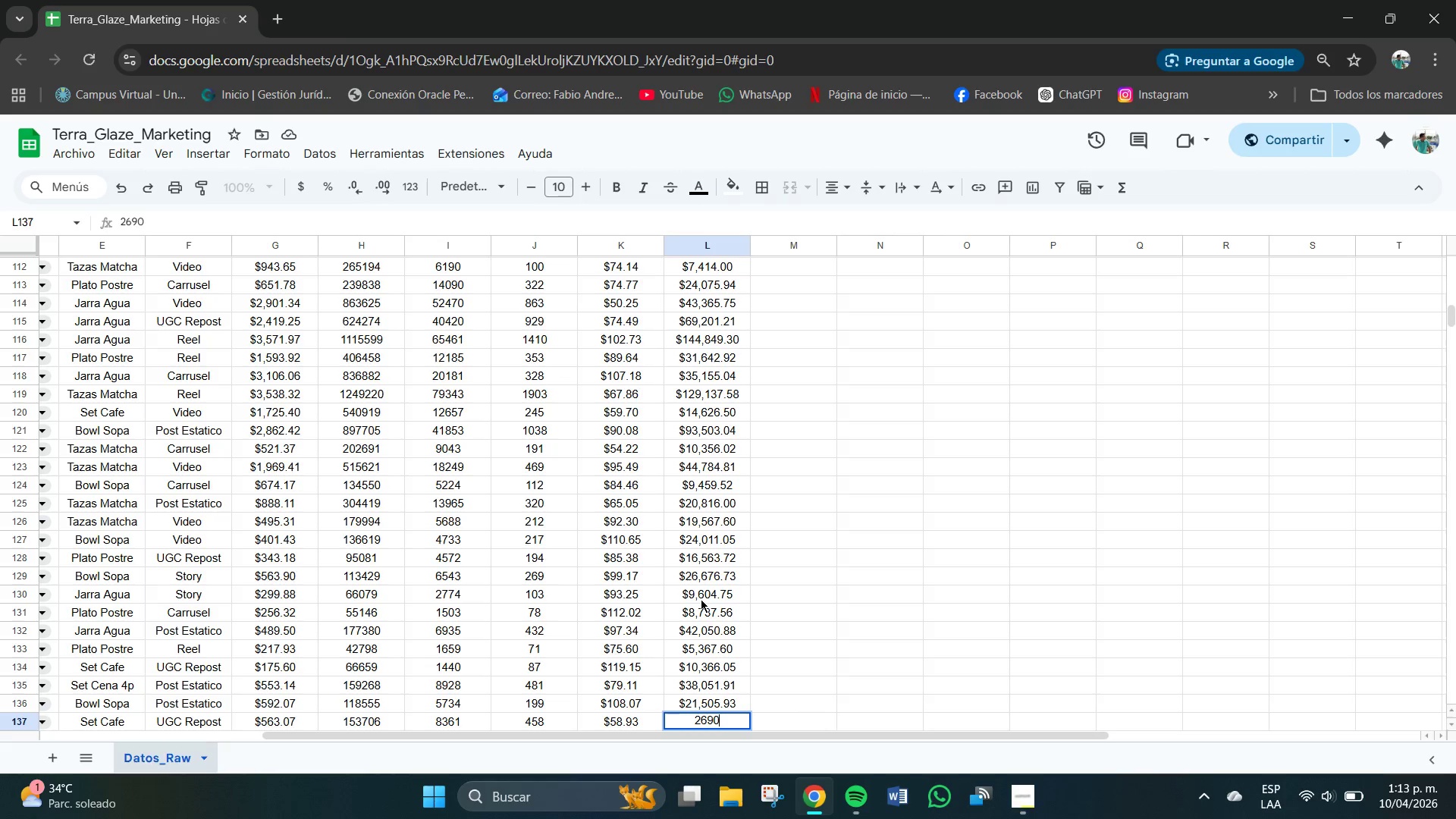 
key(Numpad9)
 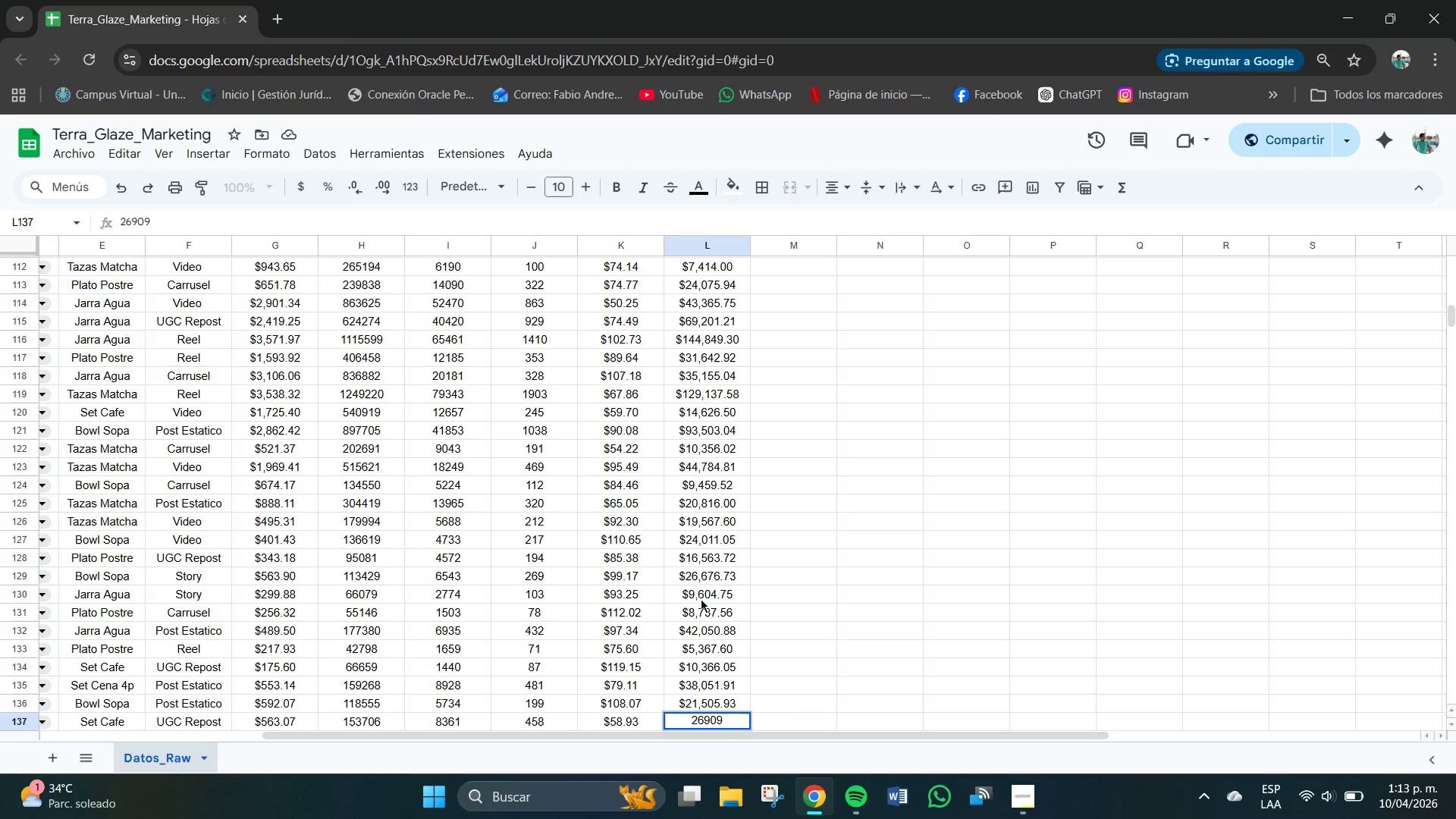 
key(Backspace)
 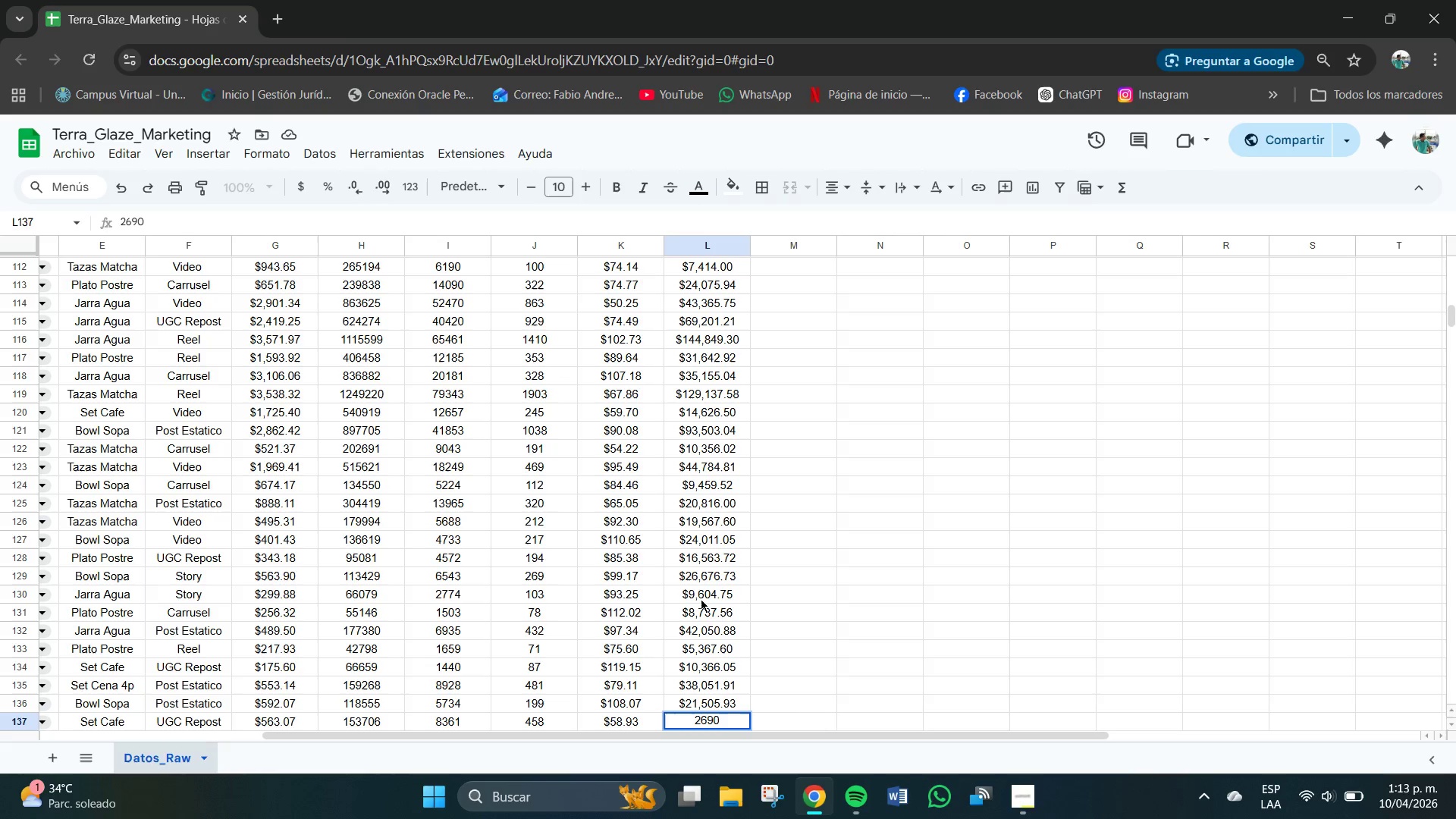 
key(Backspace)
 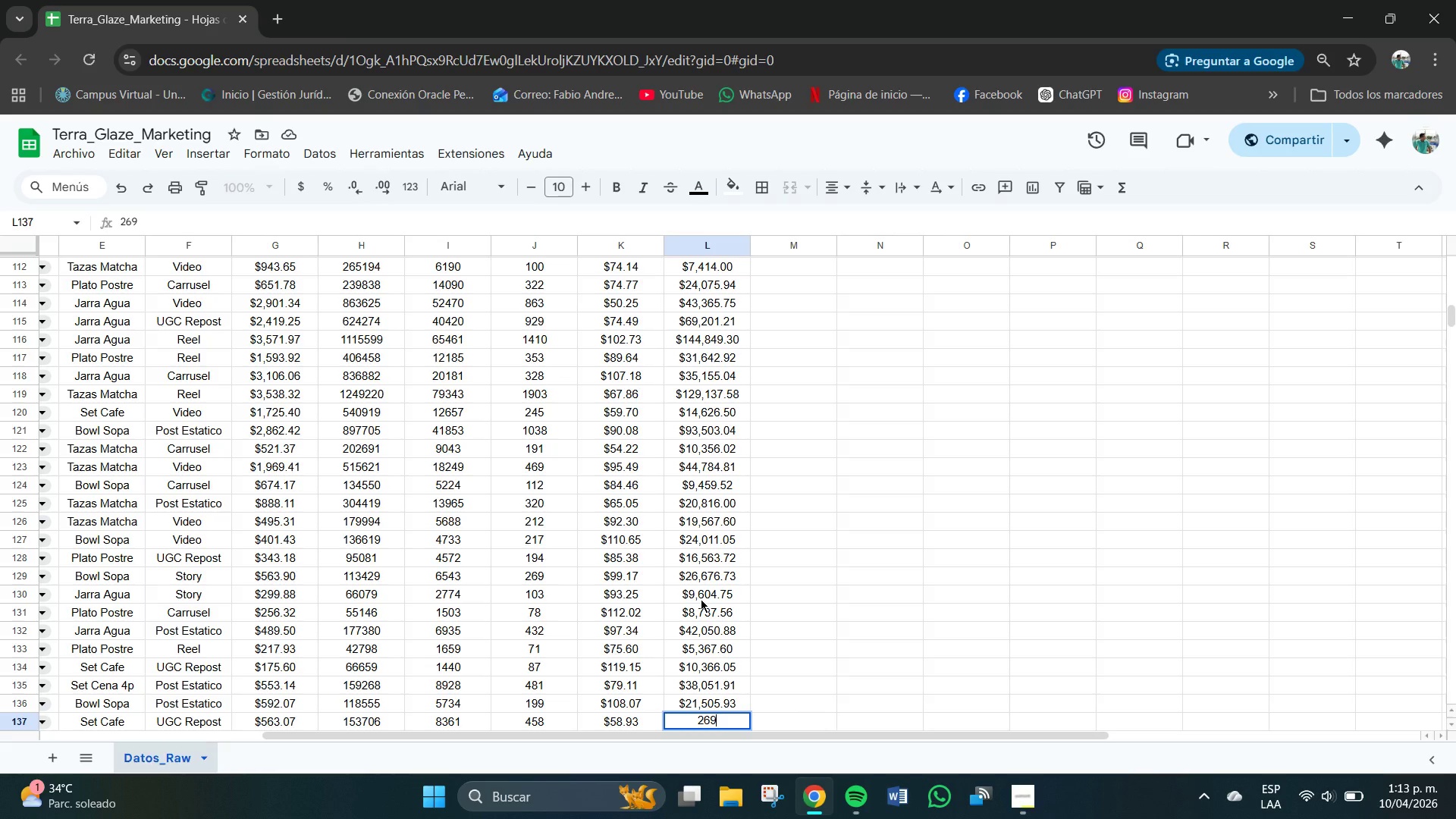 
key(Numpad8)
 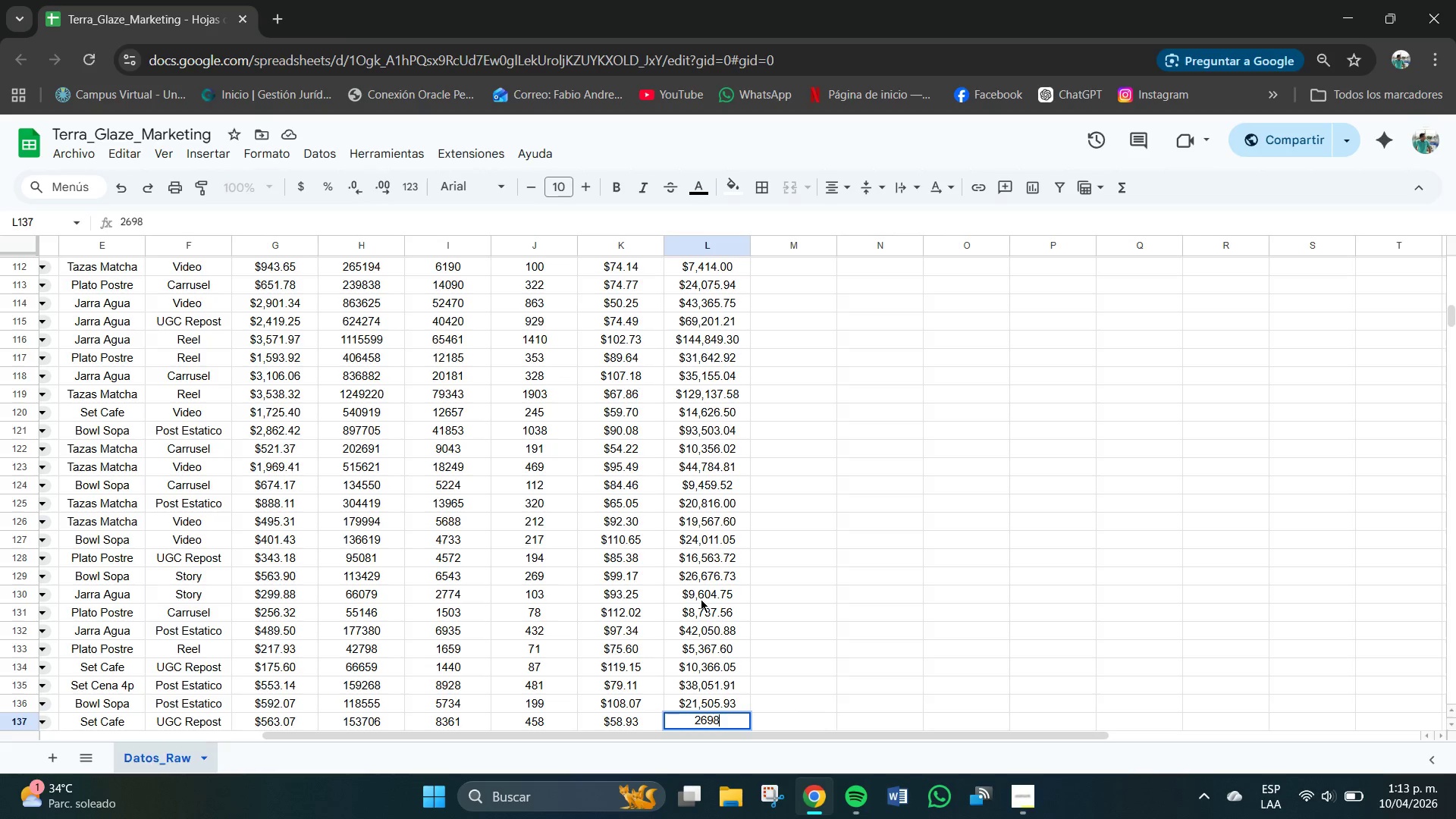 
key(Numpad9)
 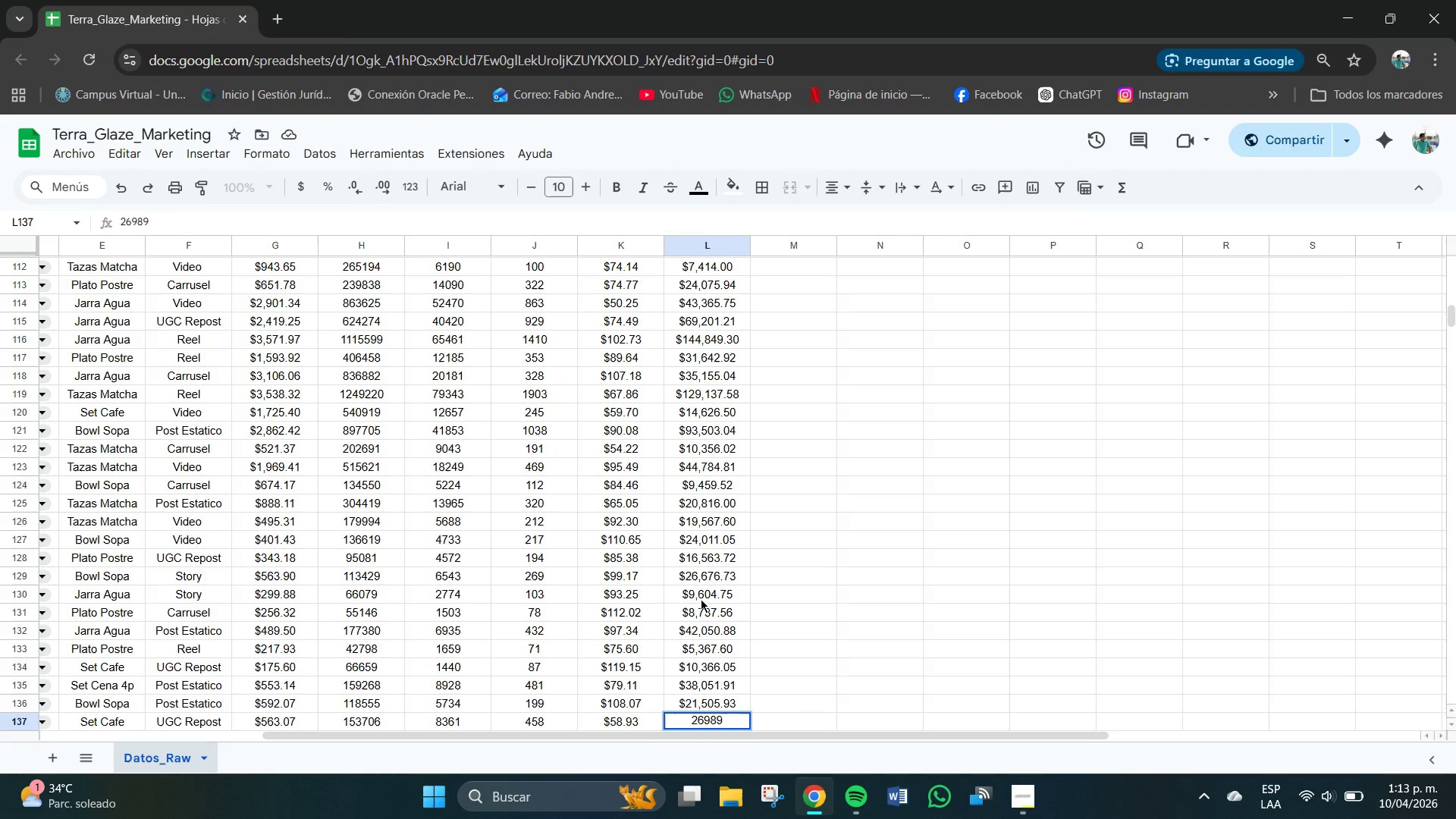 
key(NumpadDecimal)
 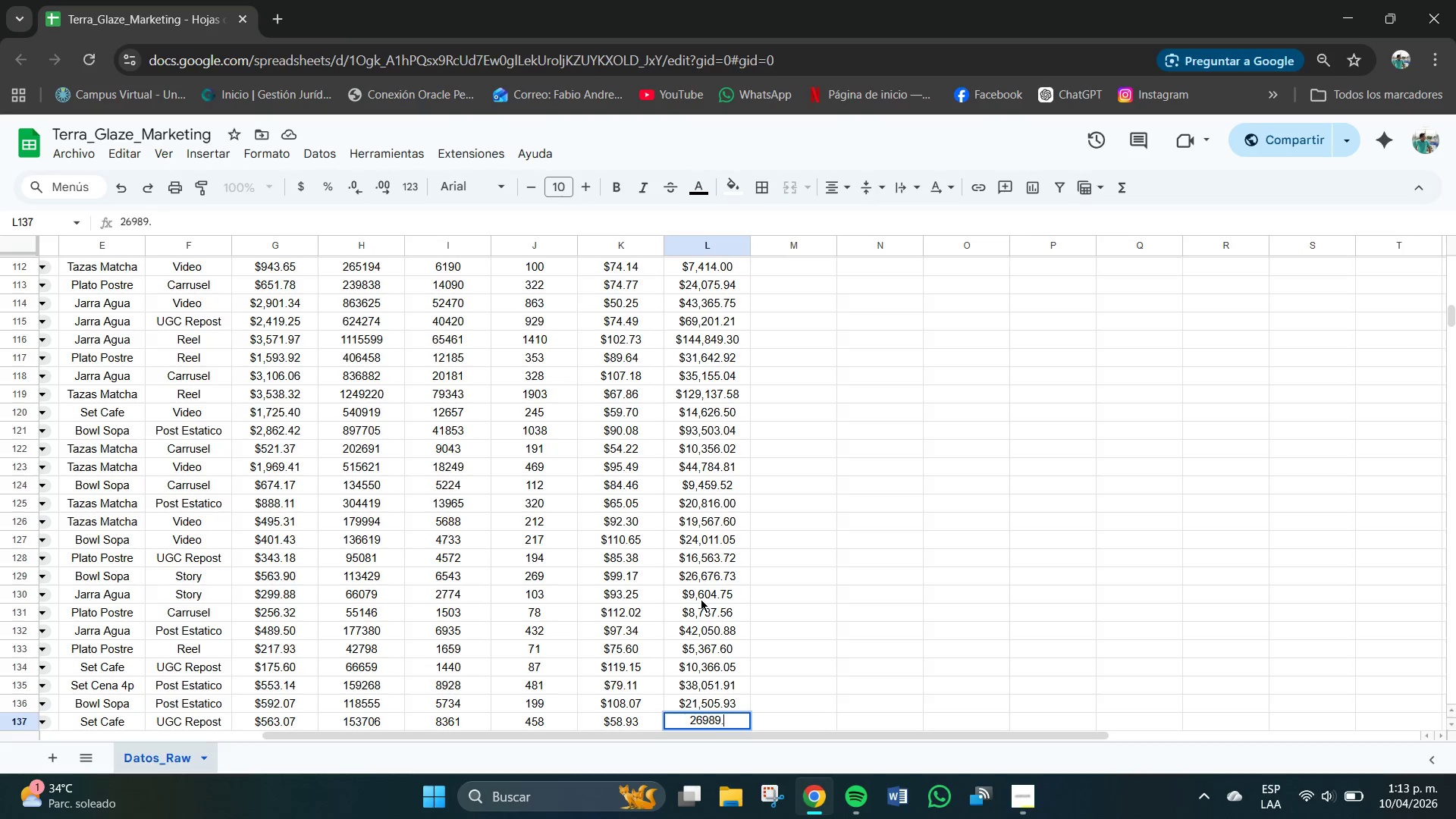 
key(Numpad9)
 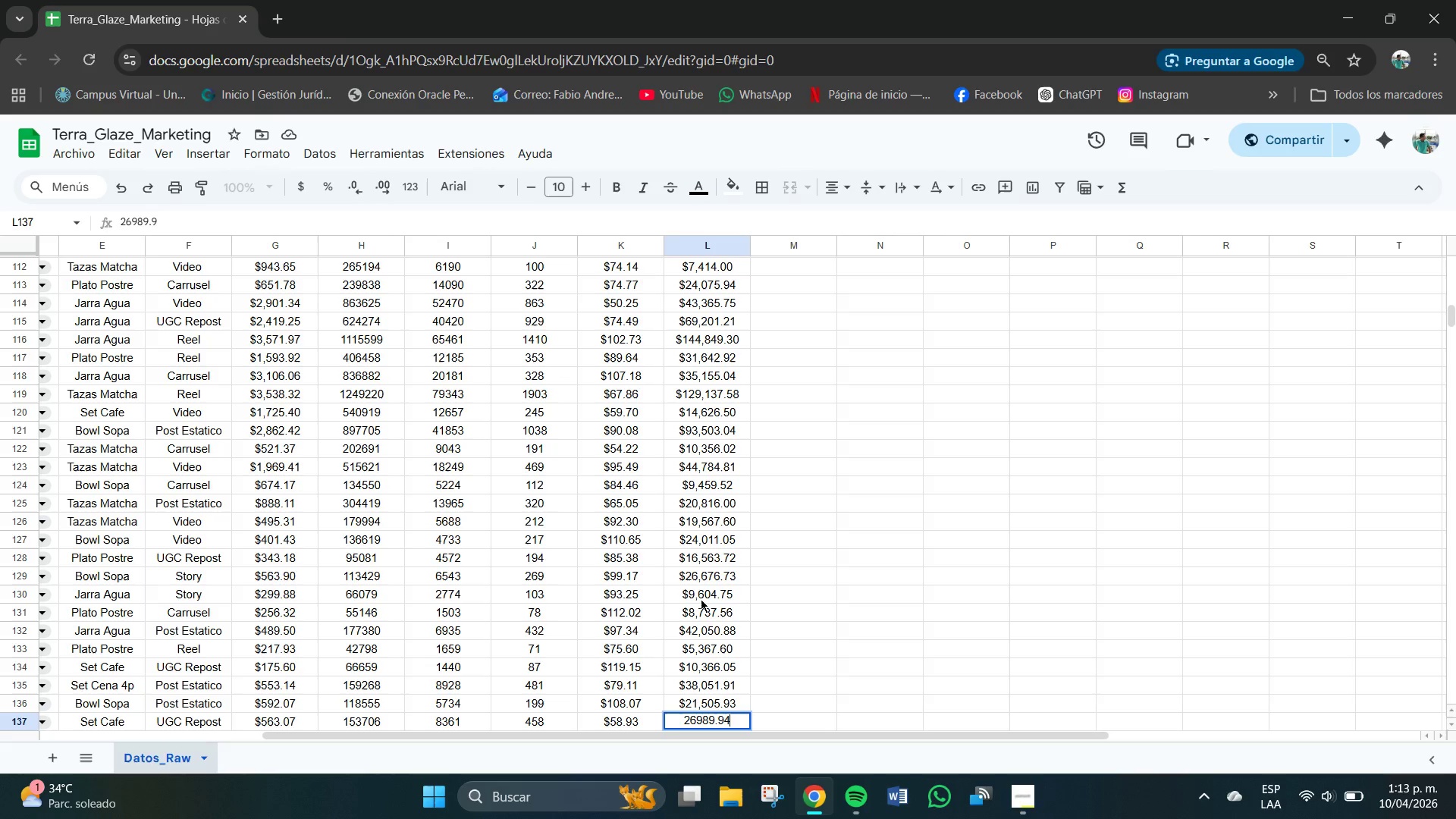 
key(Numpad4)
 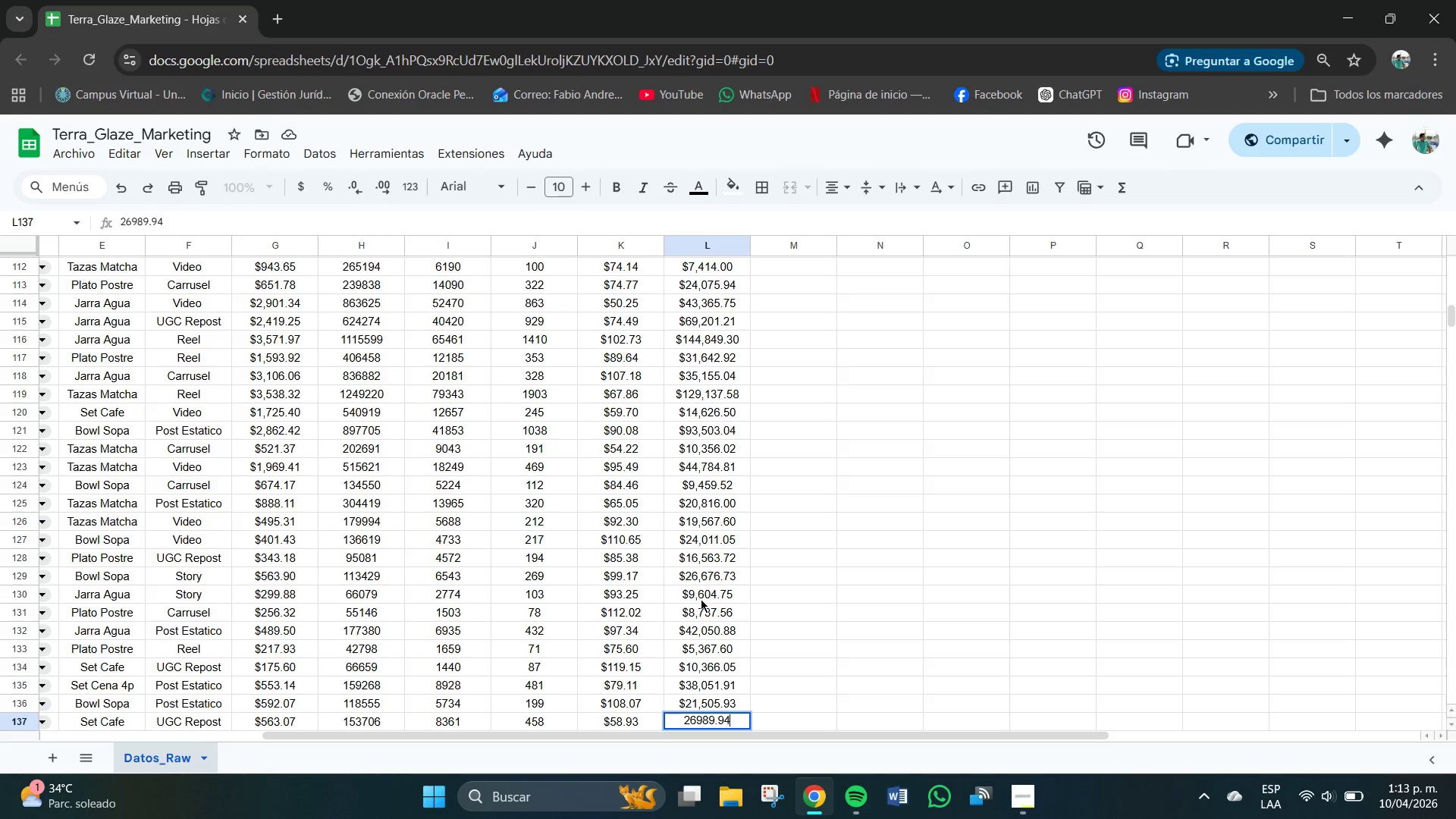 
key(NumpadEnter)
 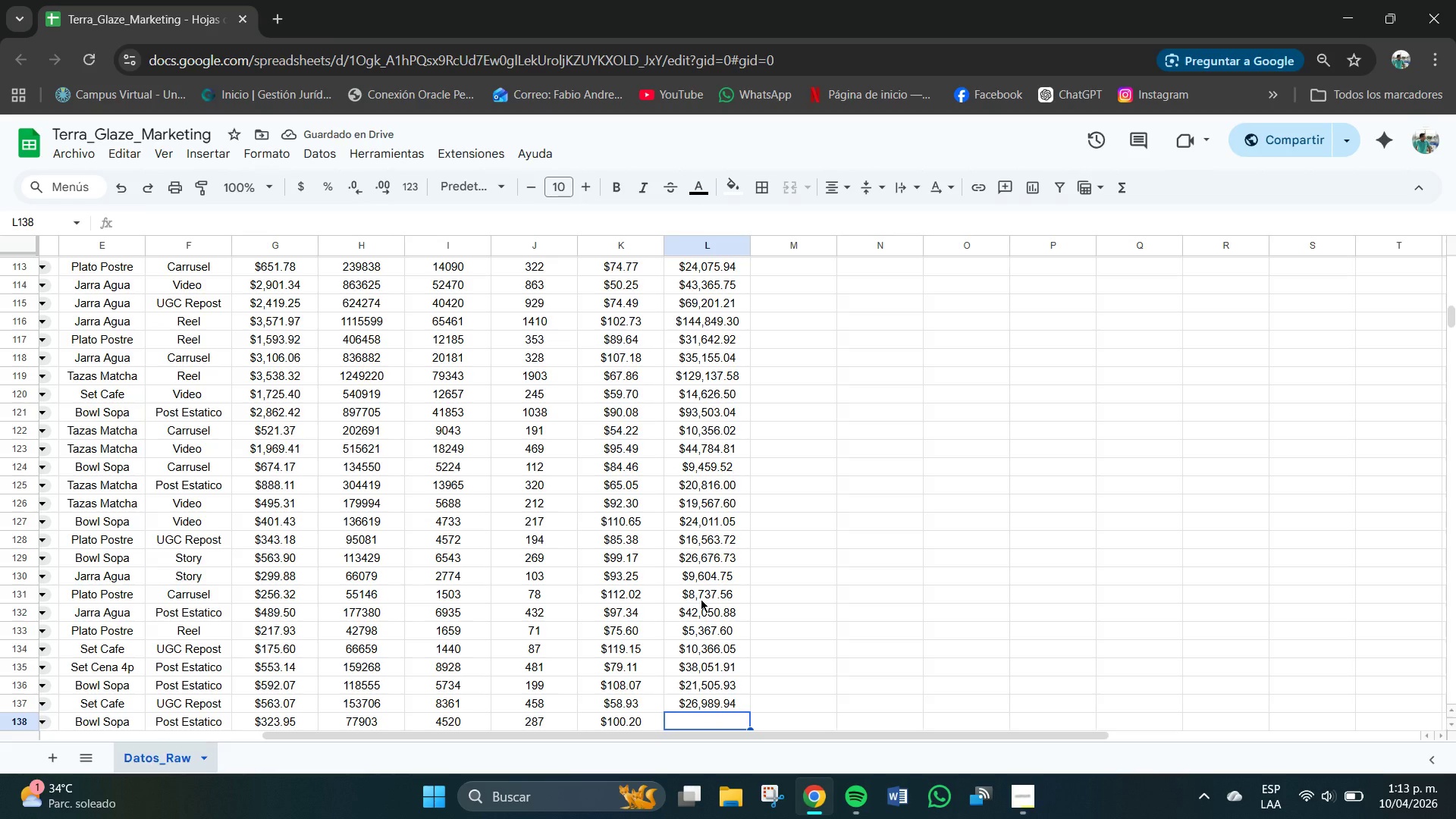 
key(Numpad2)
 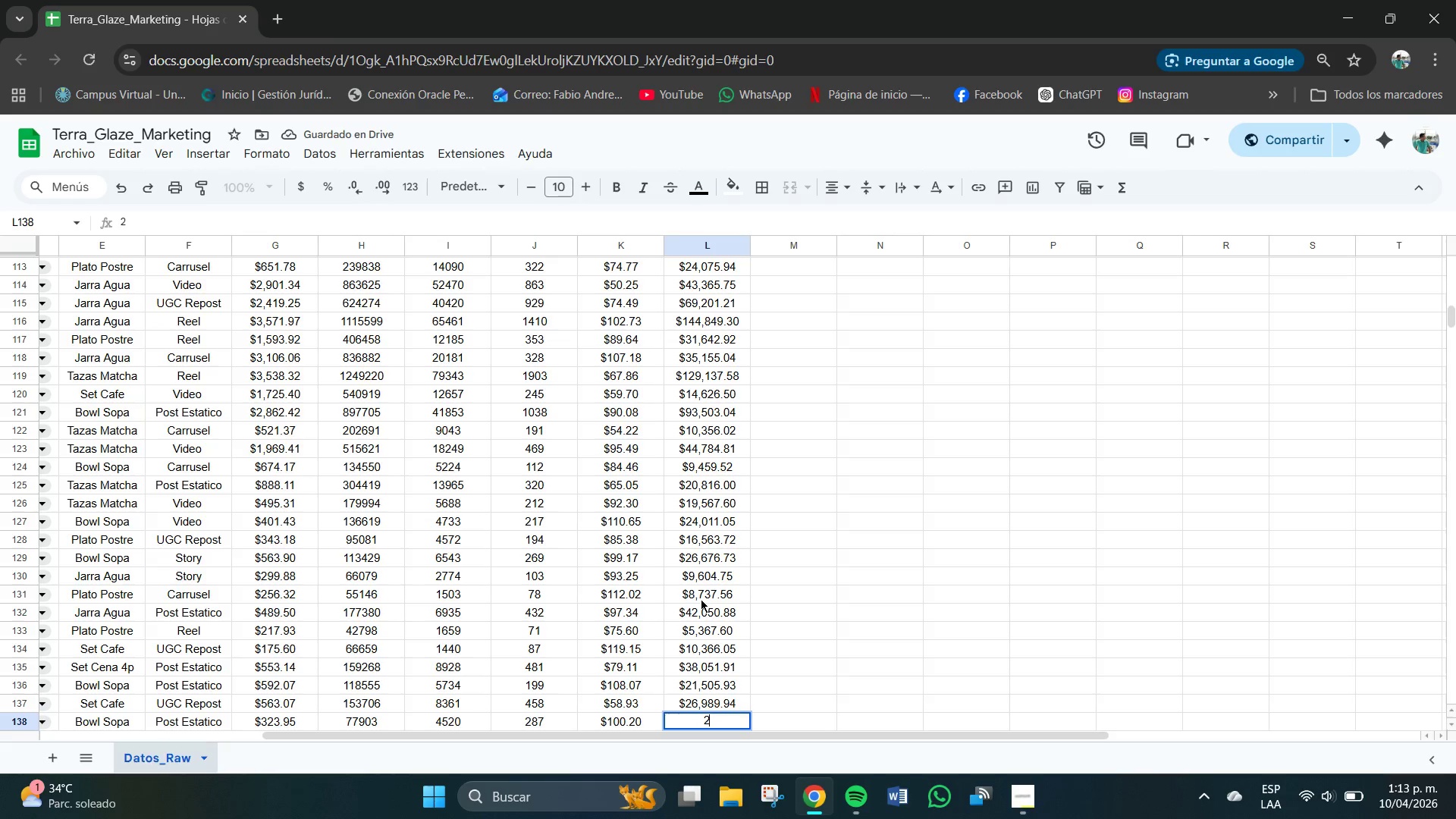 
key(Numpad8)
 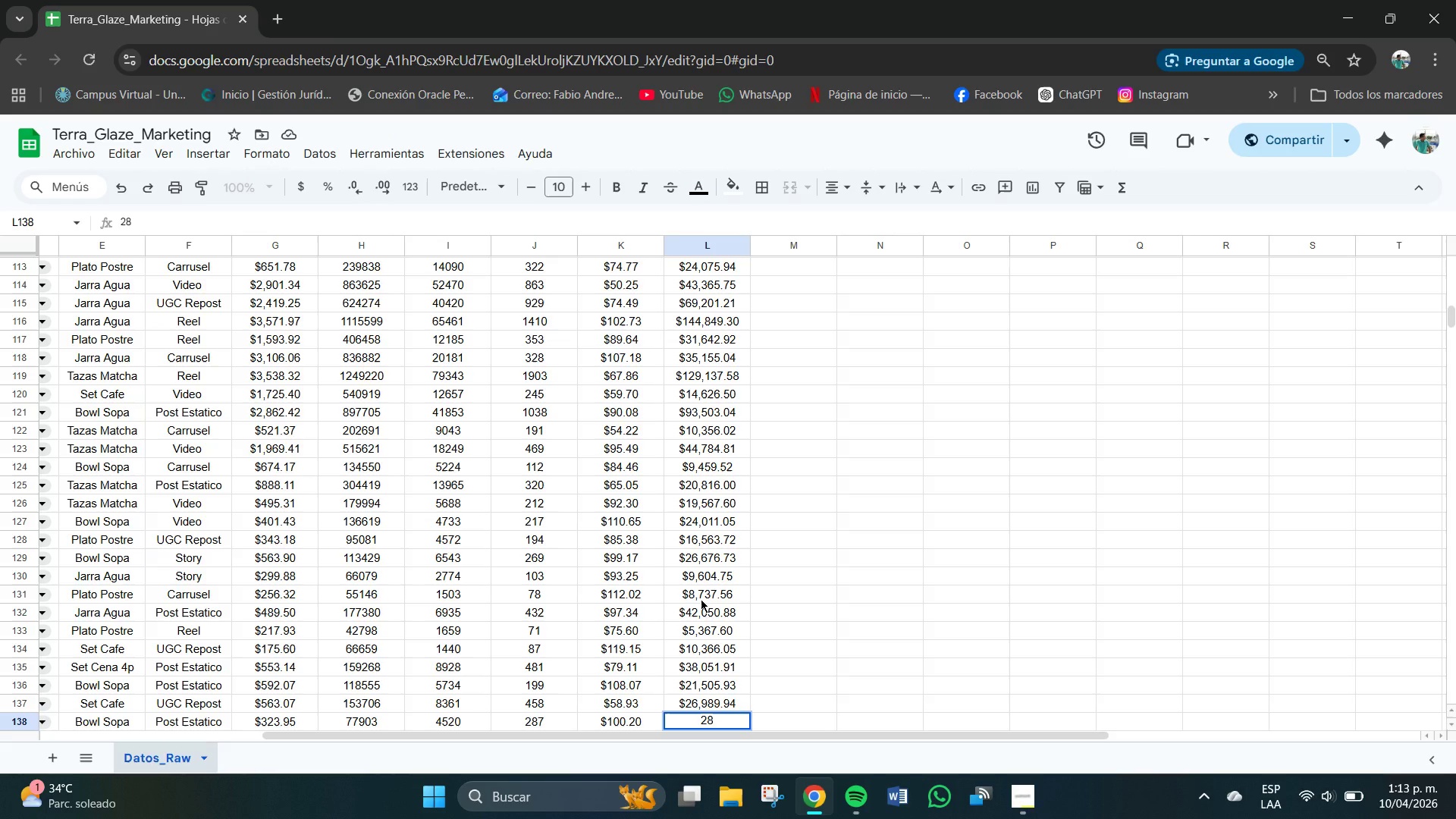 
key(Numpad7)
 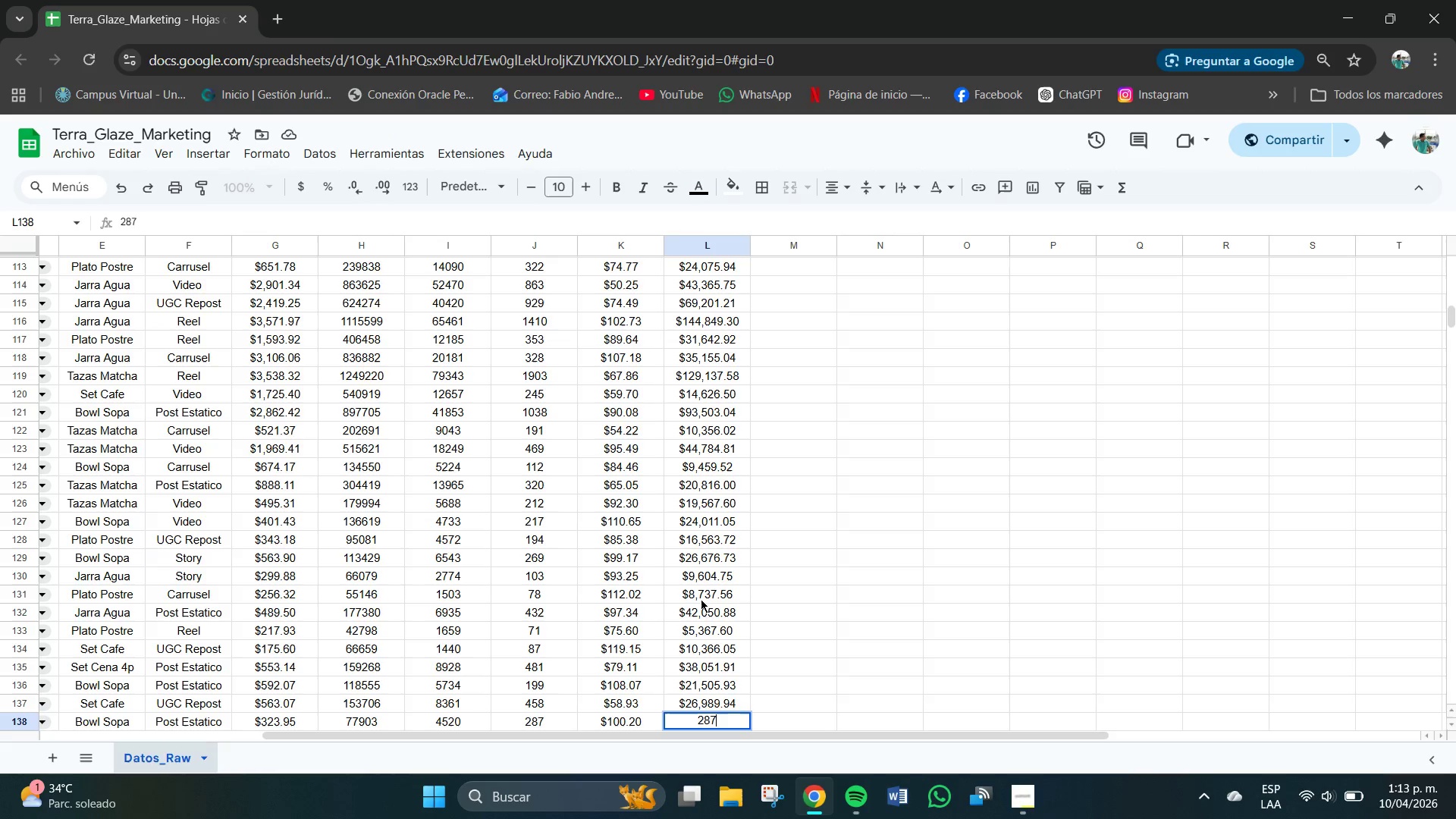 
key(Numpad5)
 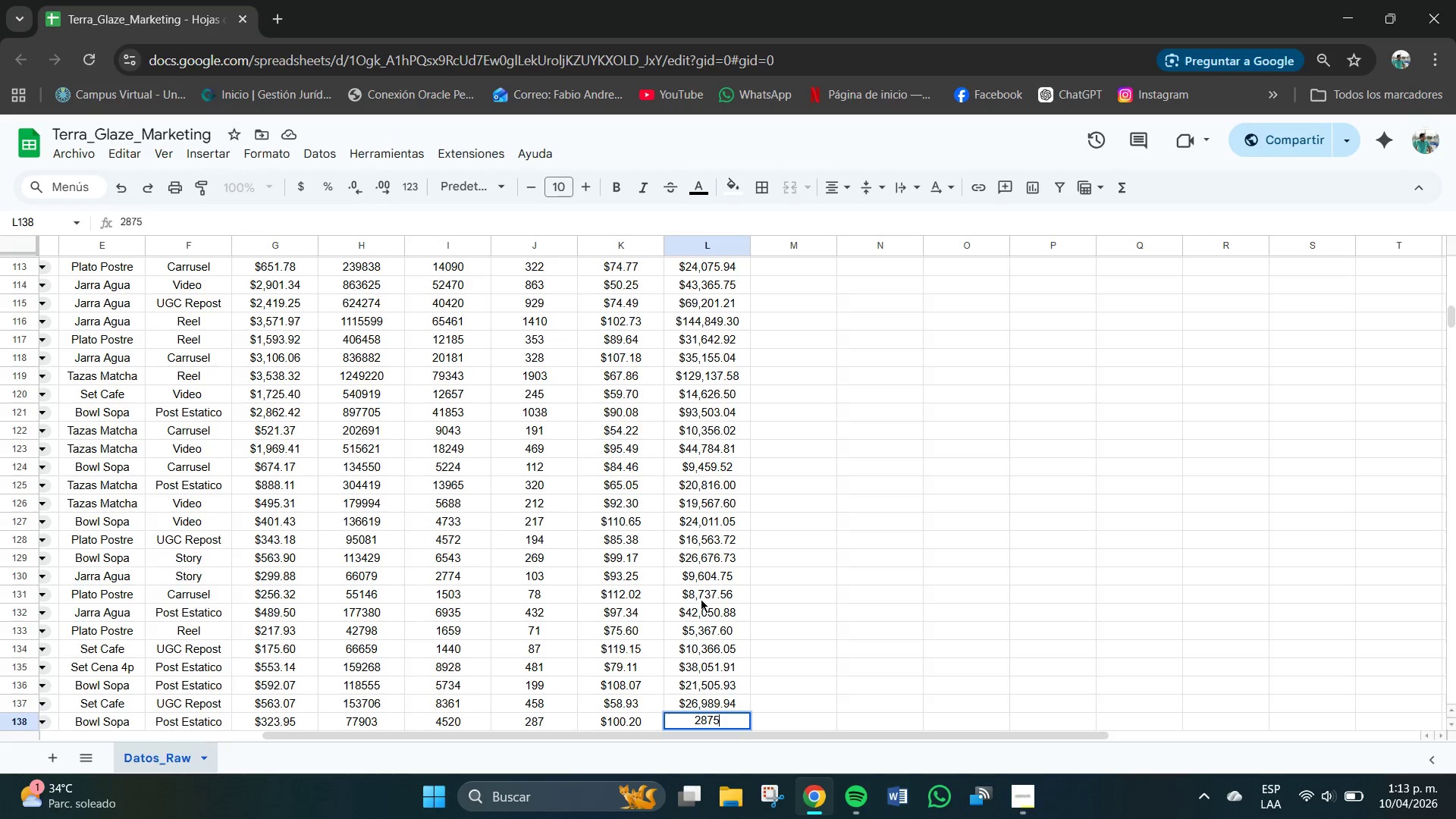 
key(Numpad7)
 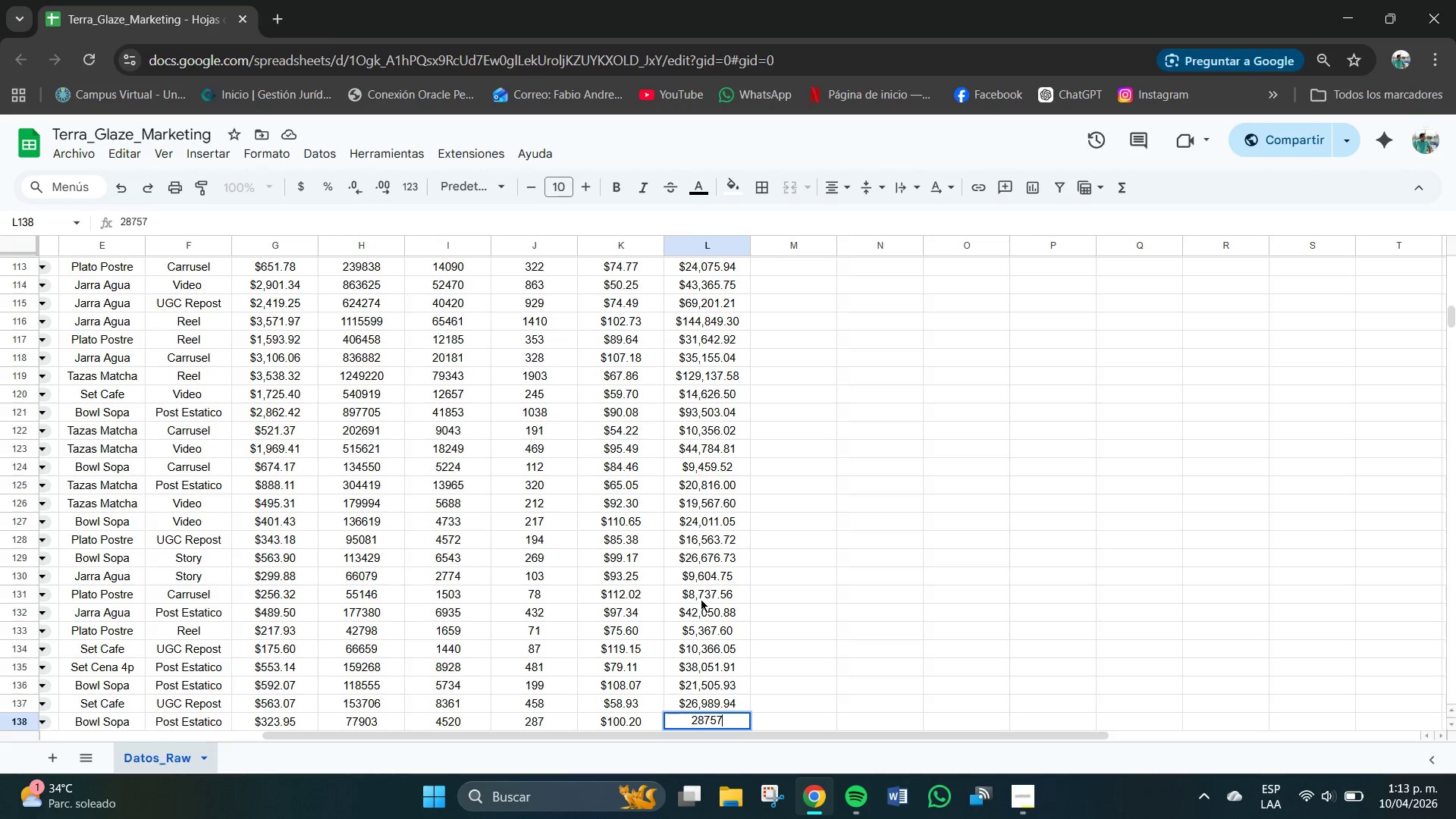 
key(NumpadDecimal)
 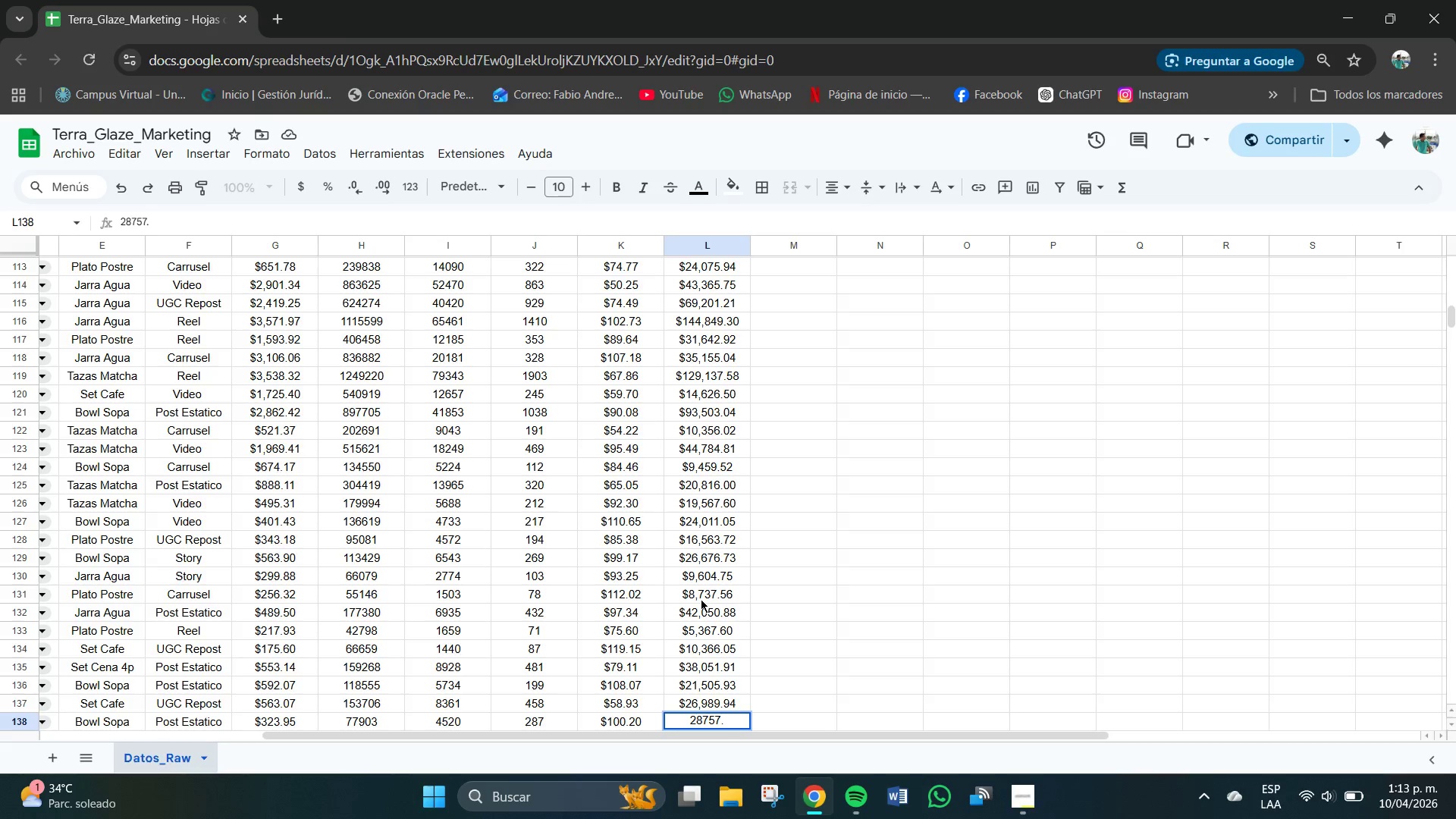 
key(Numpad4)
 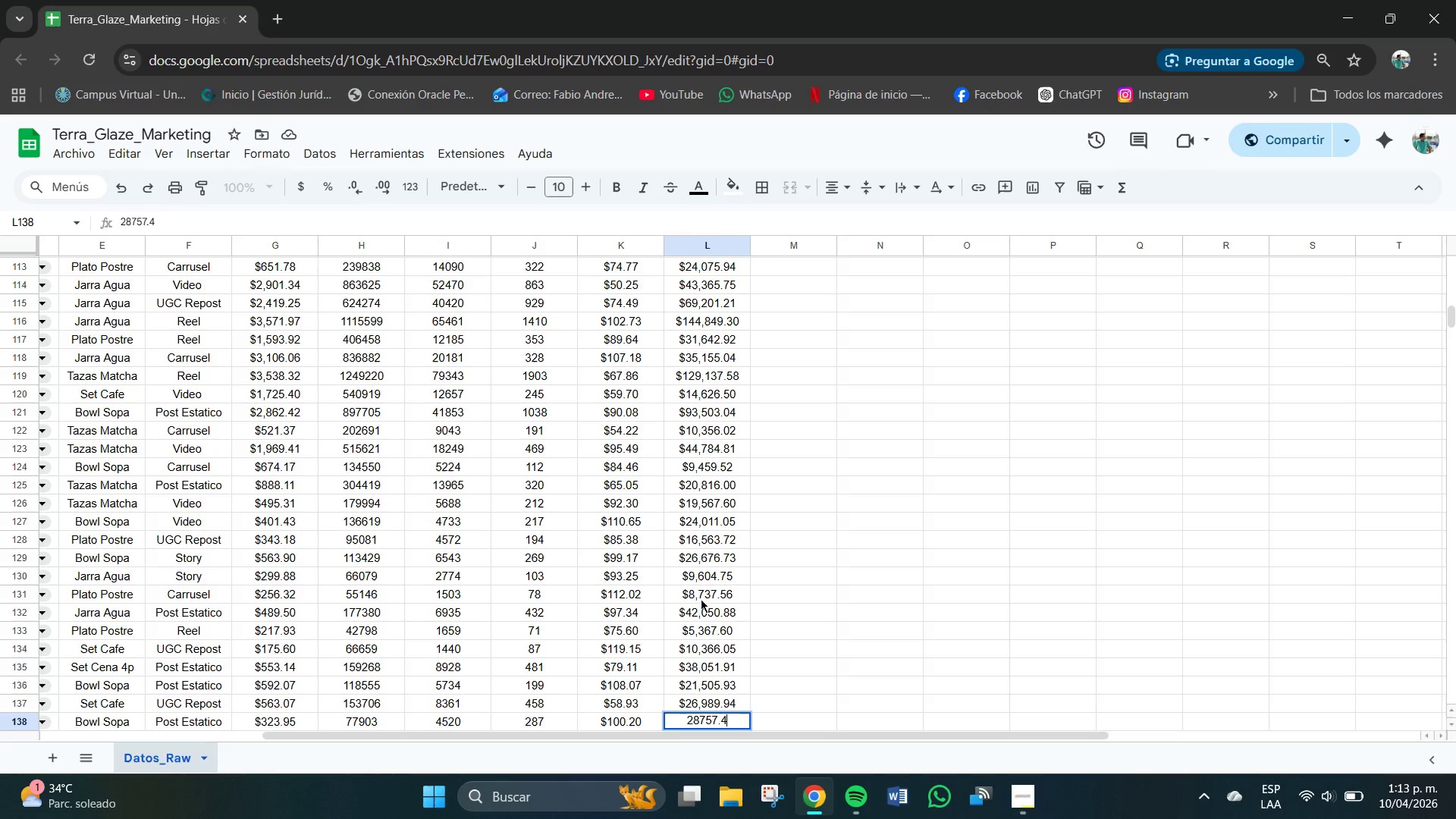 
key(Numpad0)
 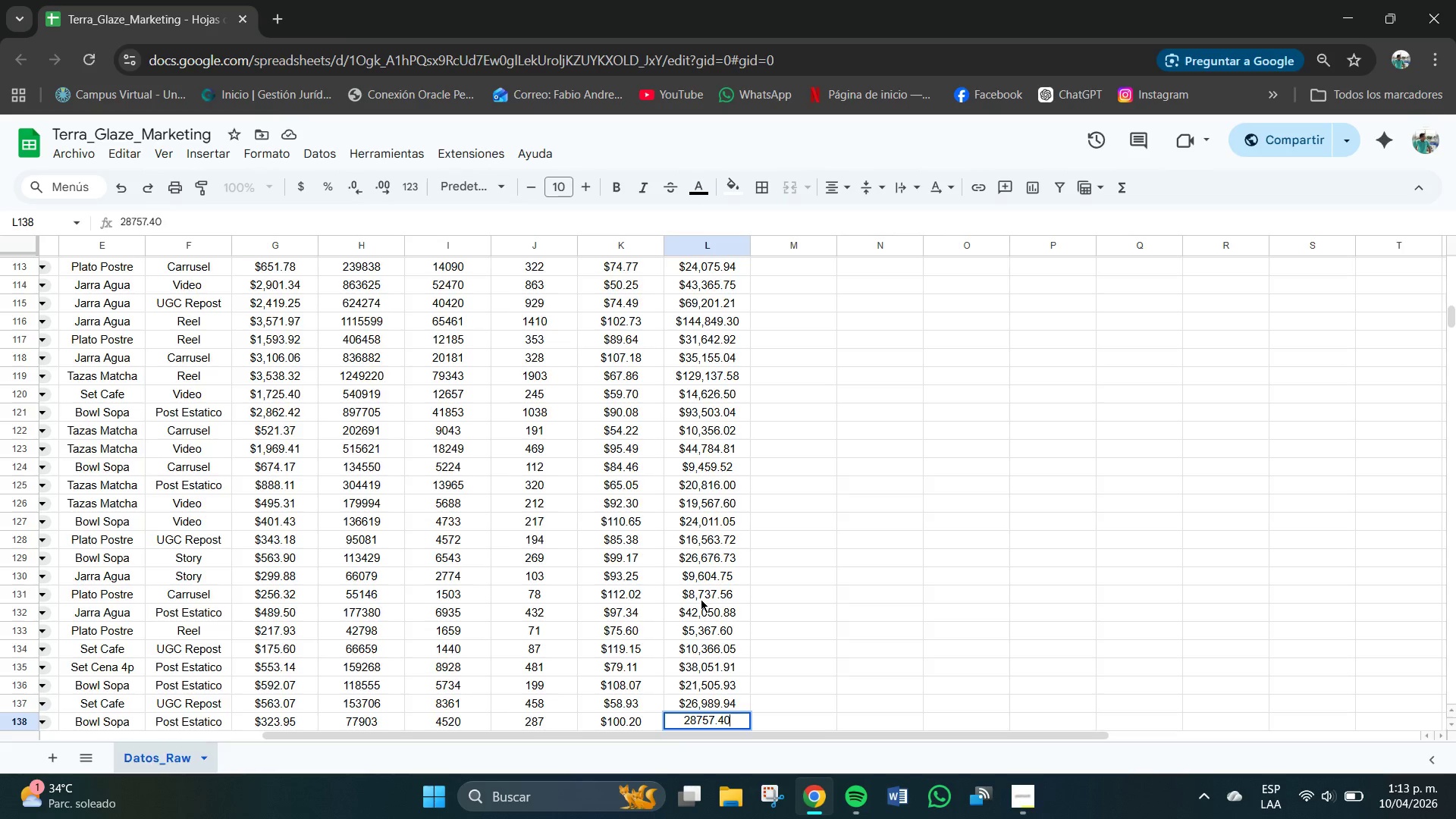 
key(NumpadEnter)
 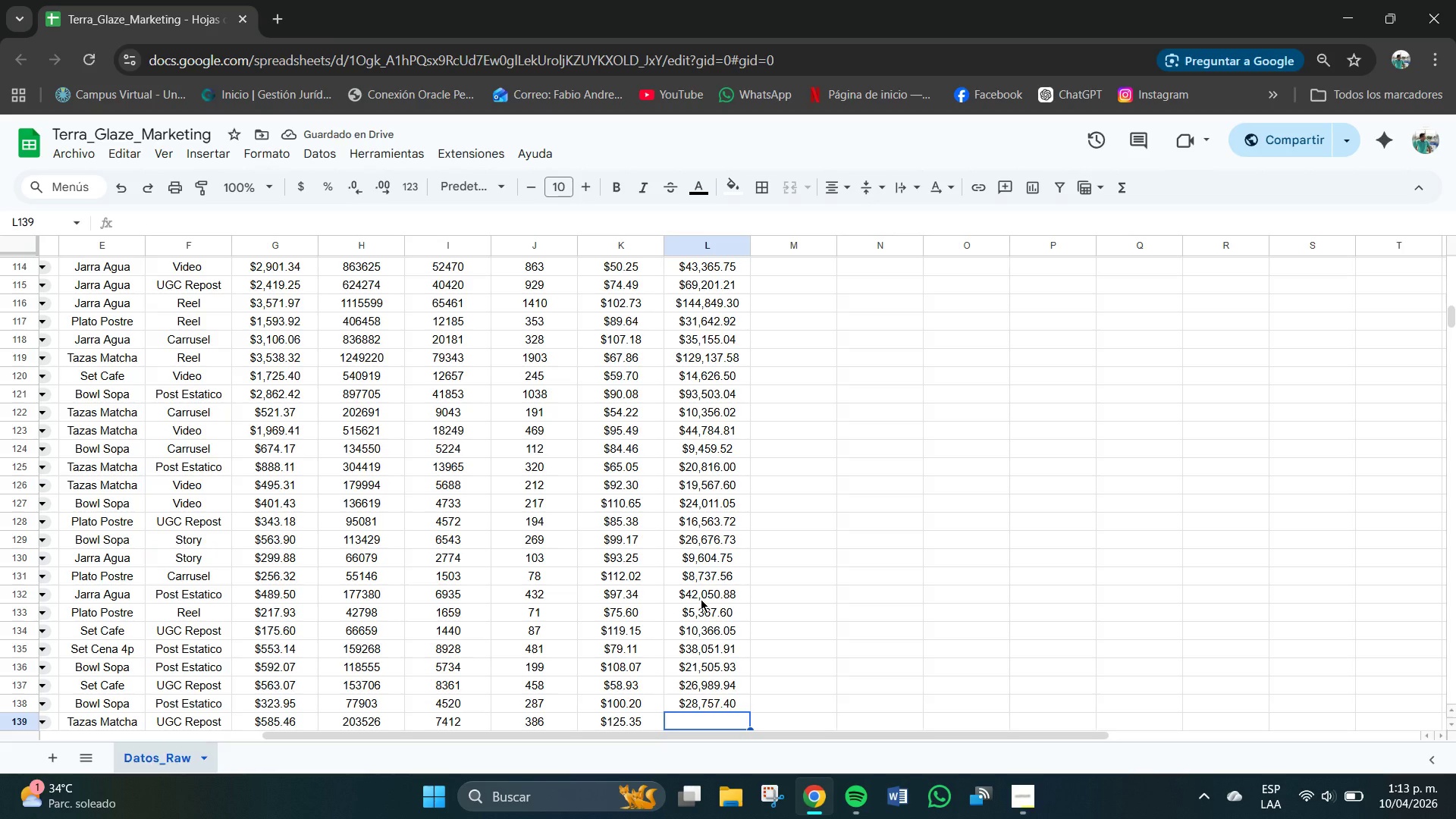 
key(Numpad4)
 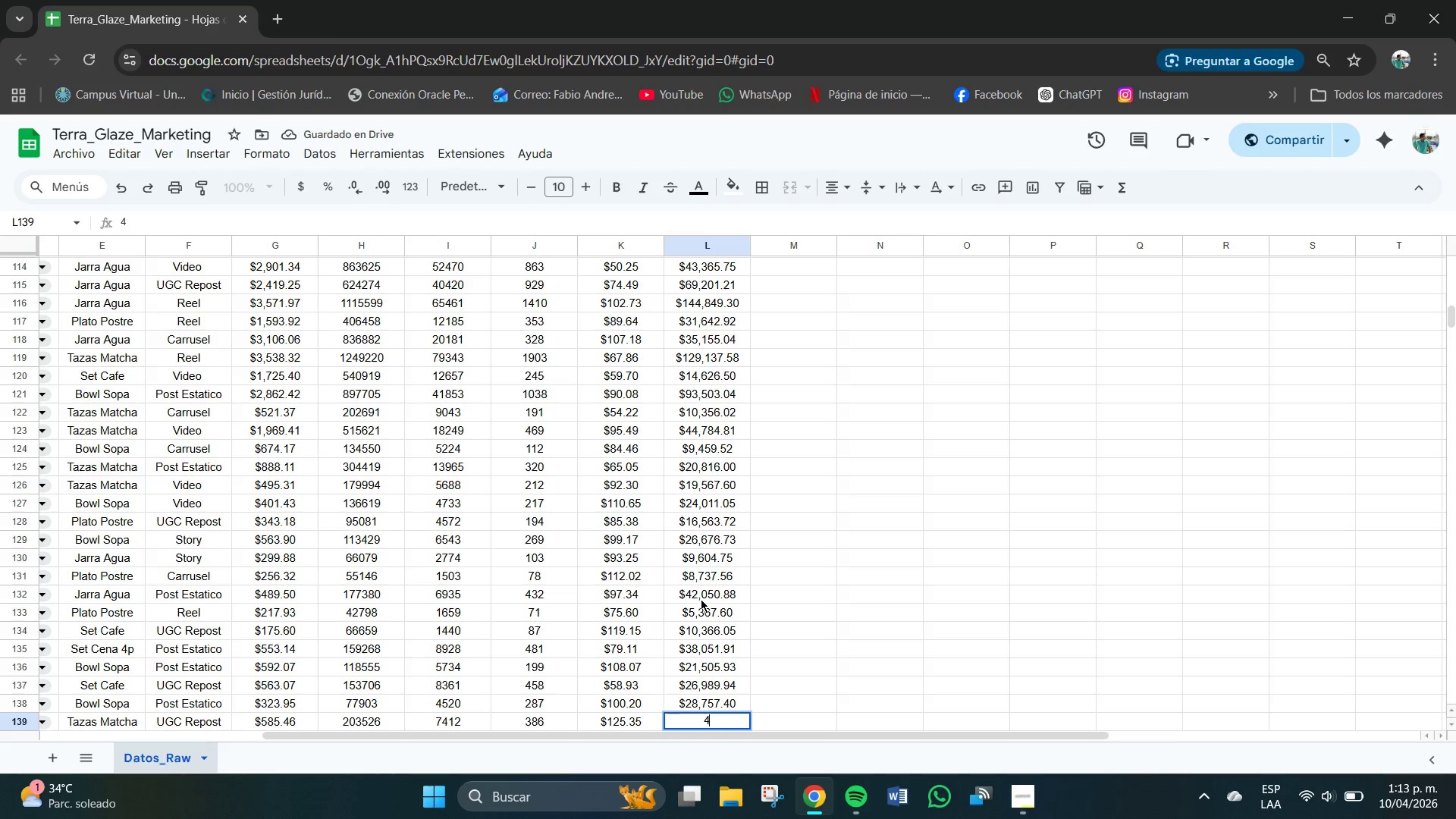 
key(Numpad8)
 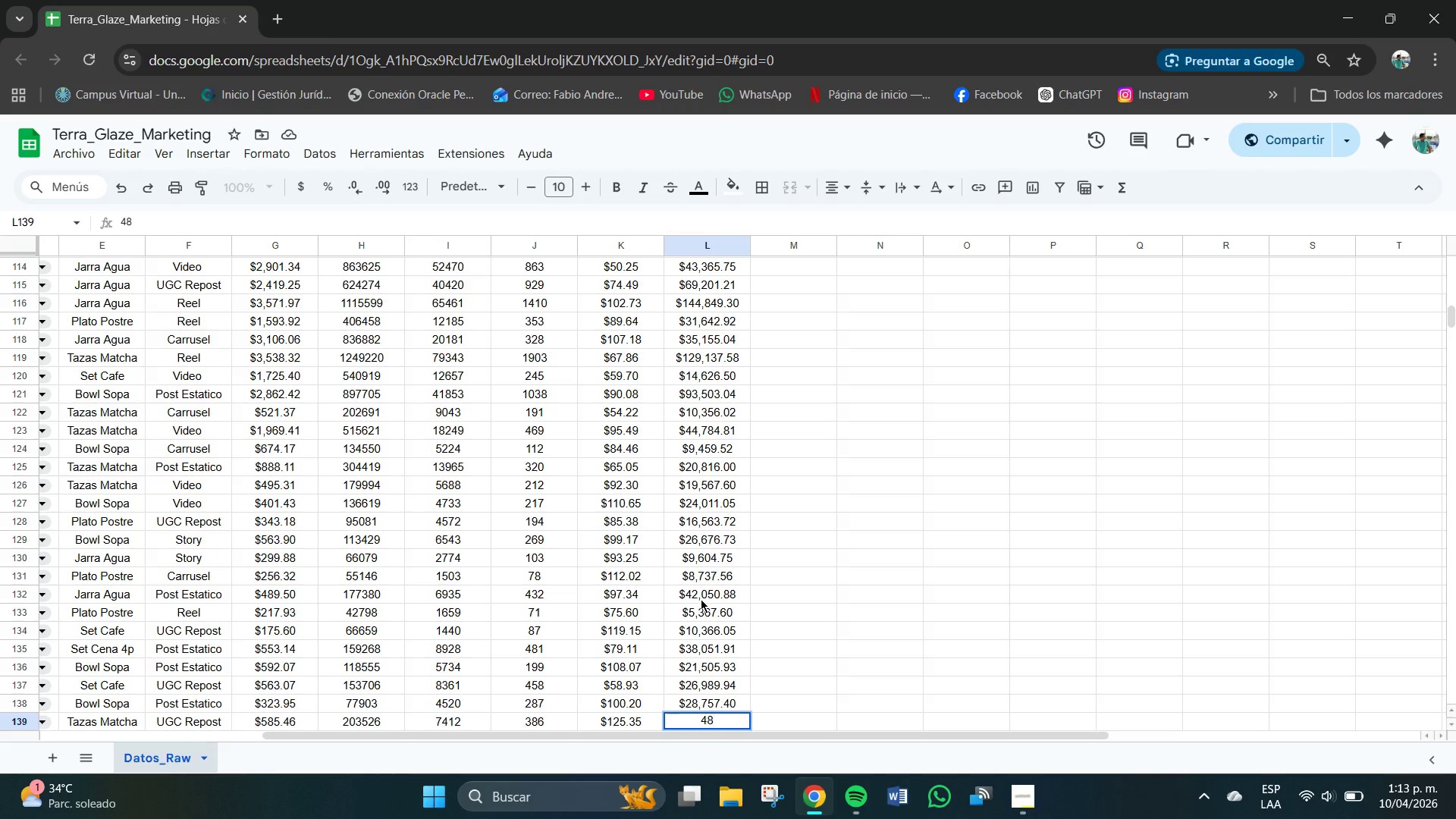 
key(Numpad3)
 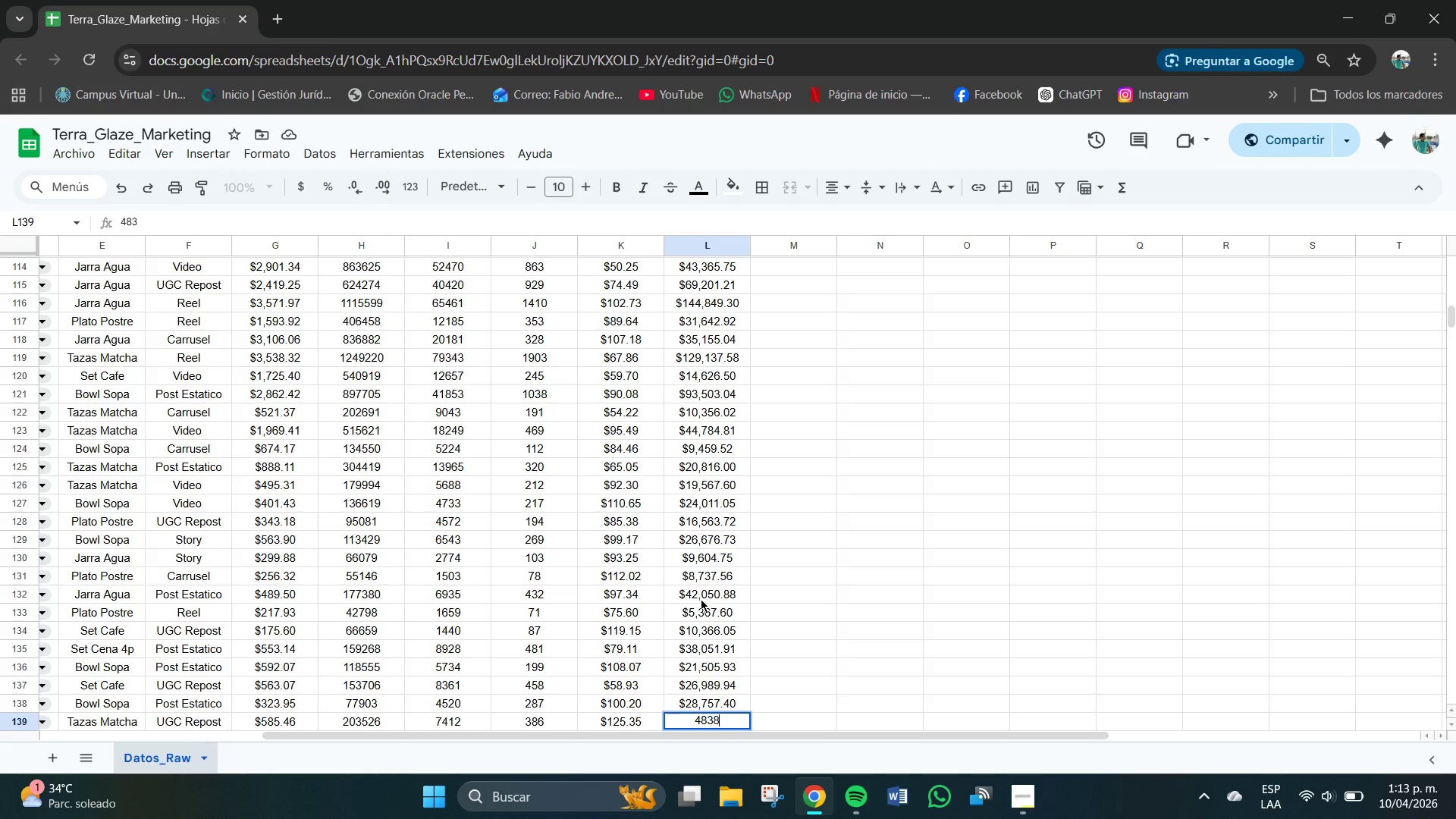 
key(Numpad8)
 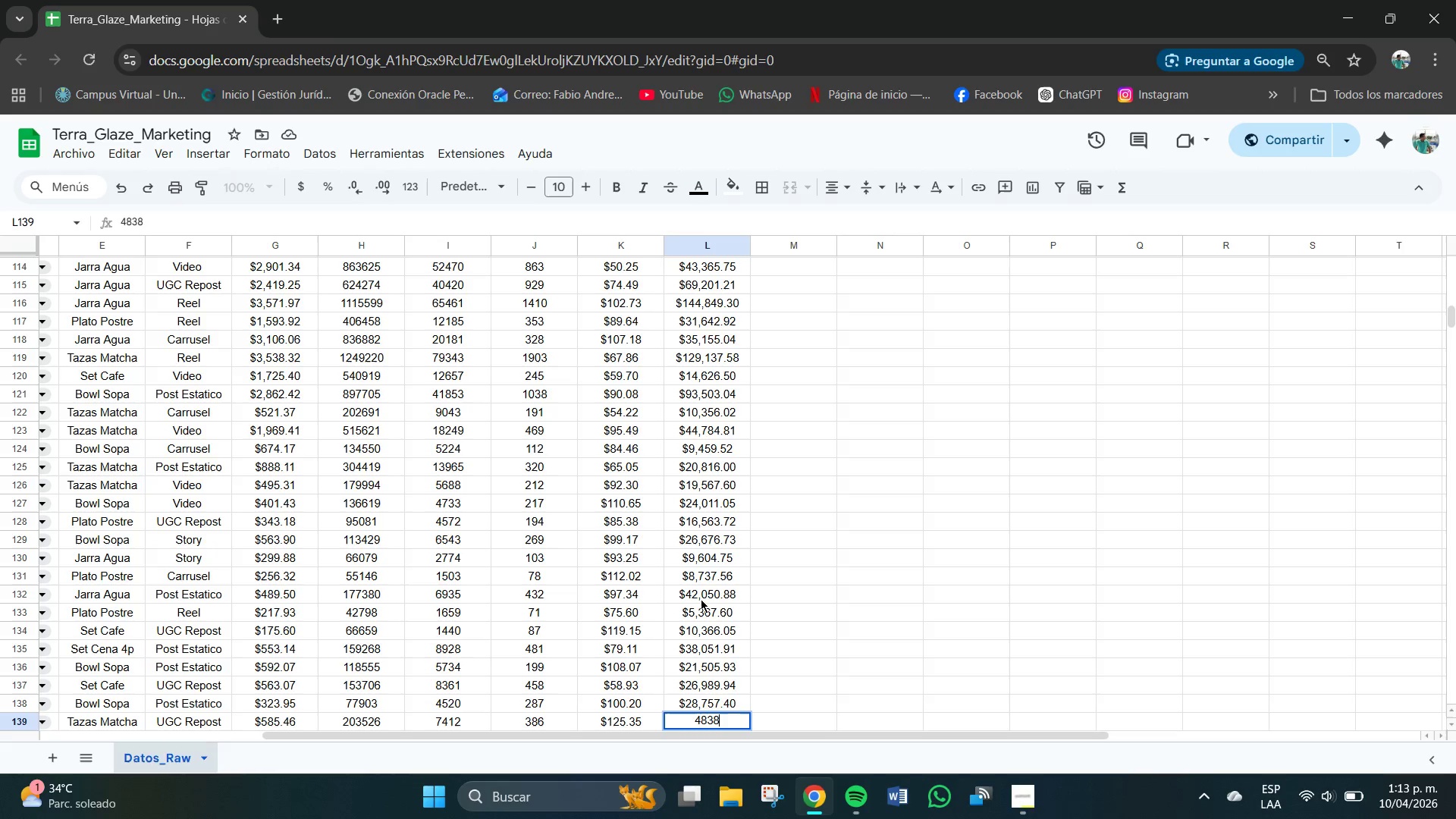 
key(Numpad5)
 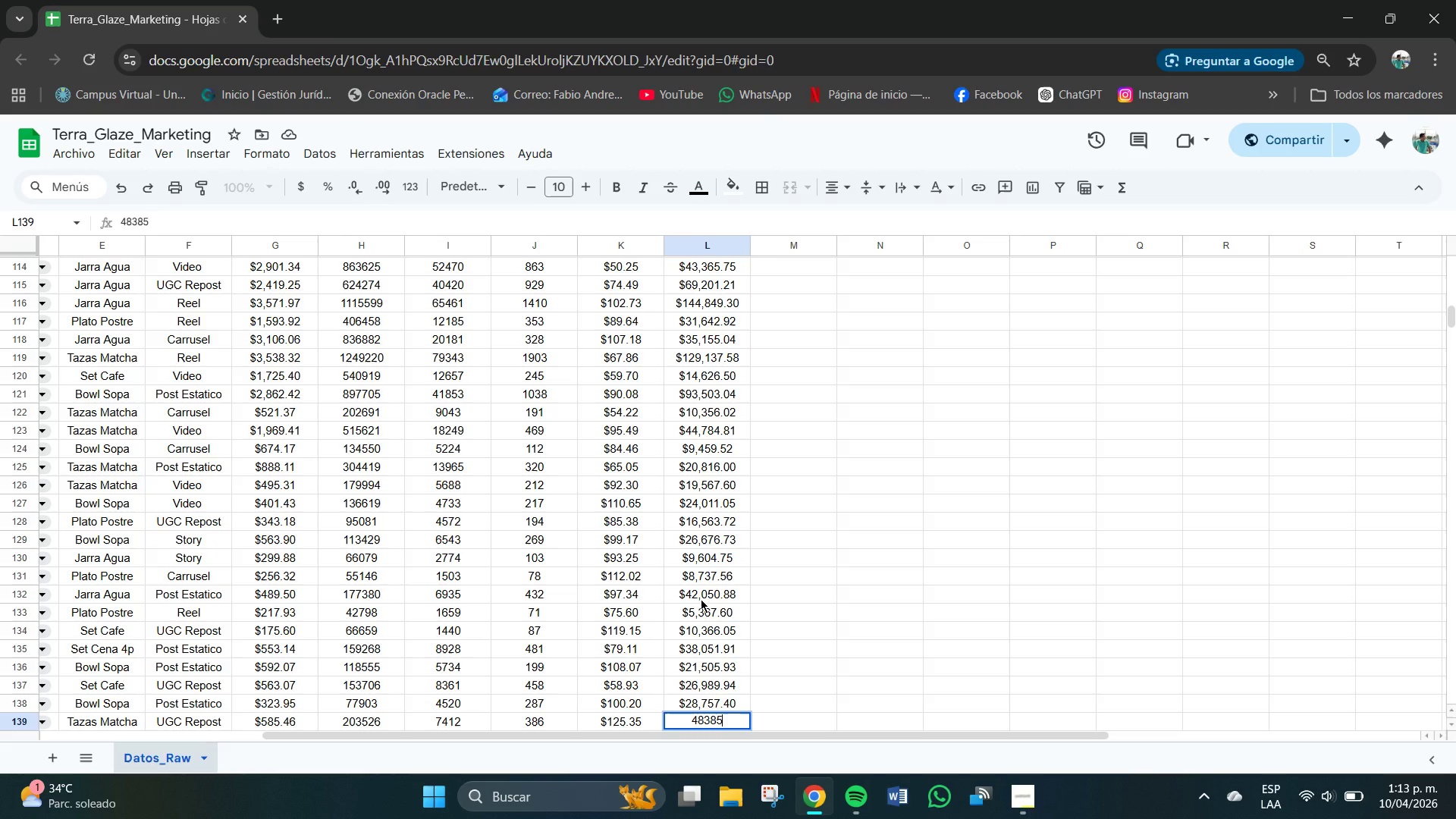 
key(NumpadDecimal)
 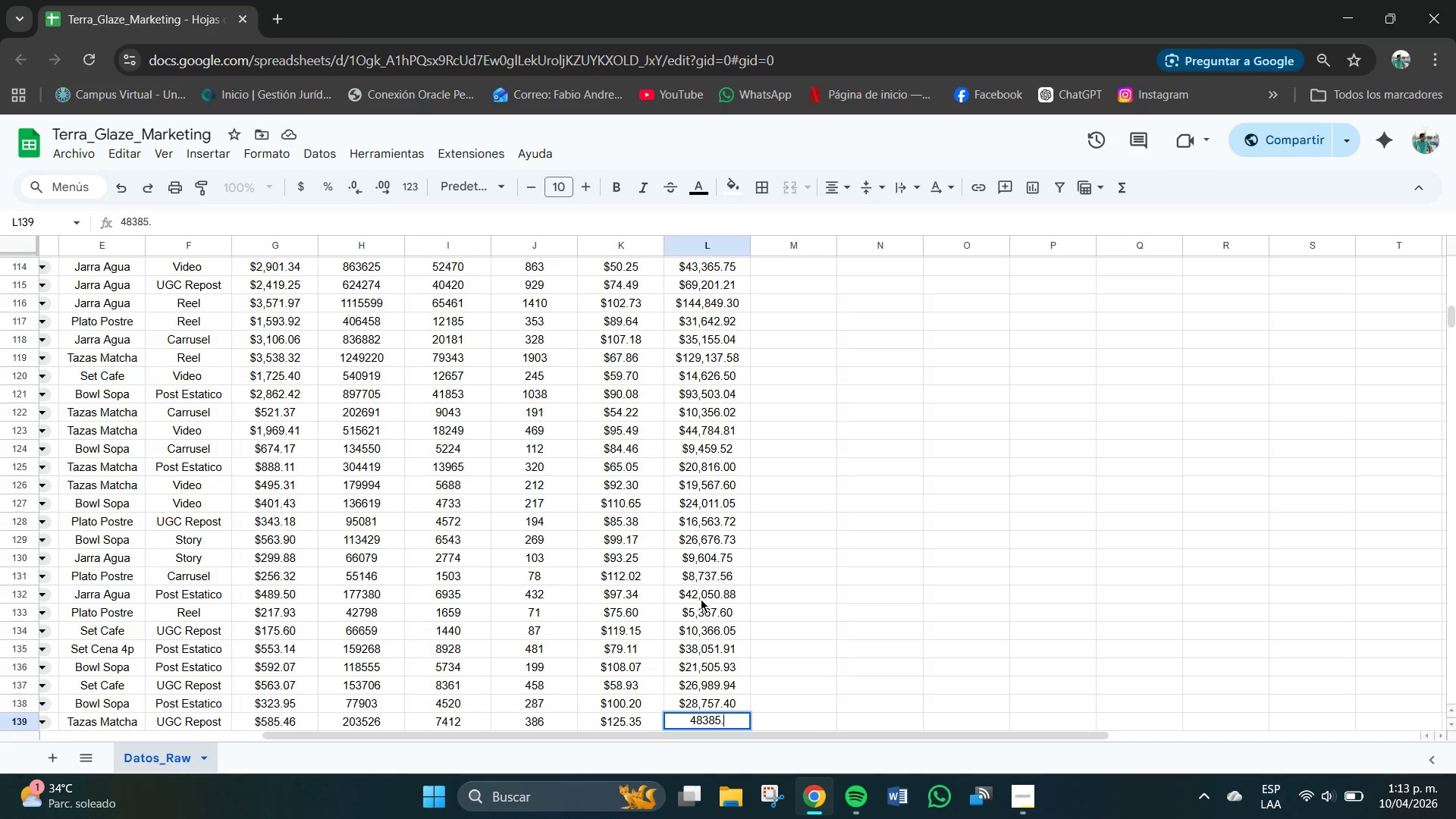 
key(Numpad1)
 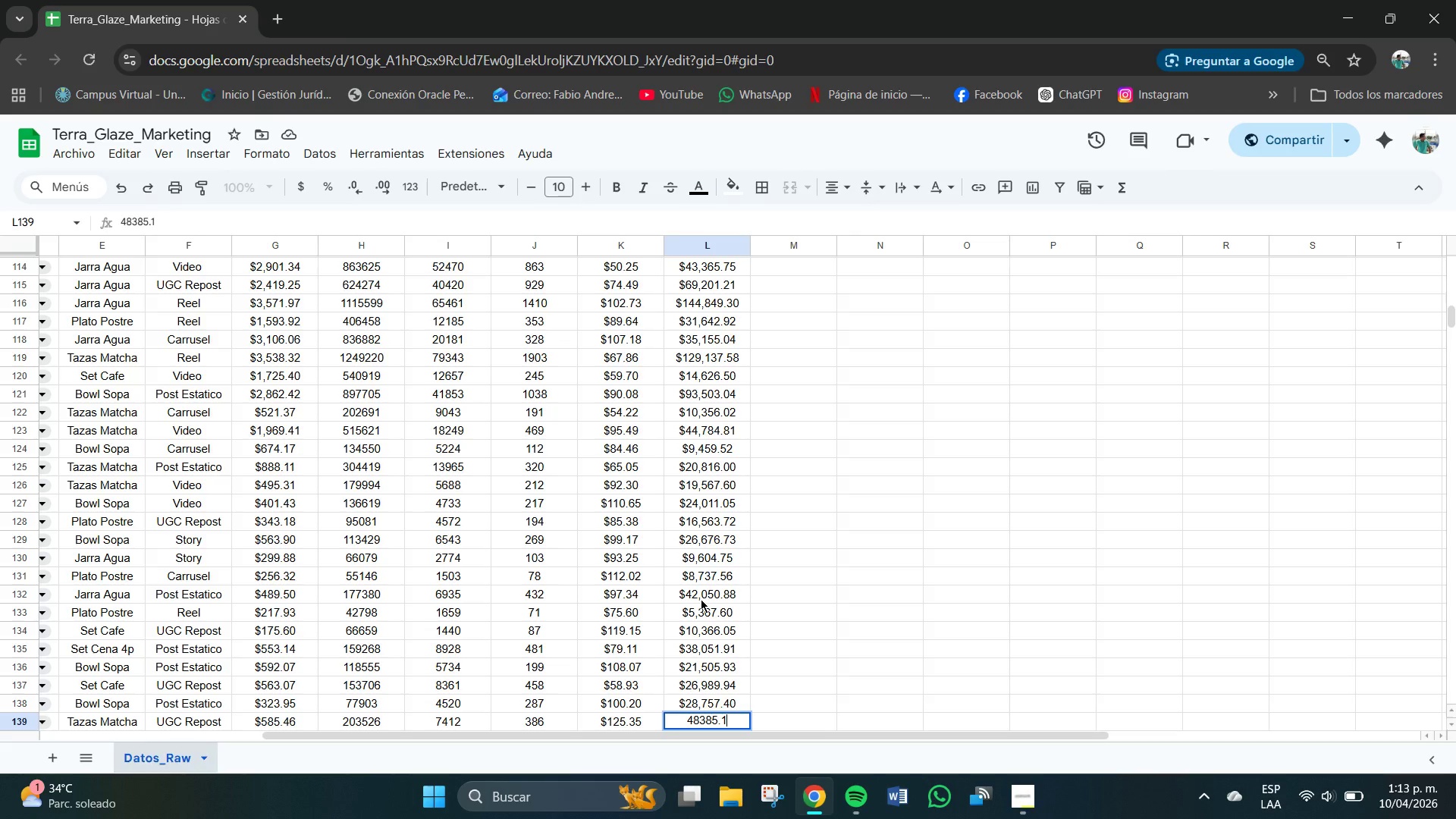 
key(Numpad0)
 